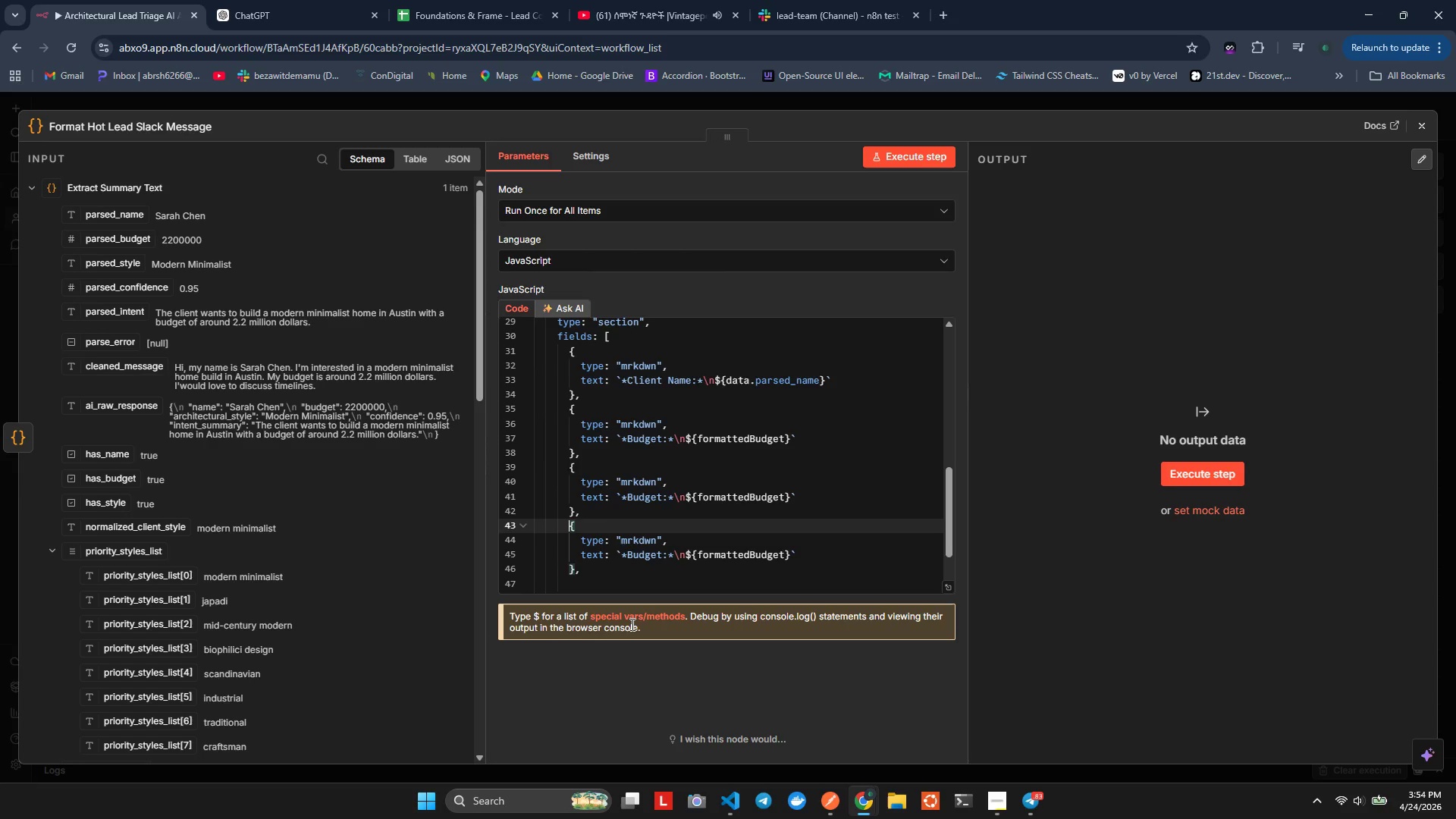 
key(ArrowUp)
 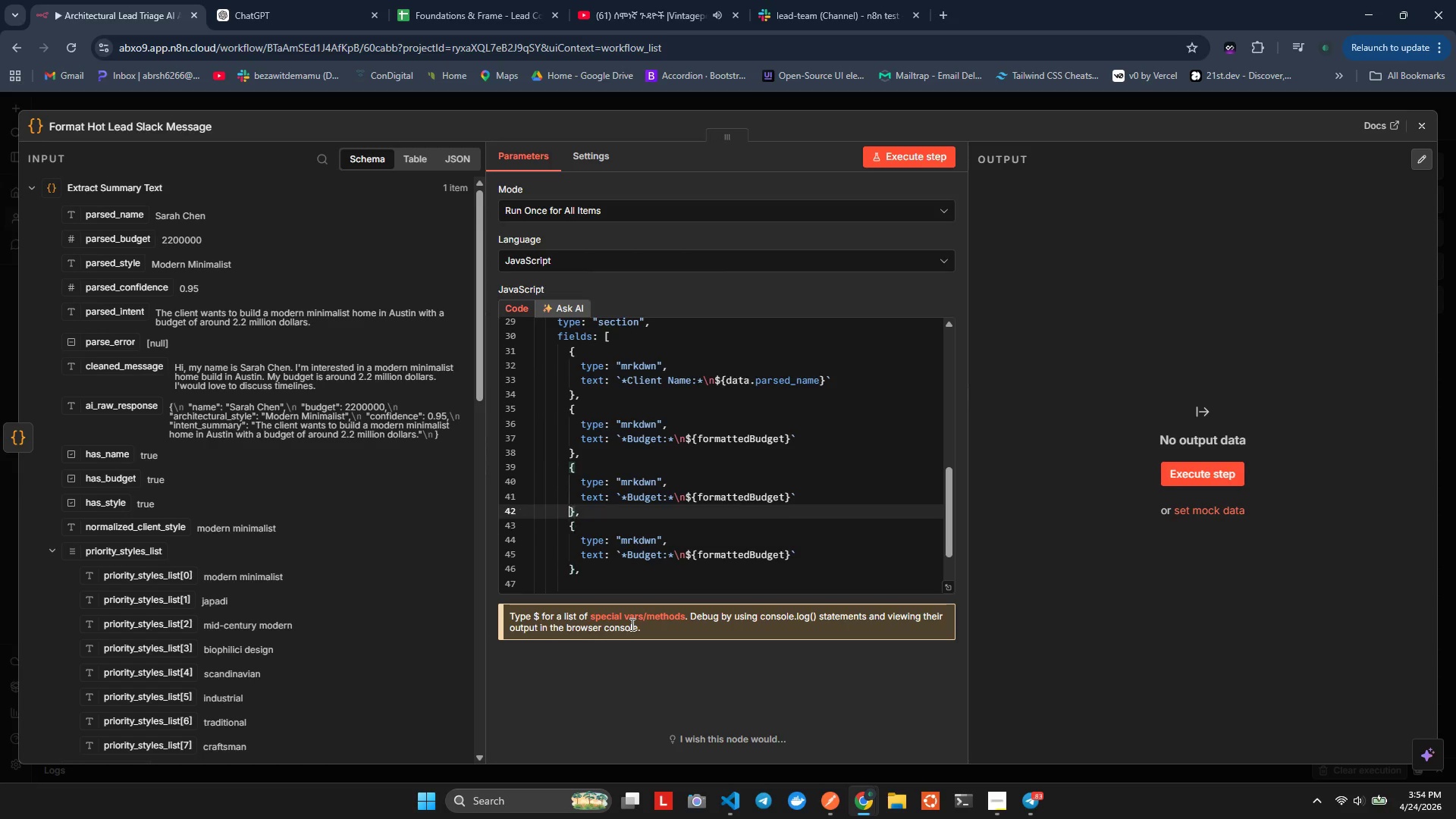 
key(ArrowUp)
 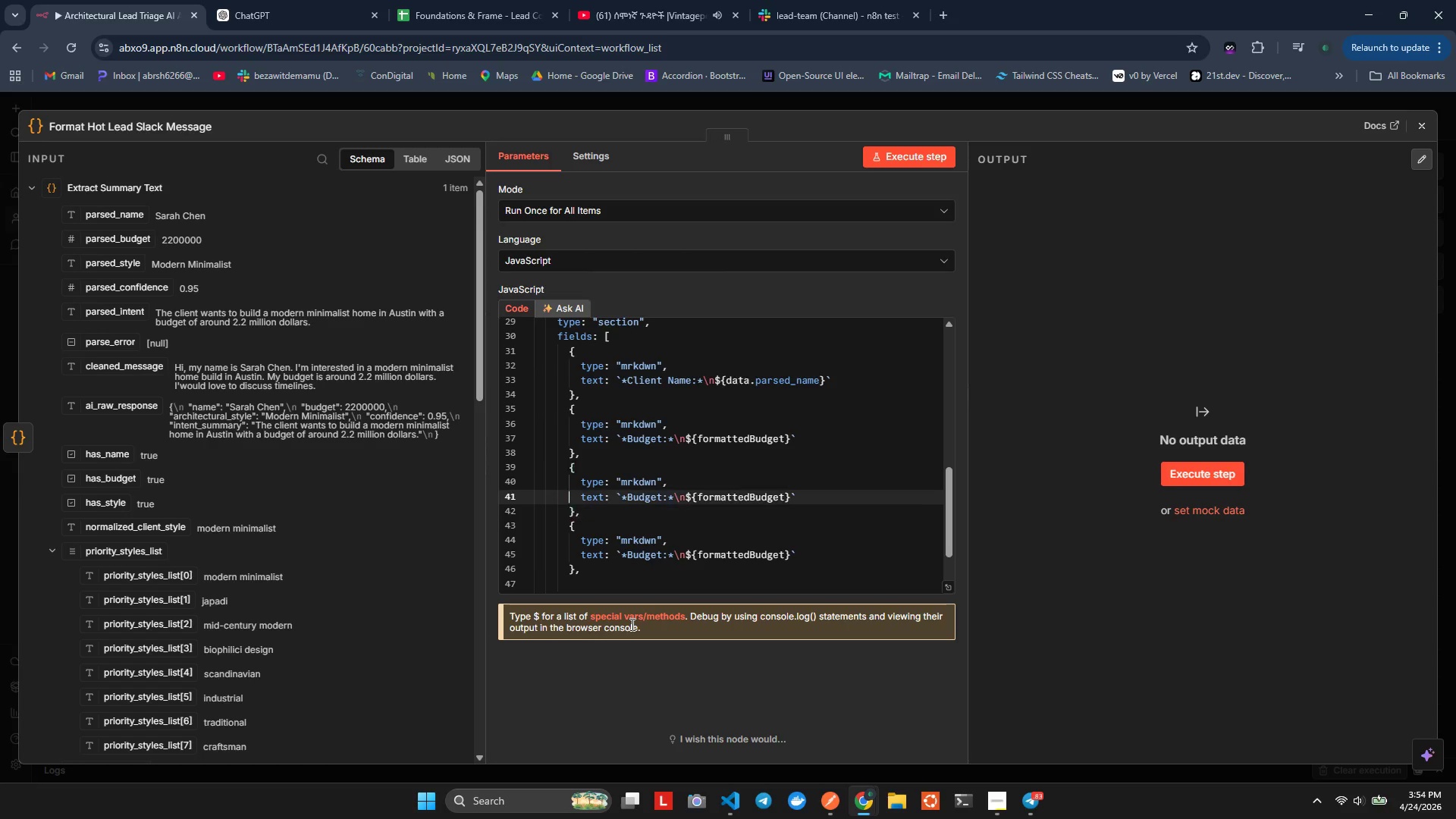 
key(ArrowUp)
 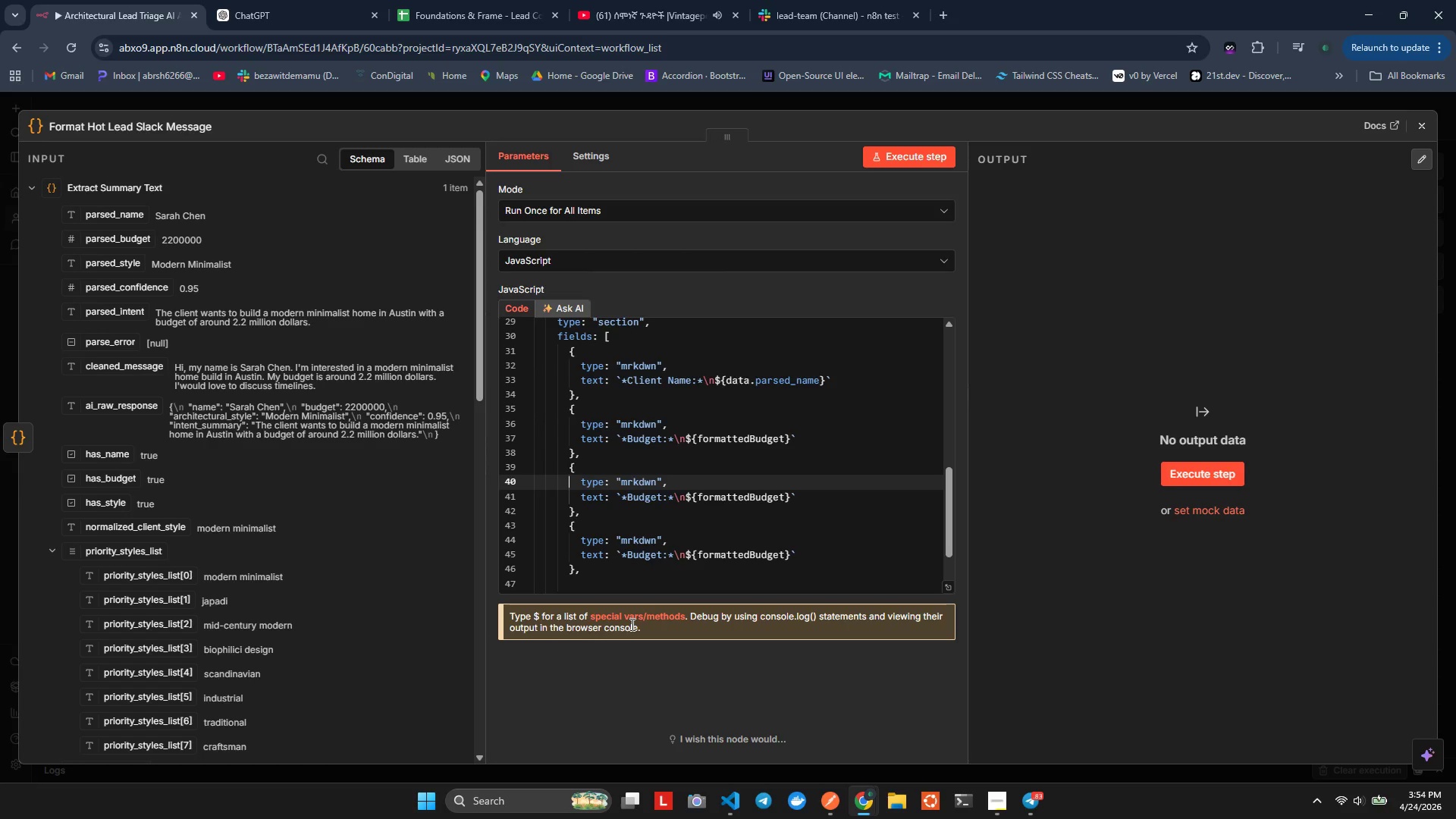 
key(ArrowUp)
 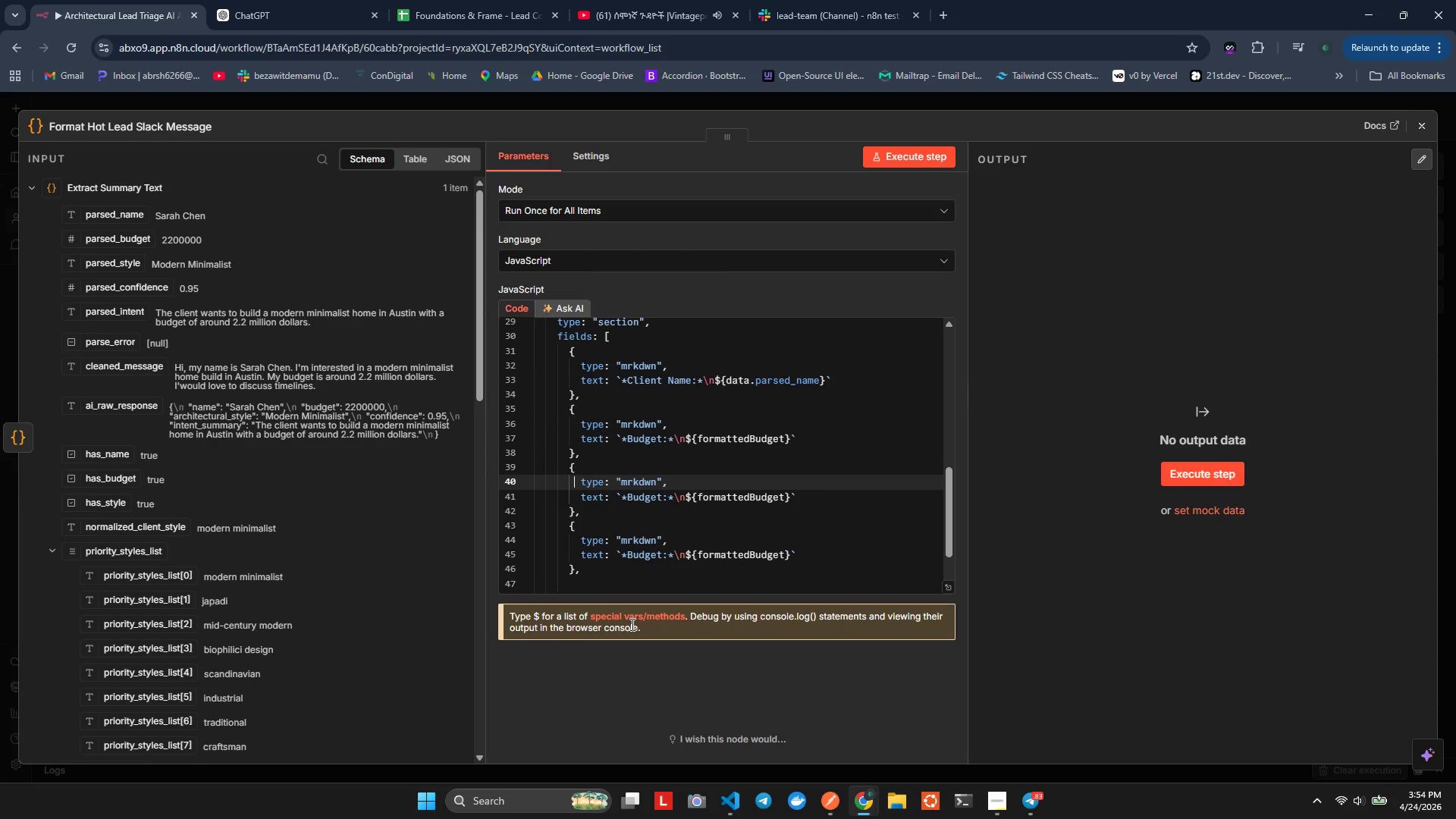 
key(ArrowRight)
 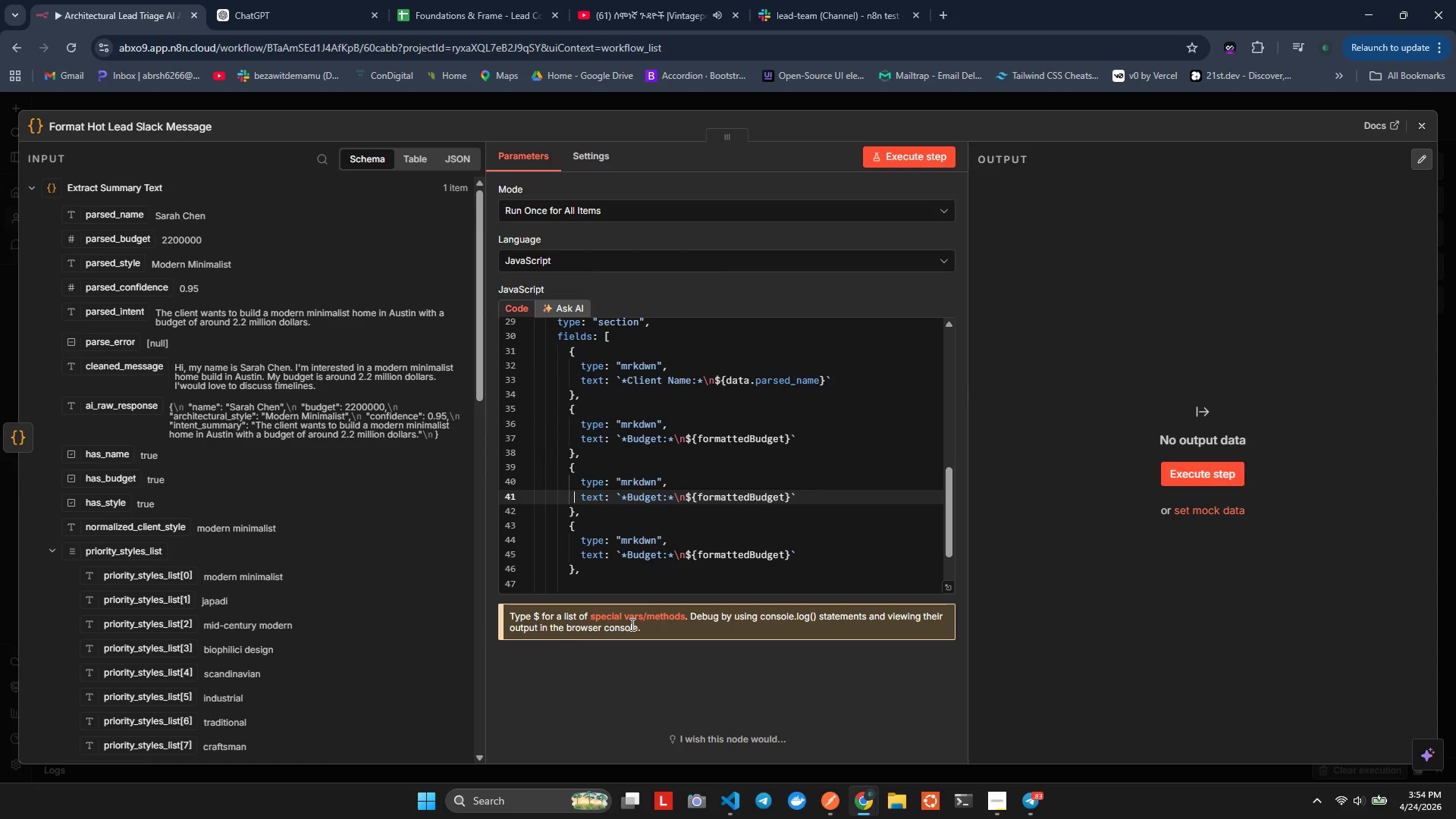 
key(ArrowDown)
 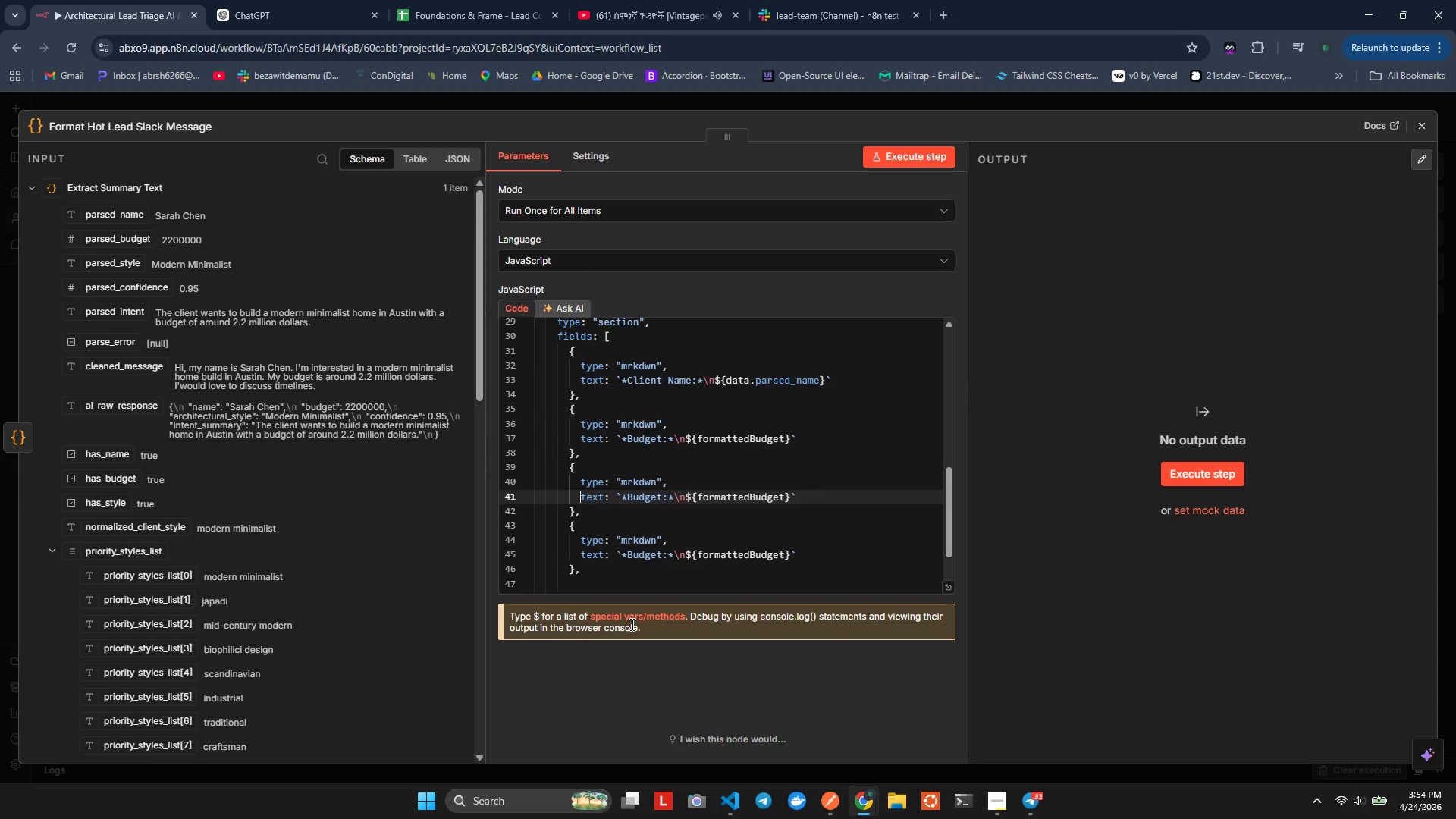 
hold_key(key=ArrowRight, duration=0.81)
 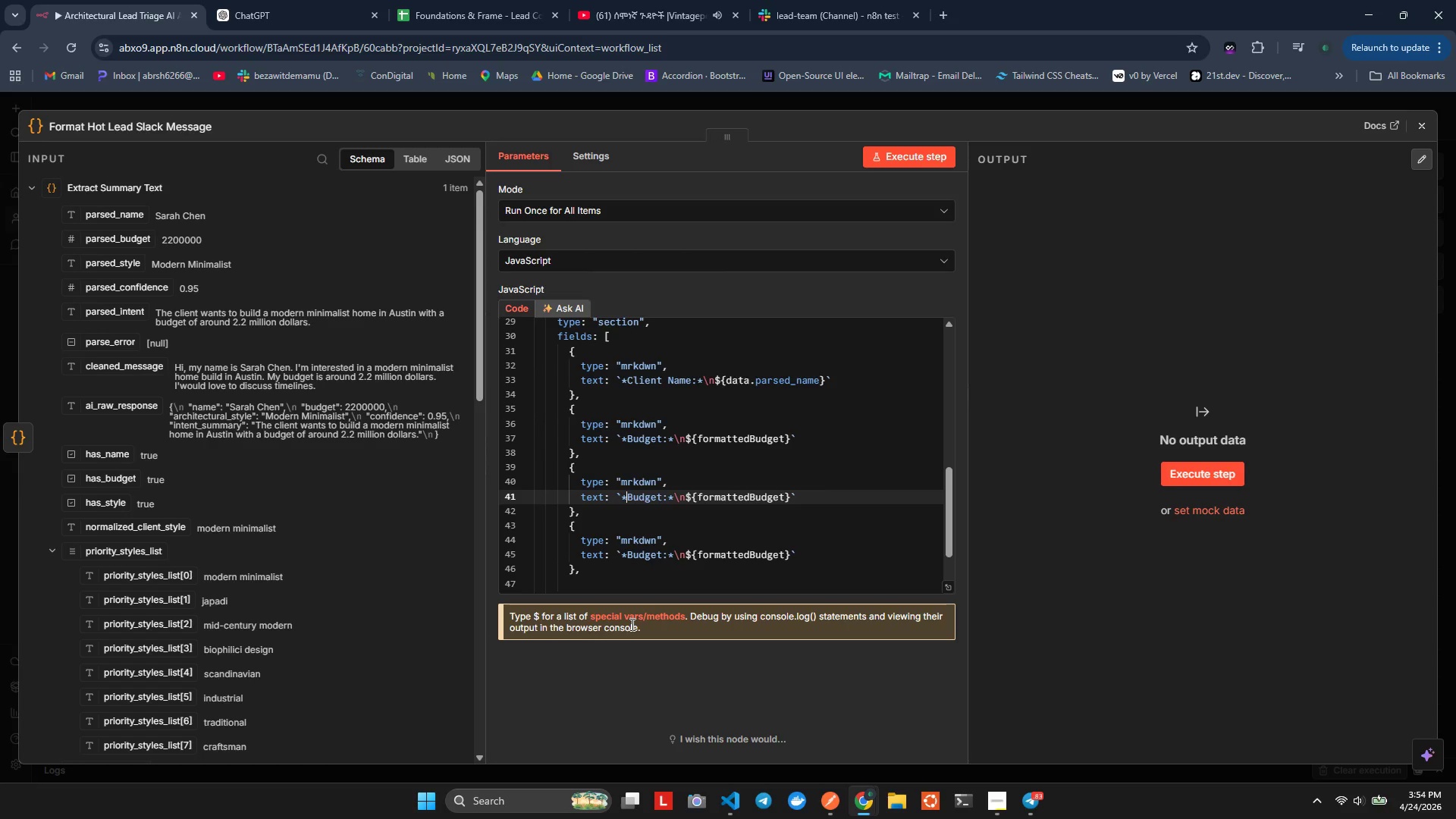 
hold_key(key=ArrowRight, duration=0.97)
 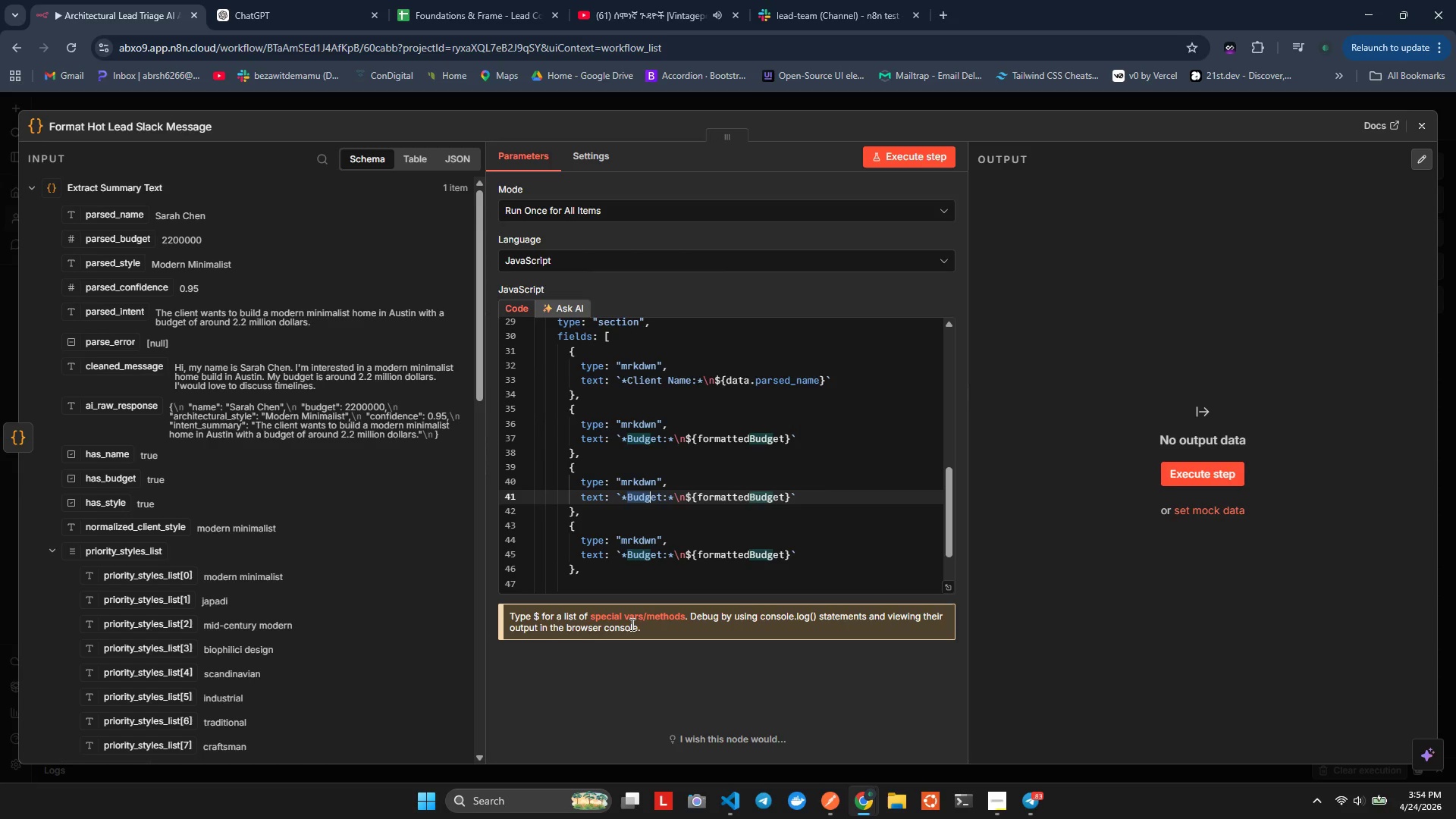 
key(ArrowLeft)
 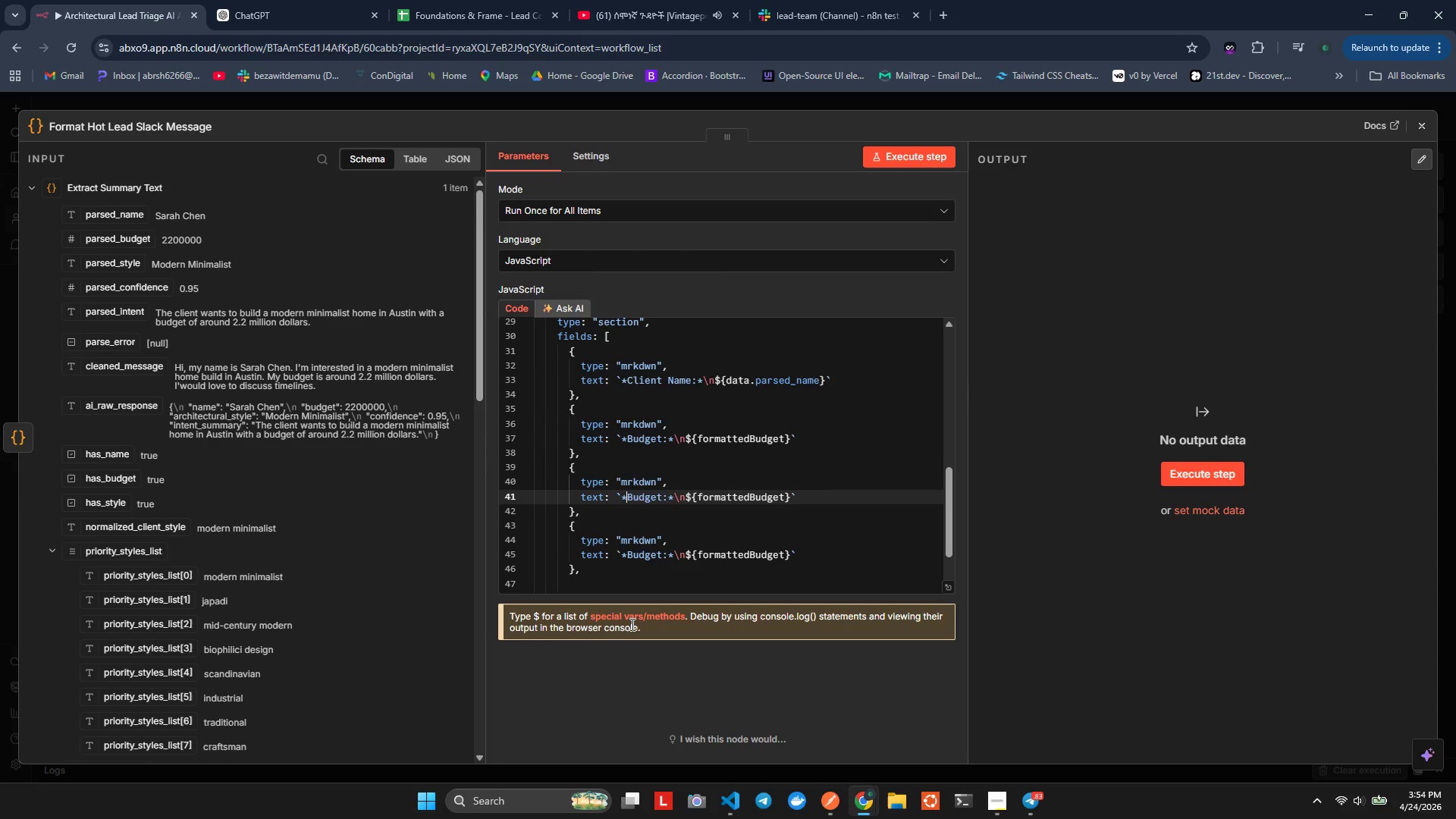 
key(ArrowLeft)
 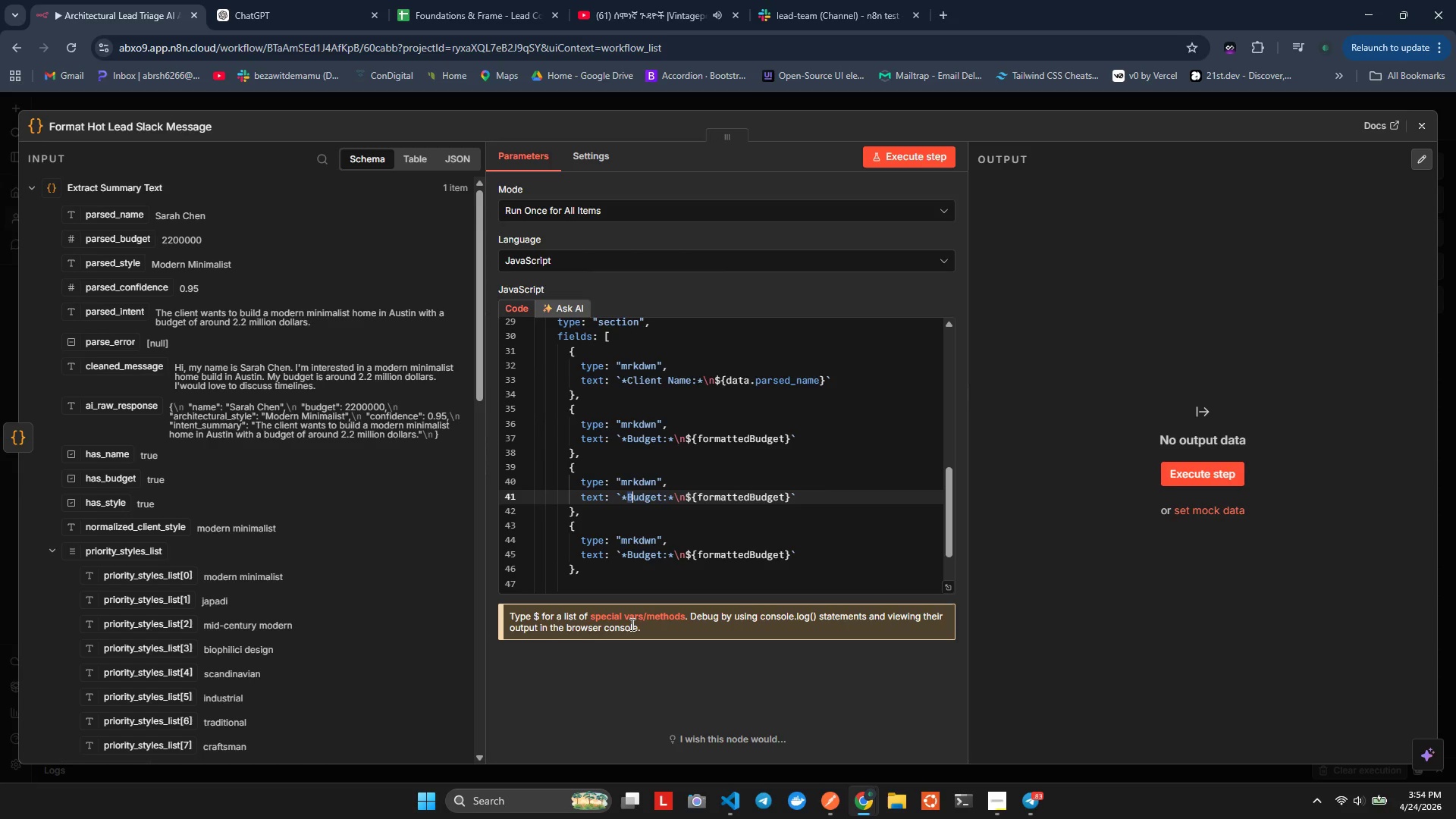 
key(Shift+ArrowRight)
 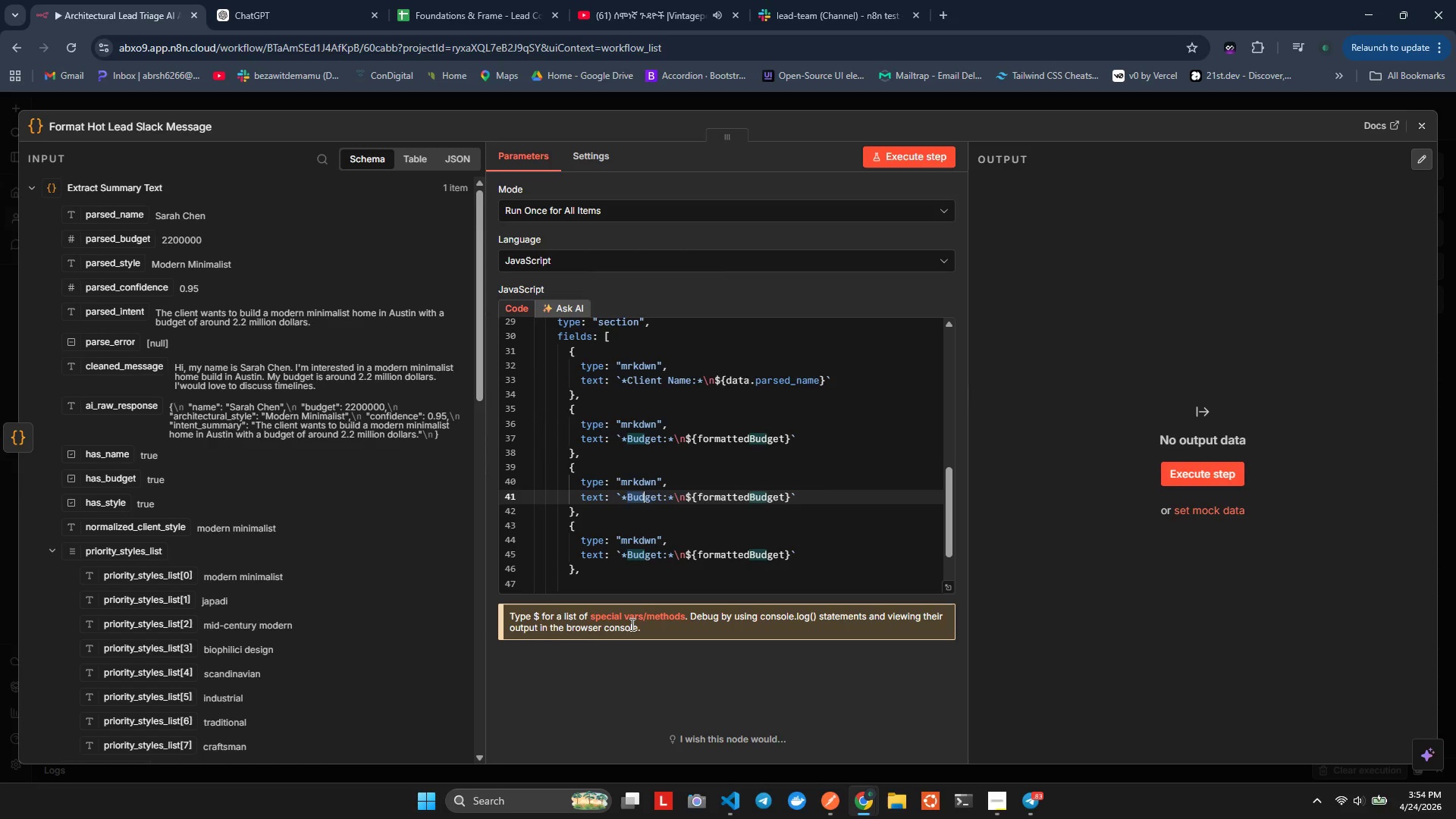 
key(Shift+ArrowRight)
 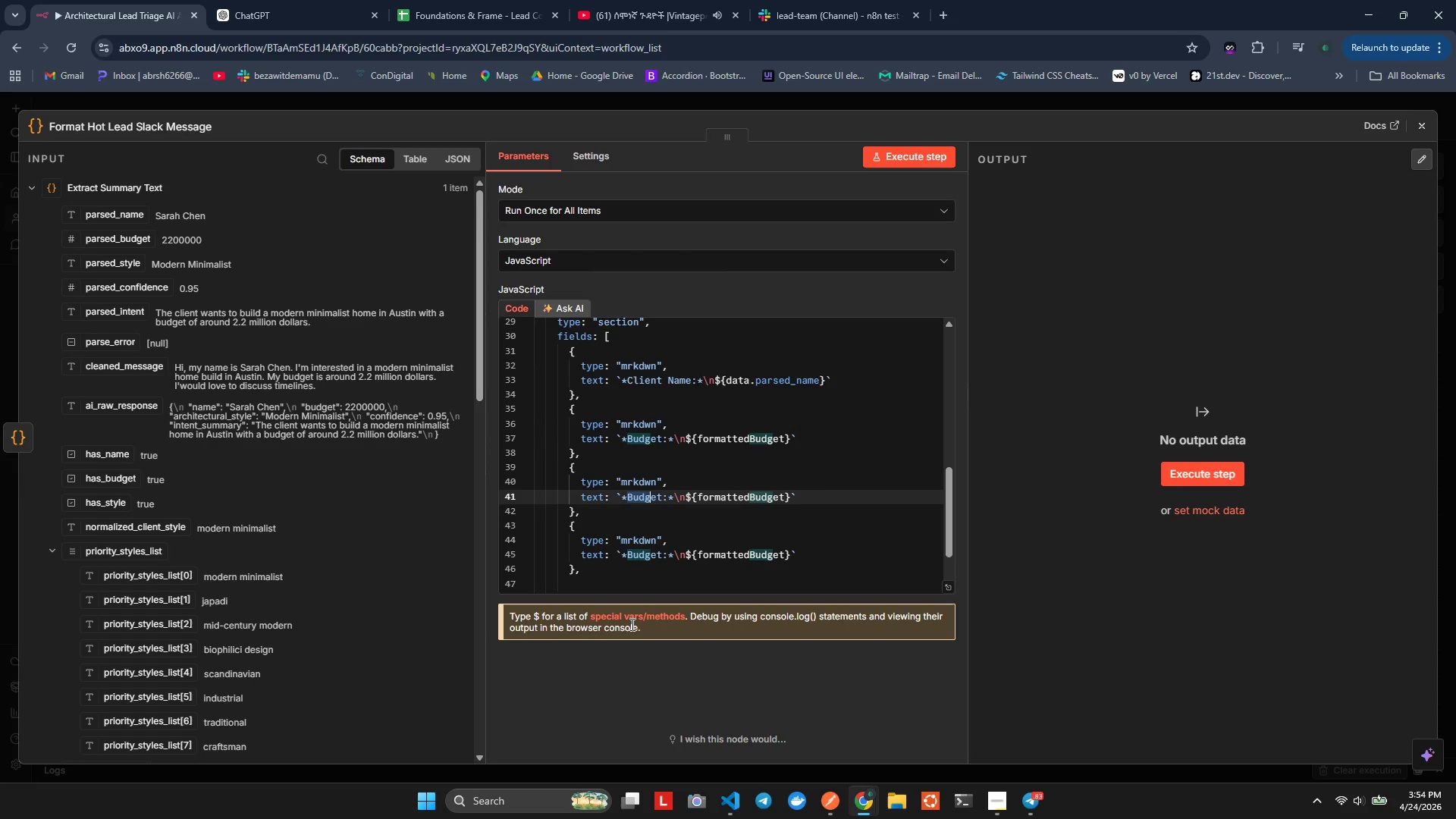 
key(Shift+ArrowRight)
 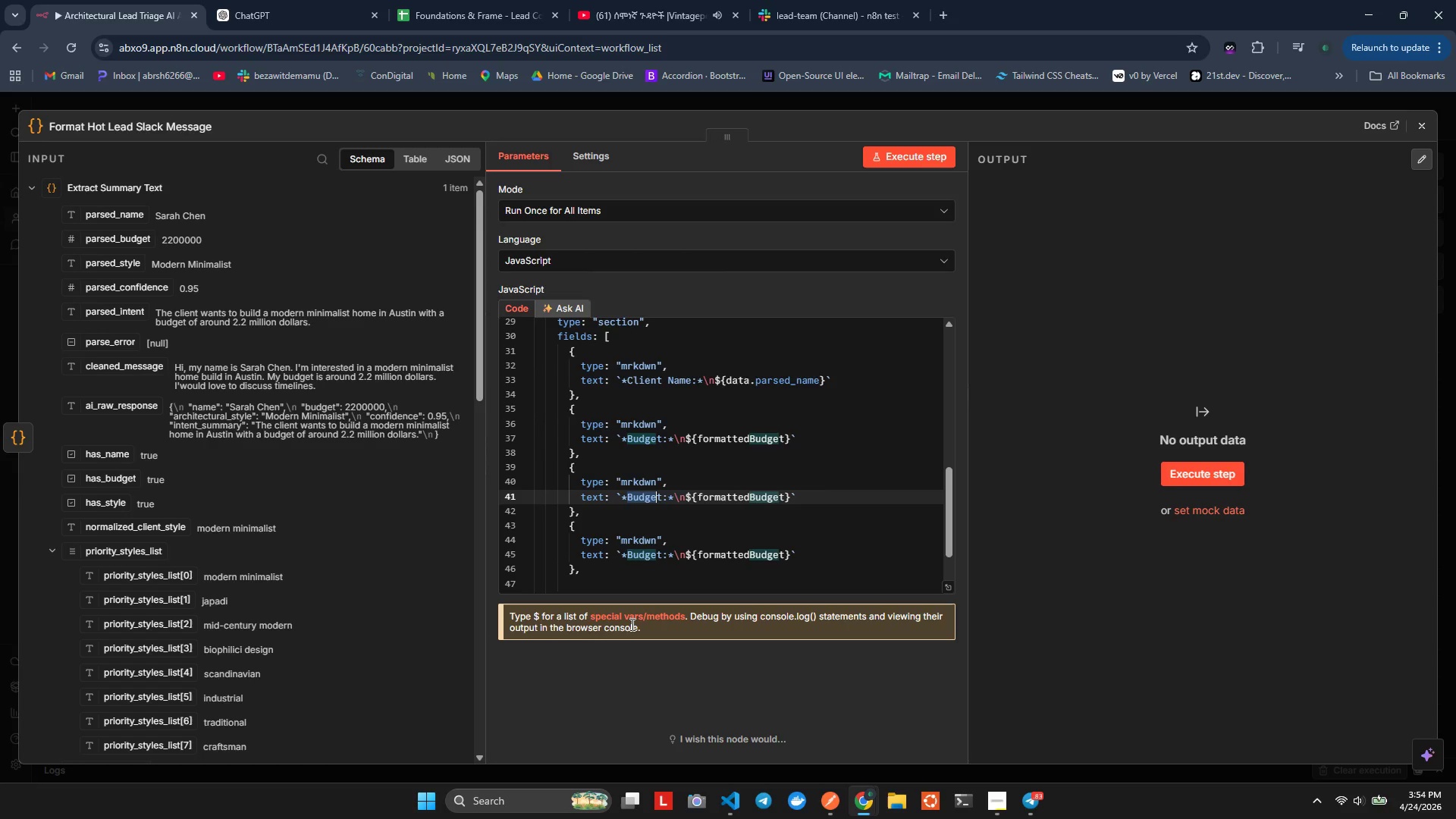 
key(Shift+ArrowRight)
 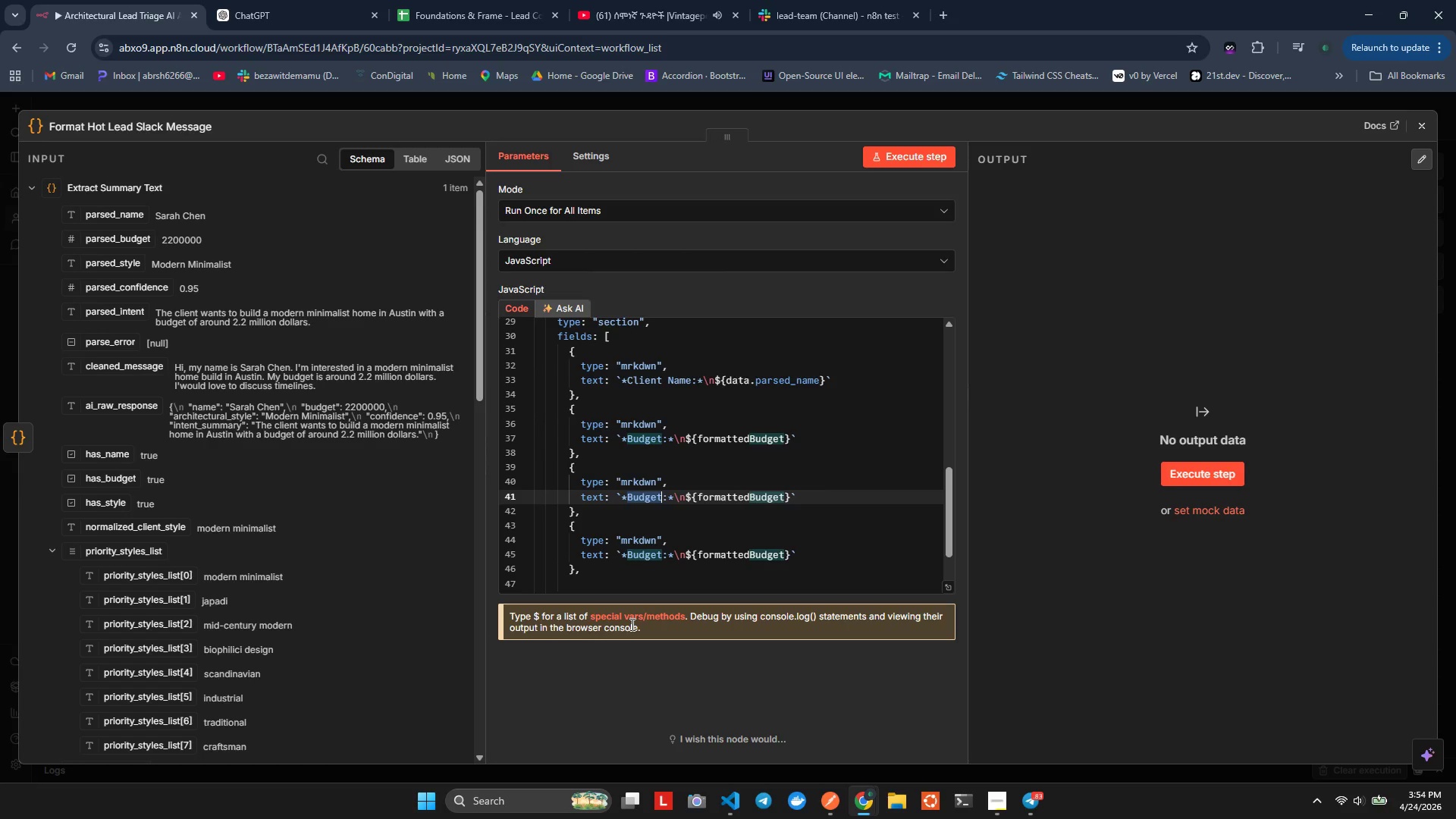 
key(Shift+ArrowRight)
 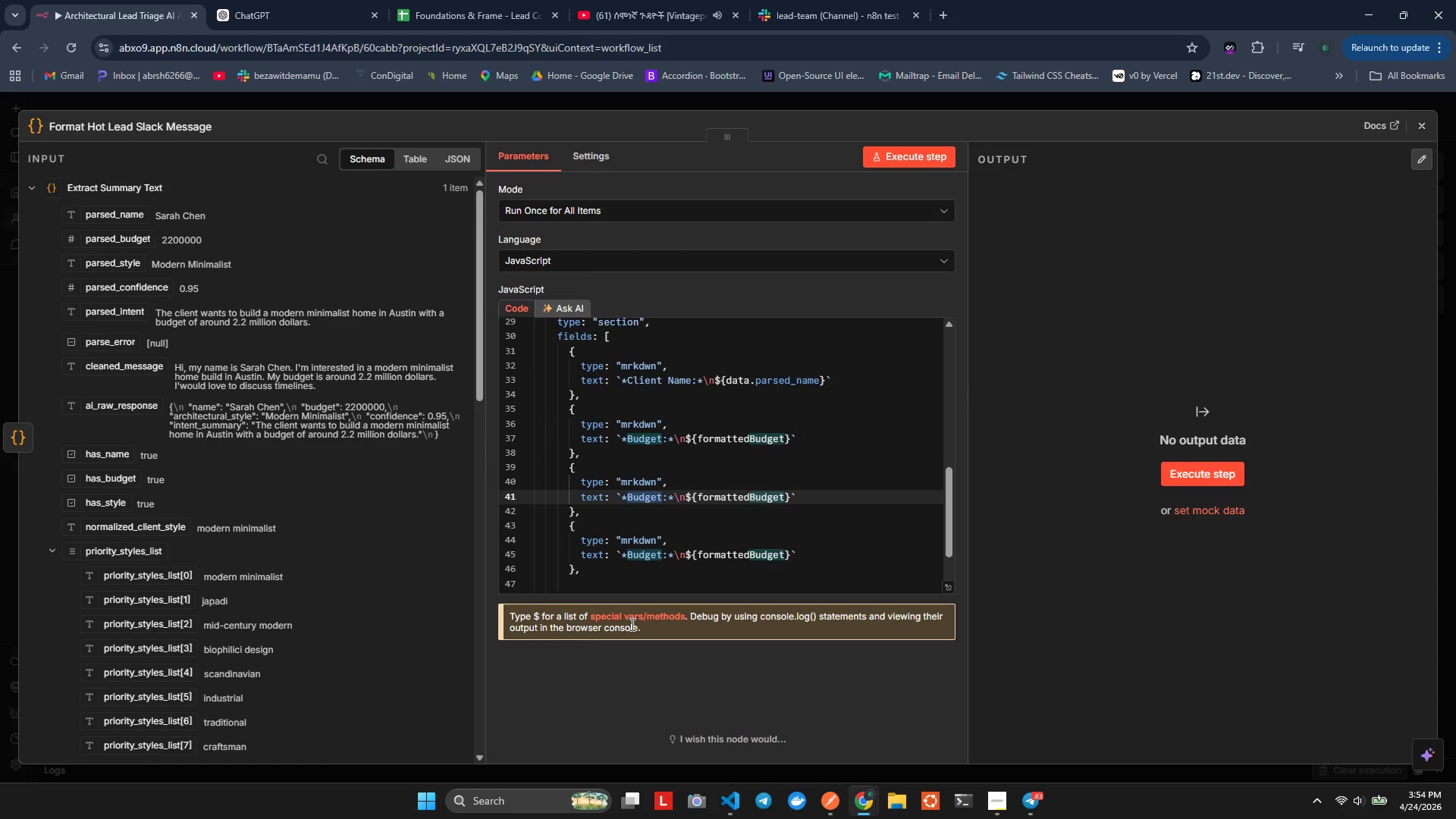 
type(Style)
 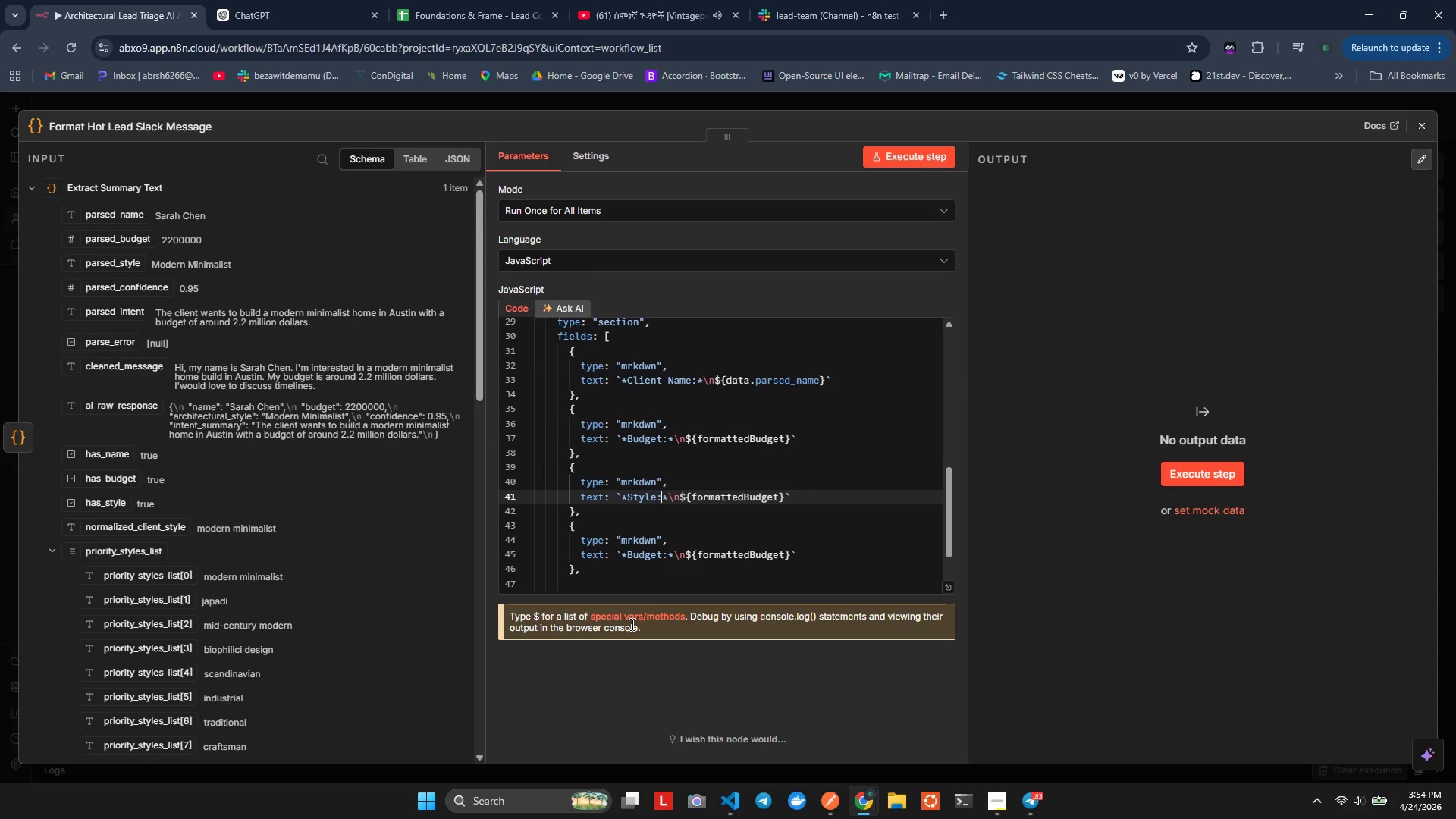 
hold_key(key=ArrowRight, duration=0.83)
 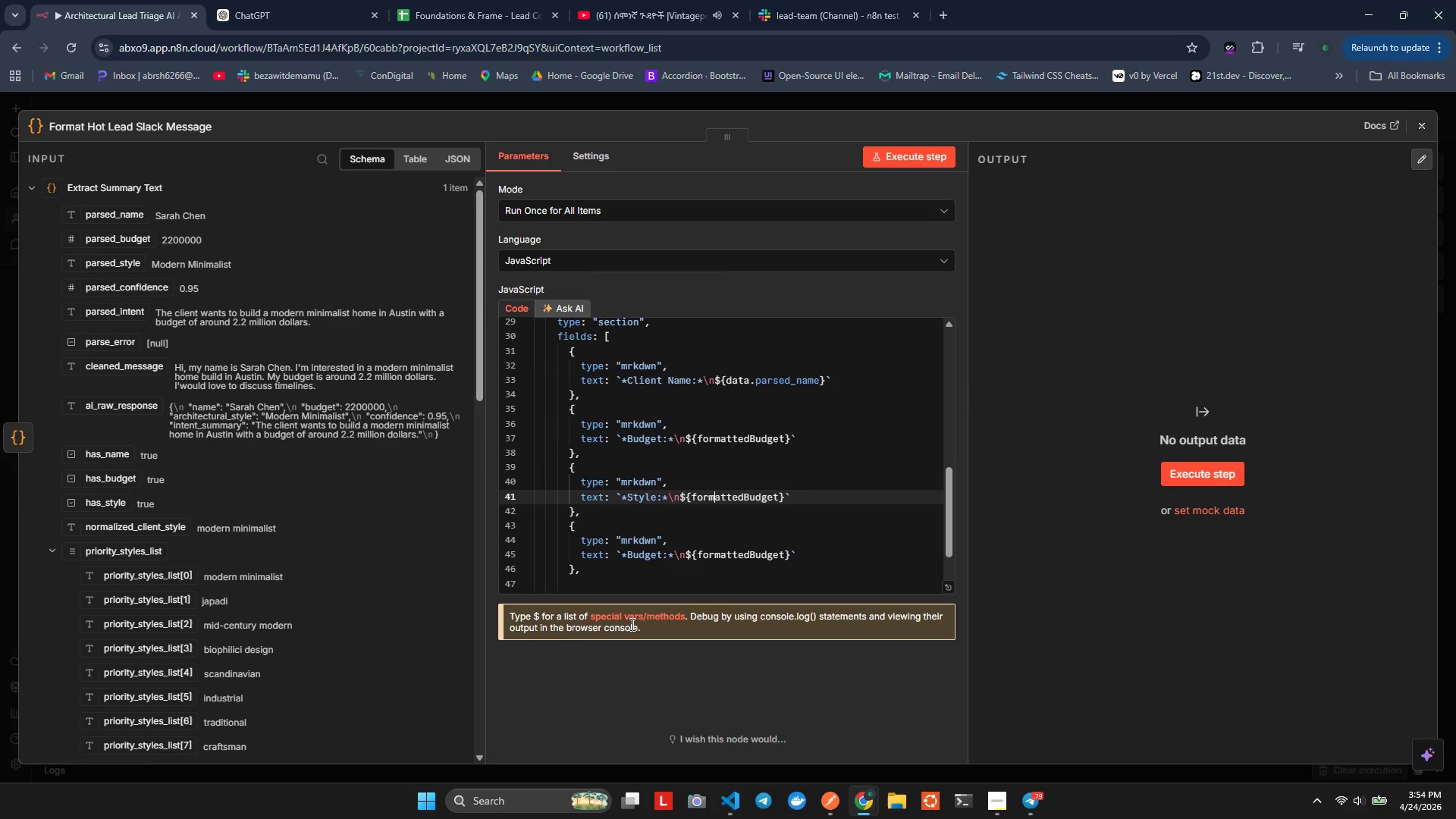 
key(ArrowLeft)
 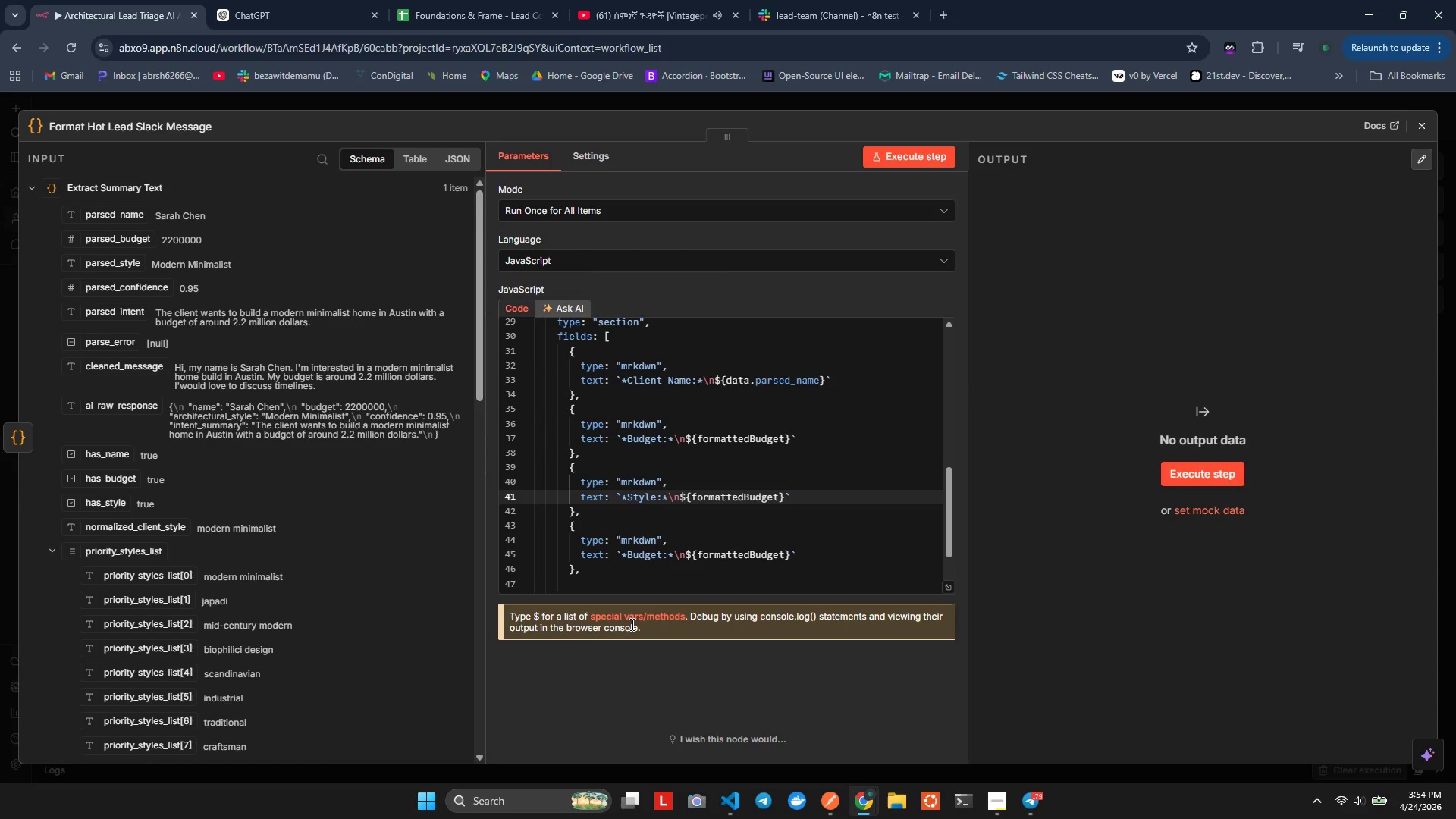 
hold_key(key=ArrowRight, duration=0.75)
 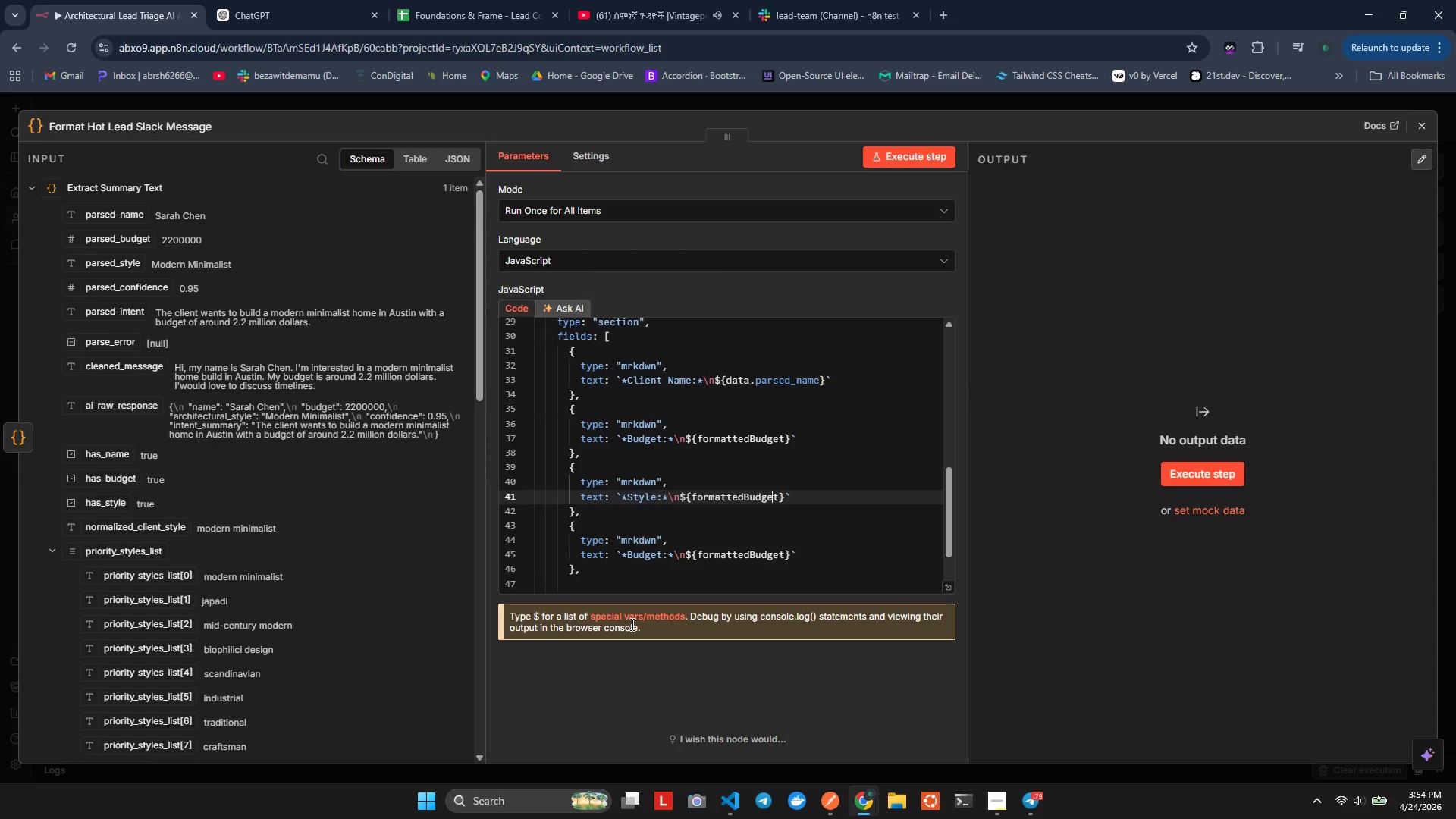 
key(ArrowRight)
 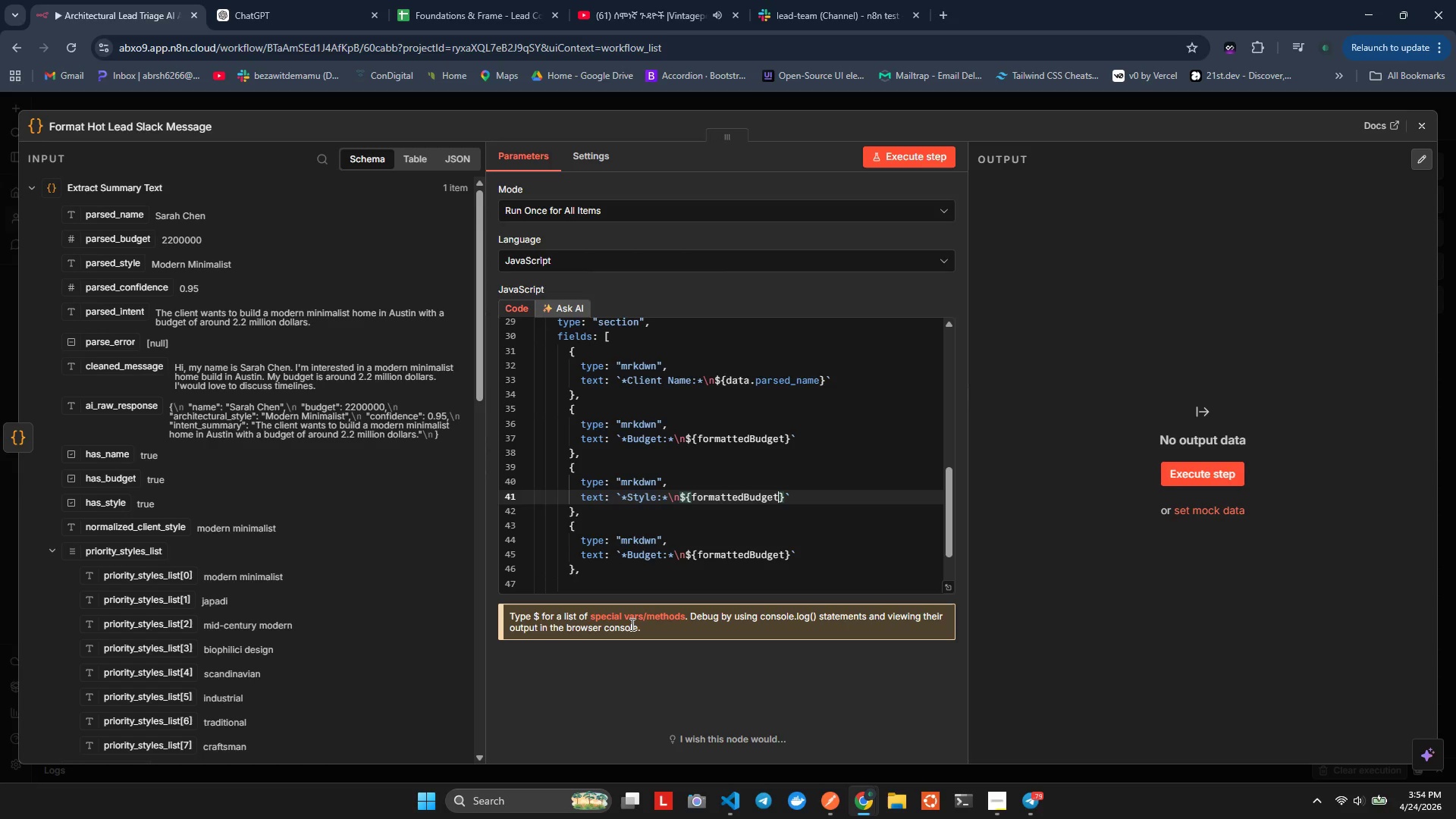 
key(ArrowRight)
 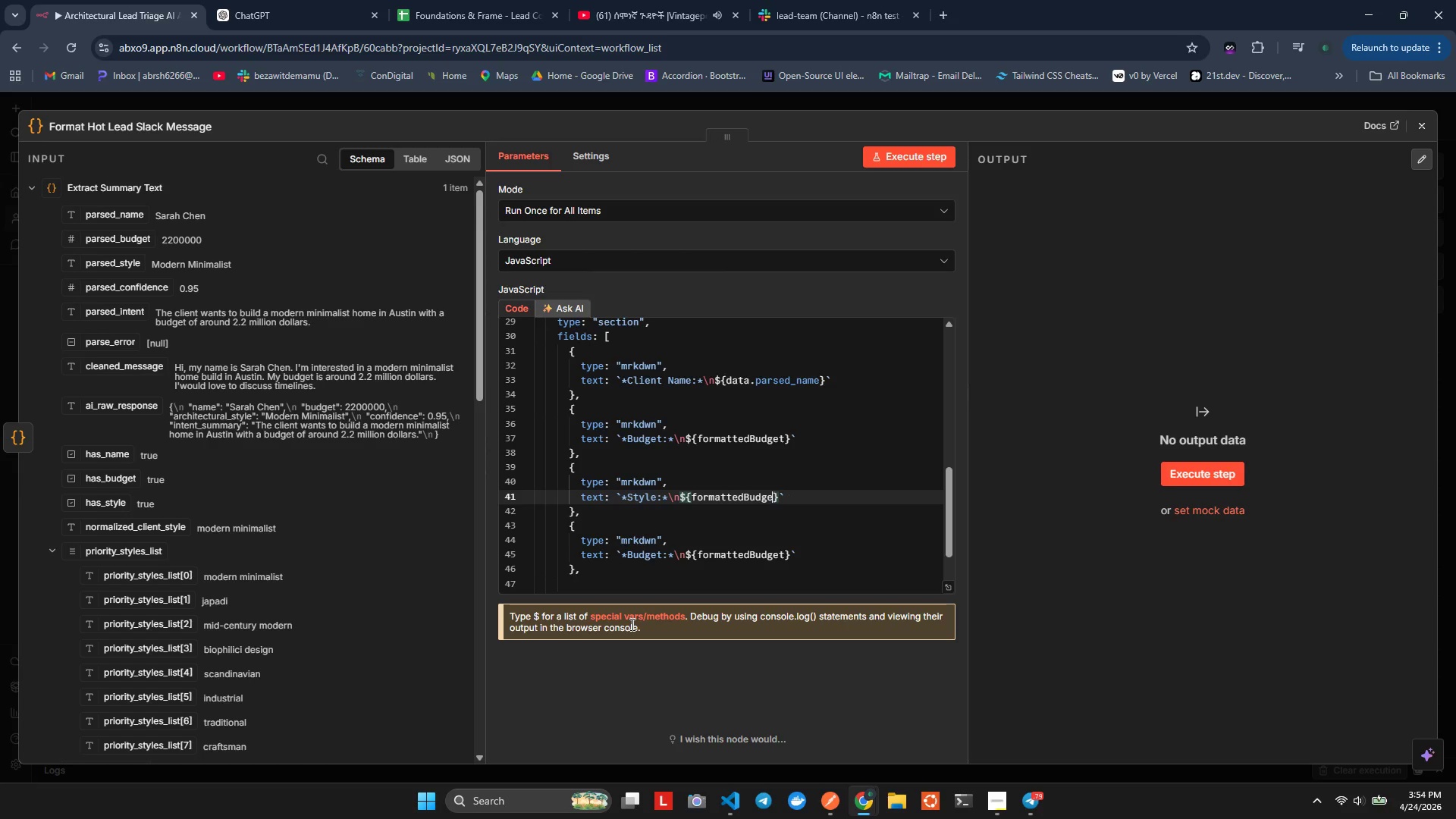 
hold_key(key=Backspace, duration=0.92)
 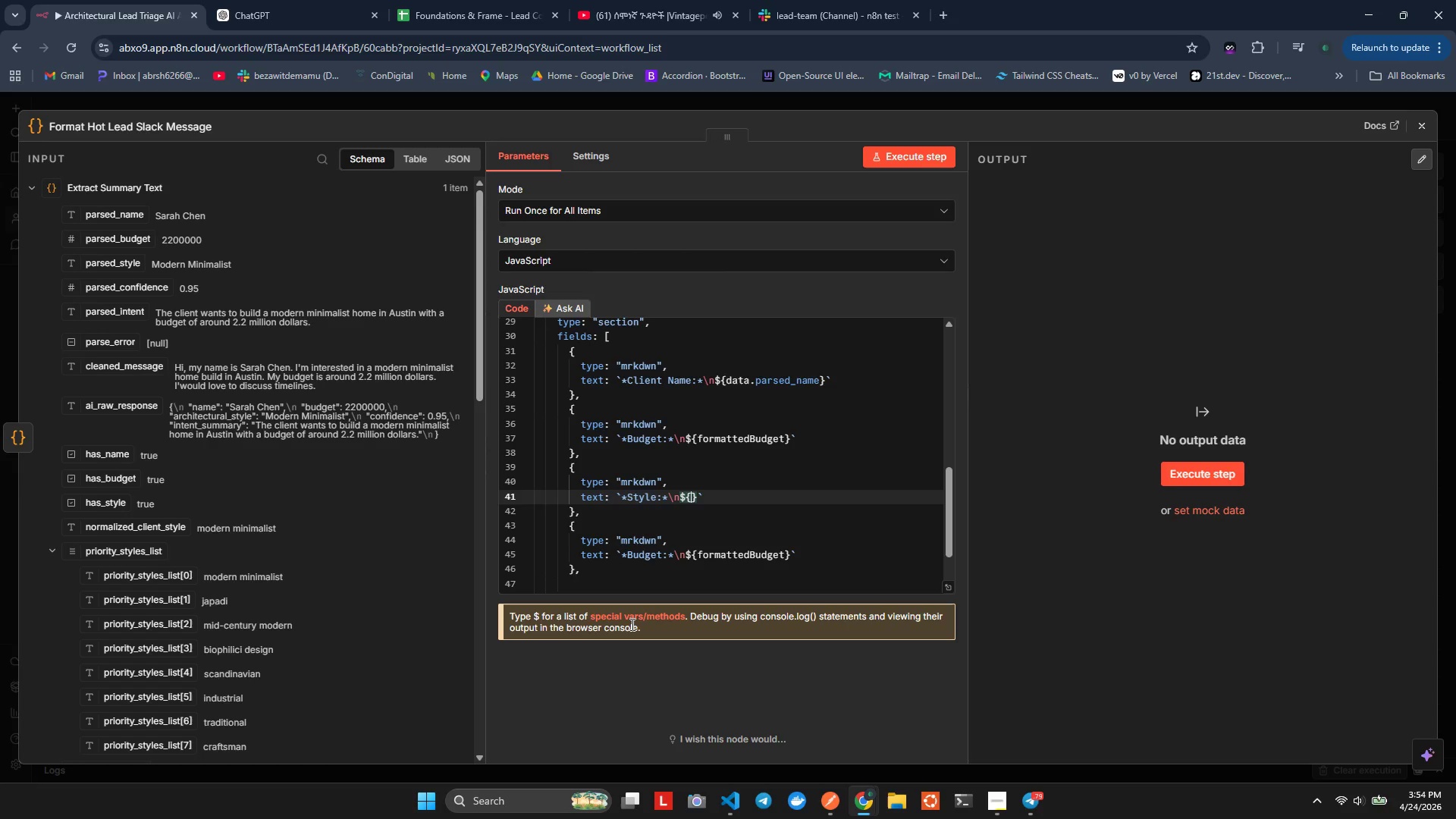 
key(Backspace)
 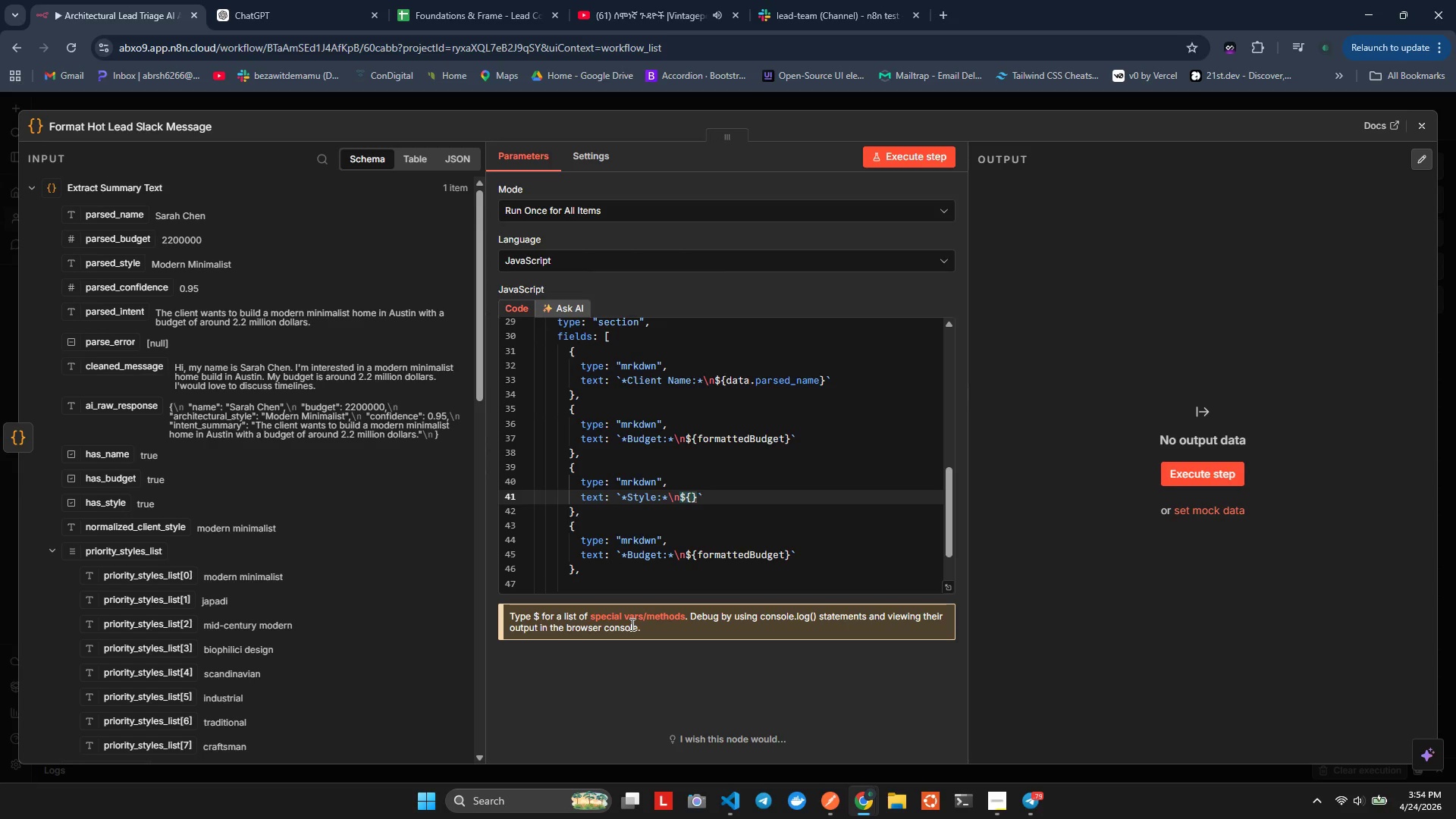 
wait(5.77)
 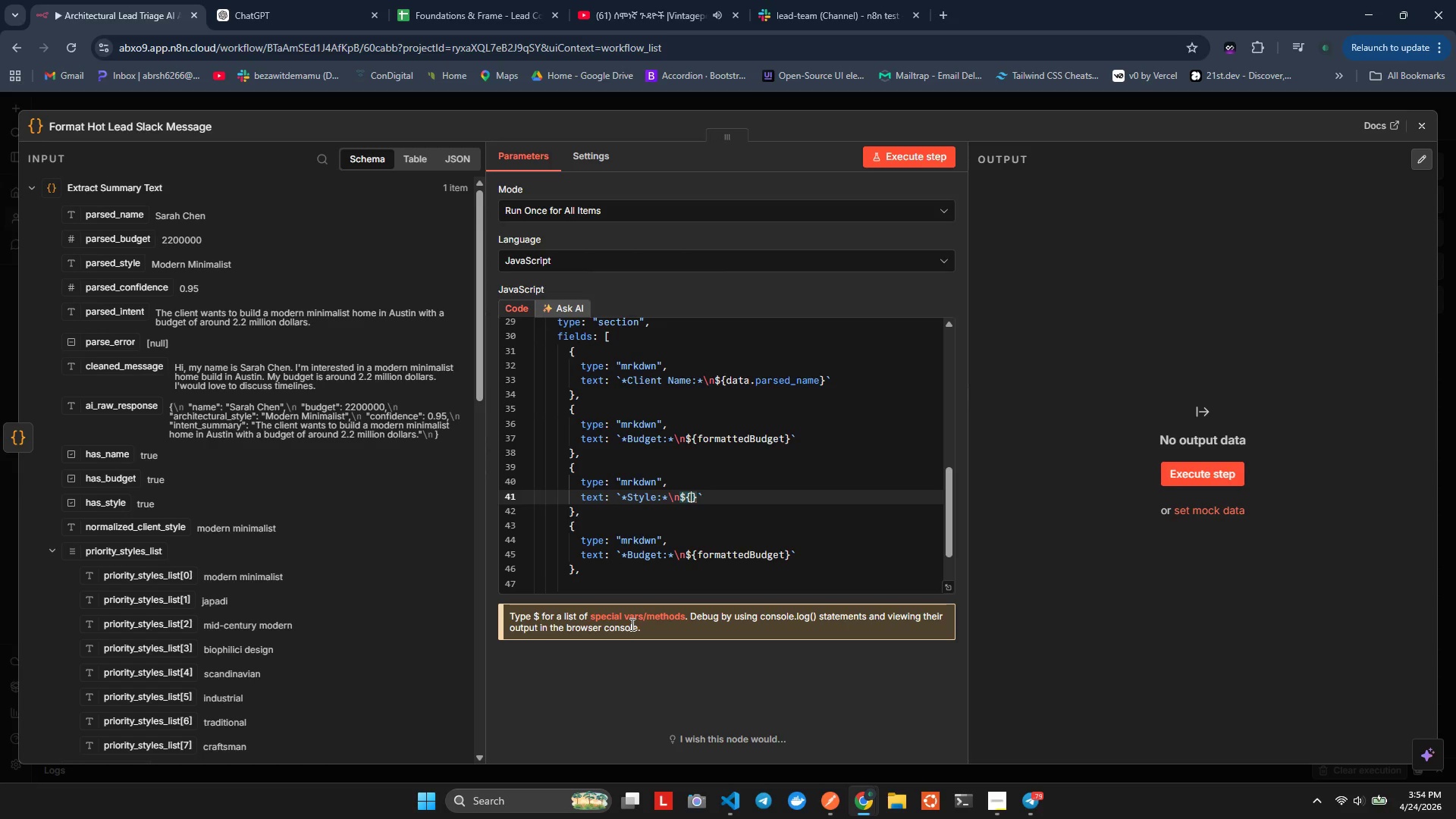 
type(da)
 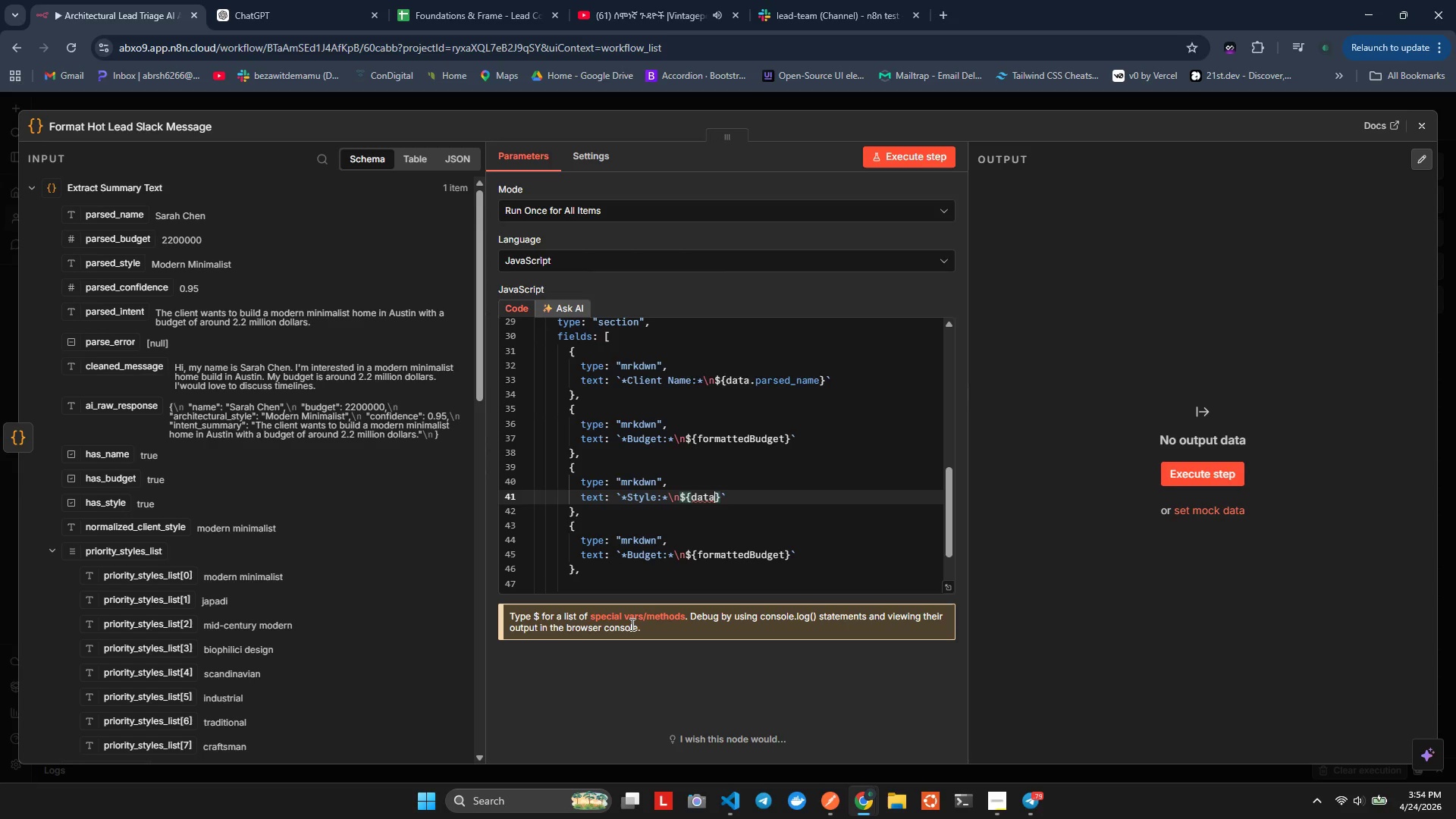 
key(Enter)
 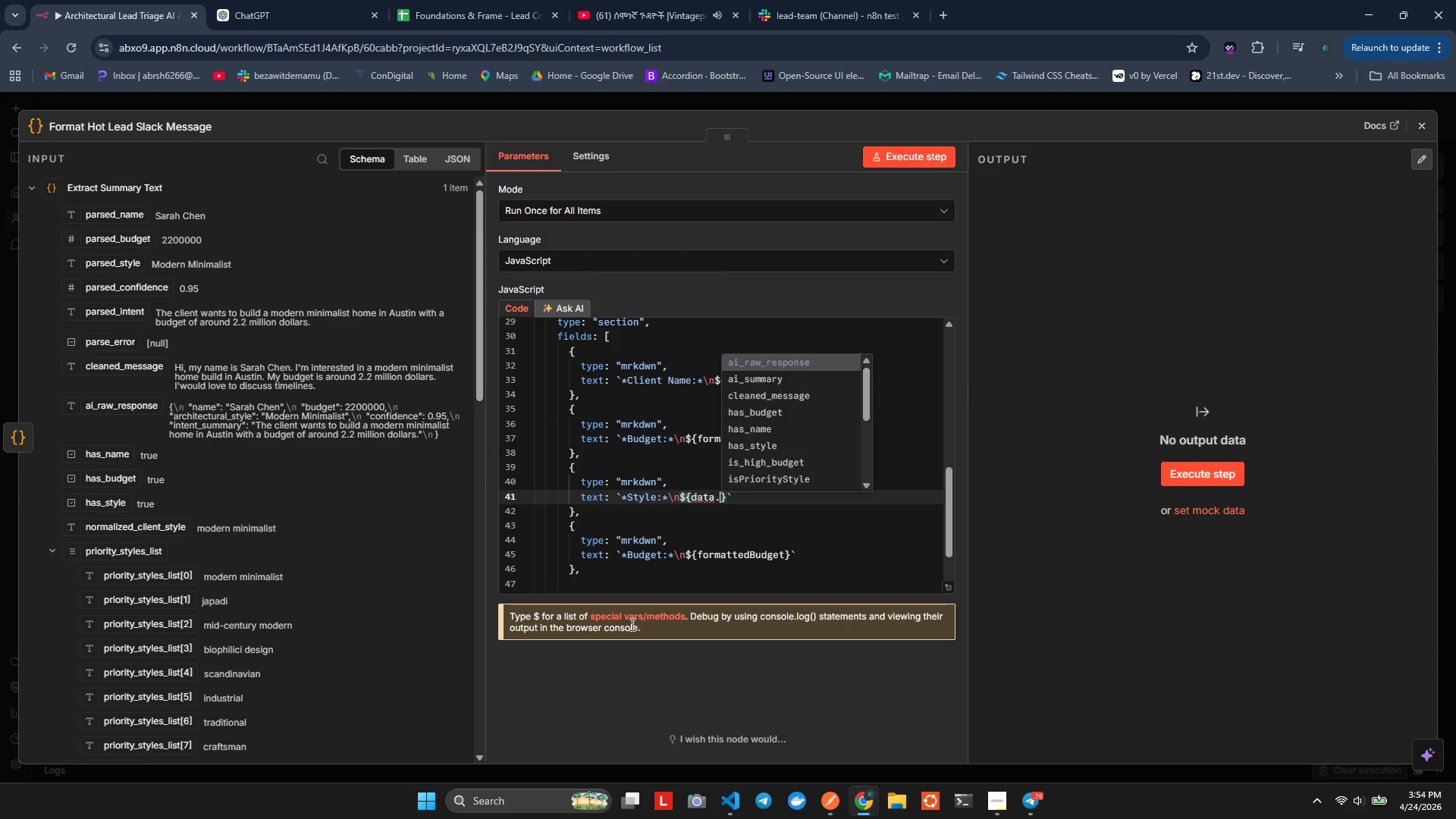 
type(.parsed_s)
 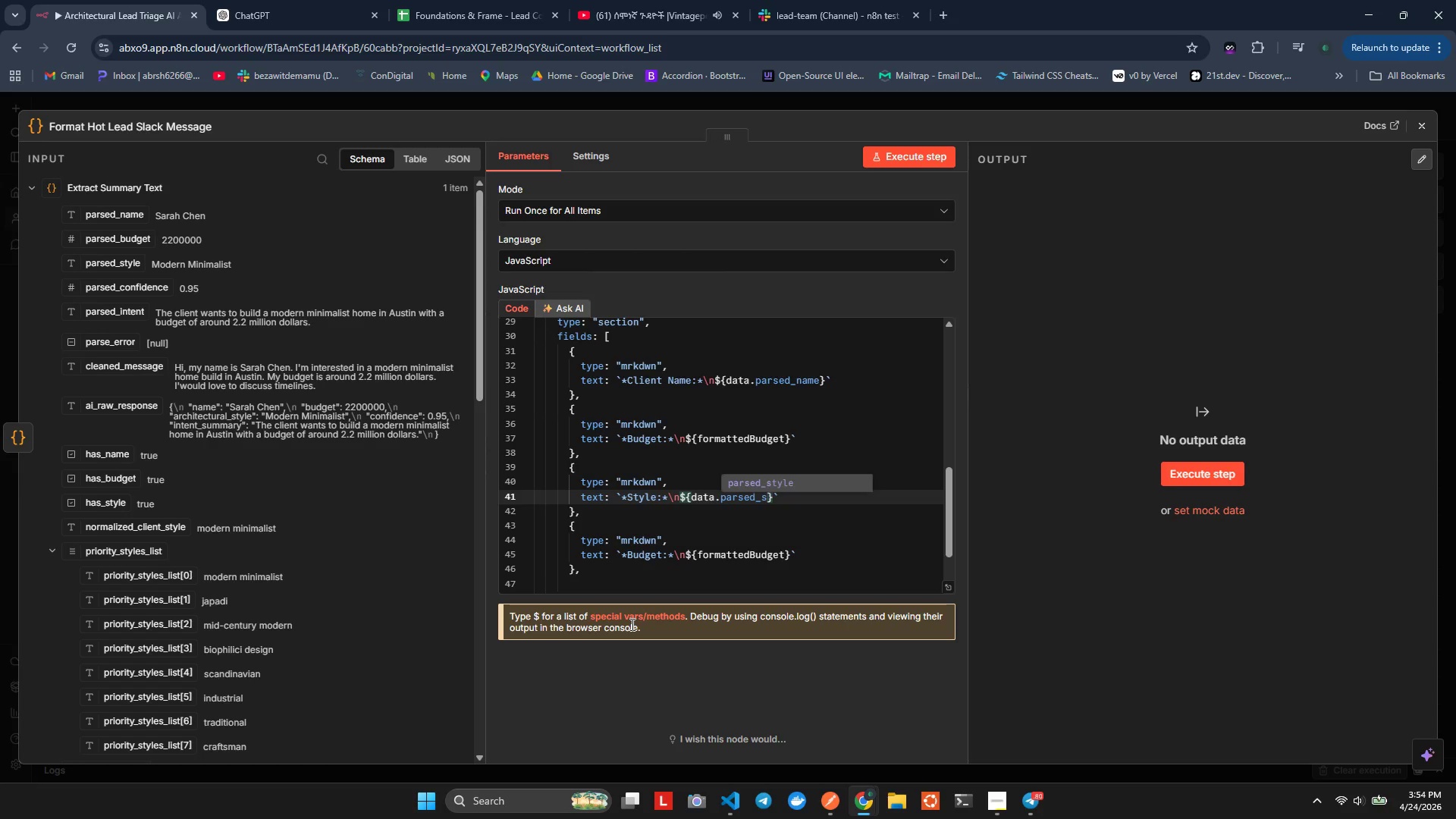 
key(Enter)
 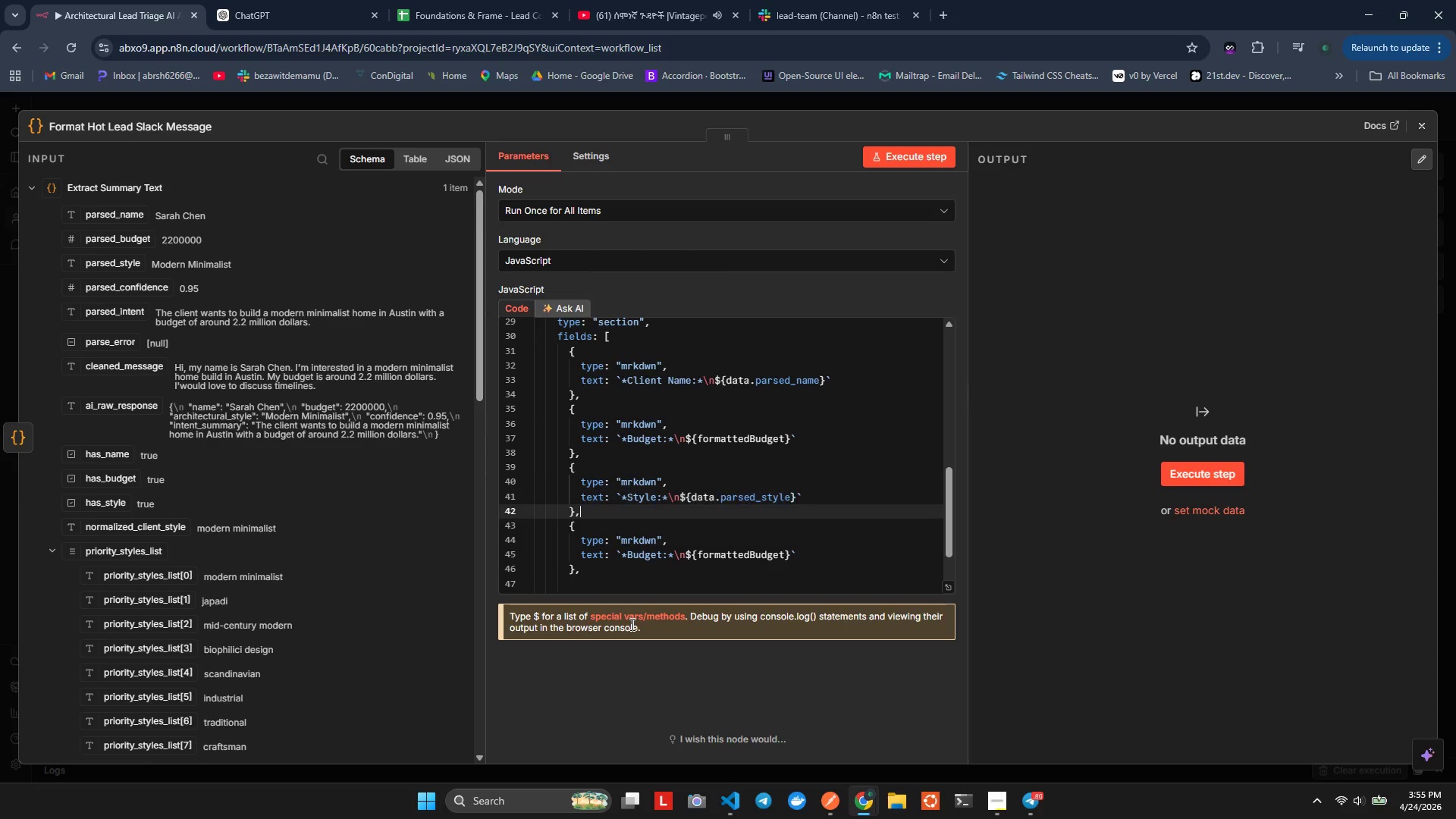 
key(ArrowDown)
 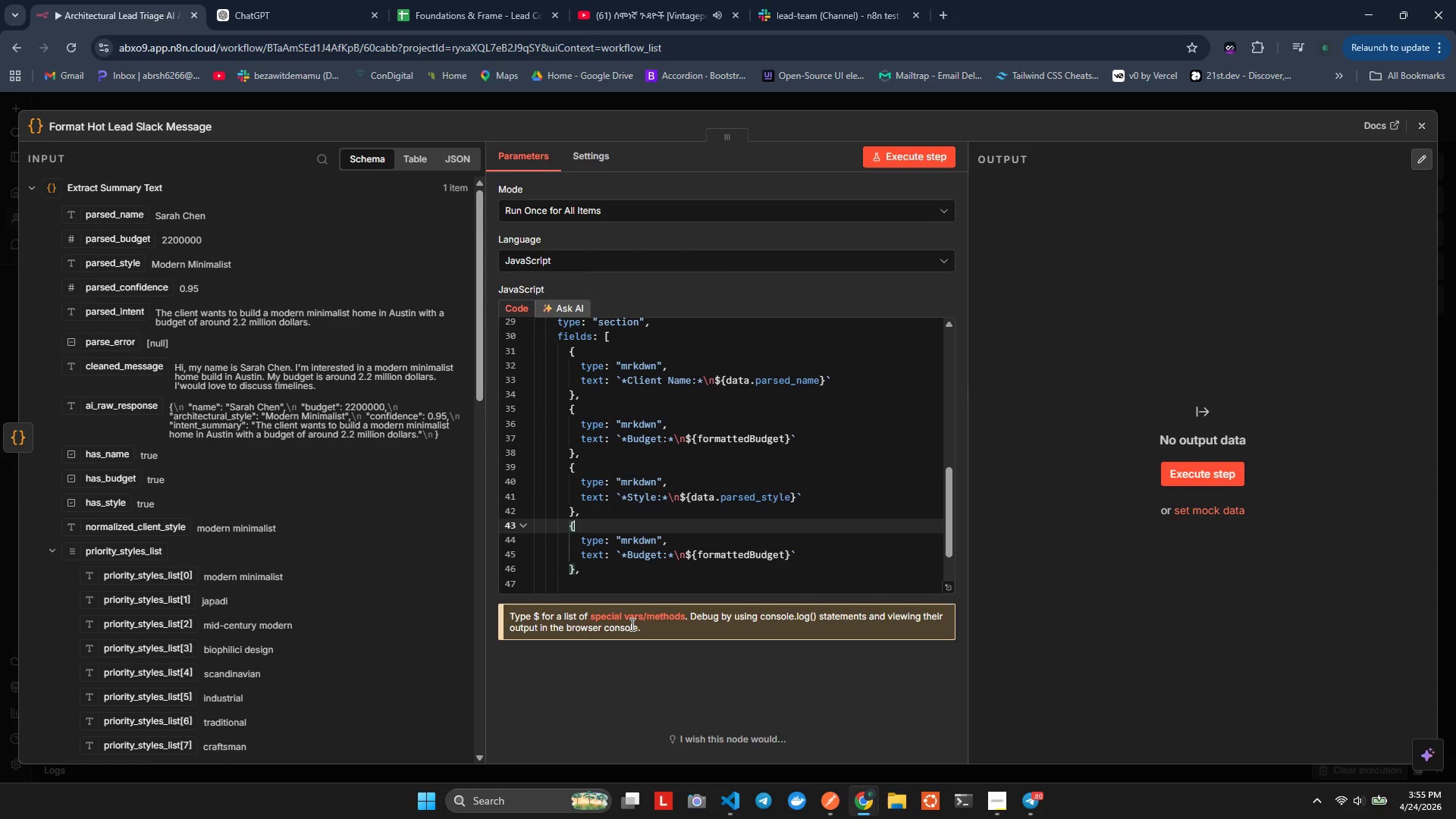 
key(ArrowDown)
 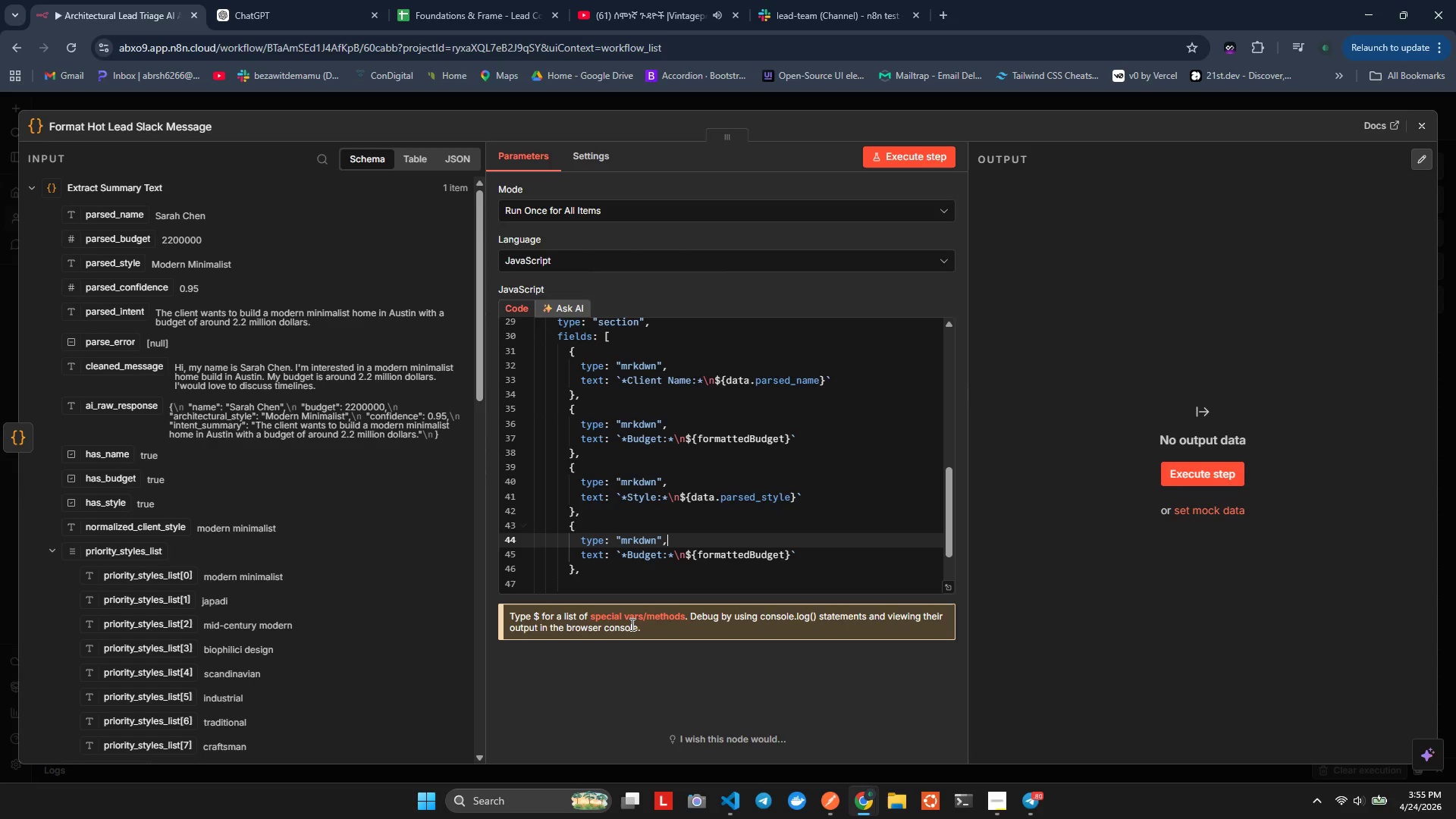 
key(ArrowDown)
 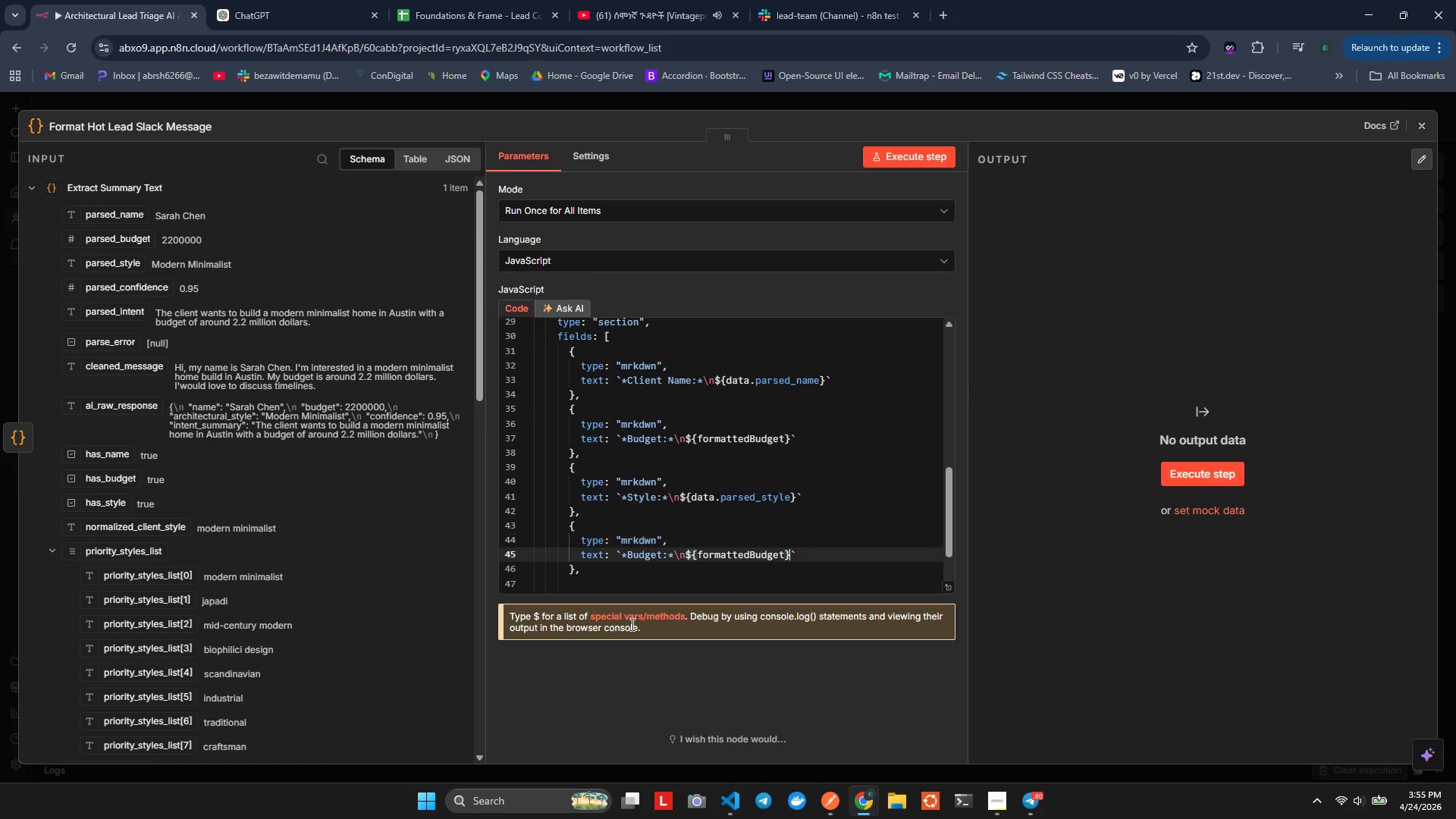 
key(ArrowDown)
 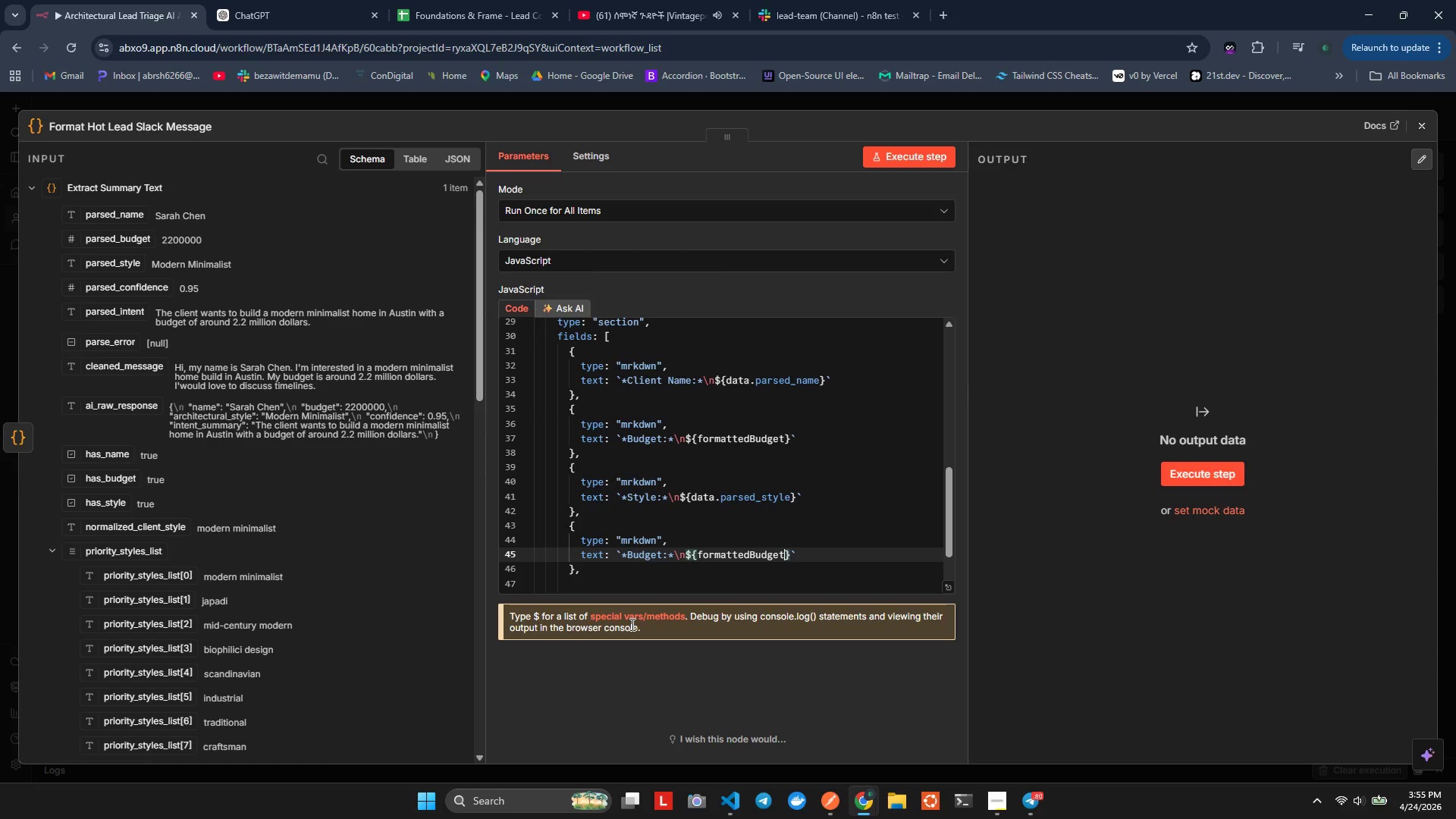 
key(ArrowLeft)
 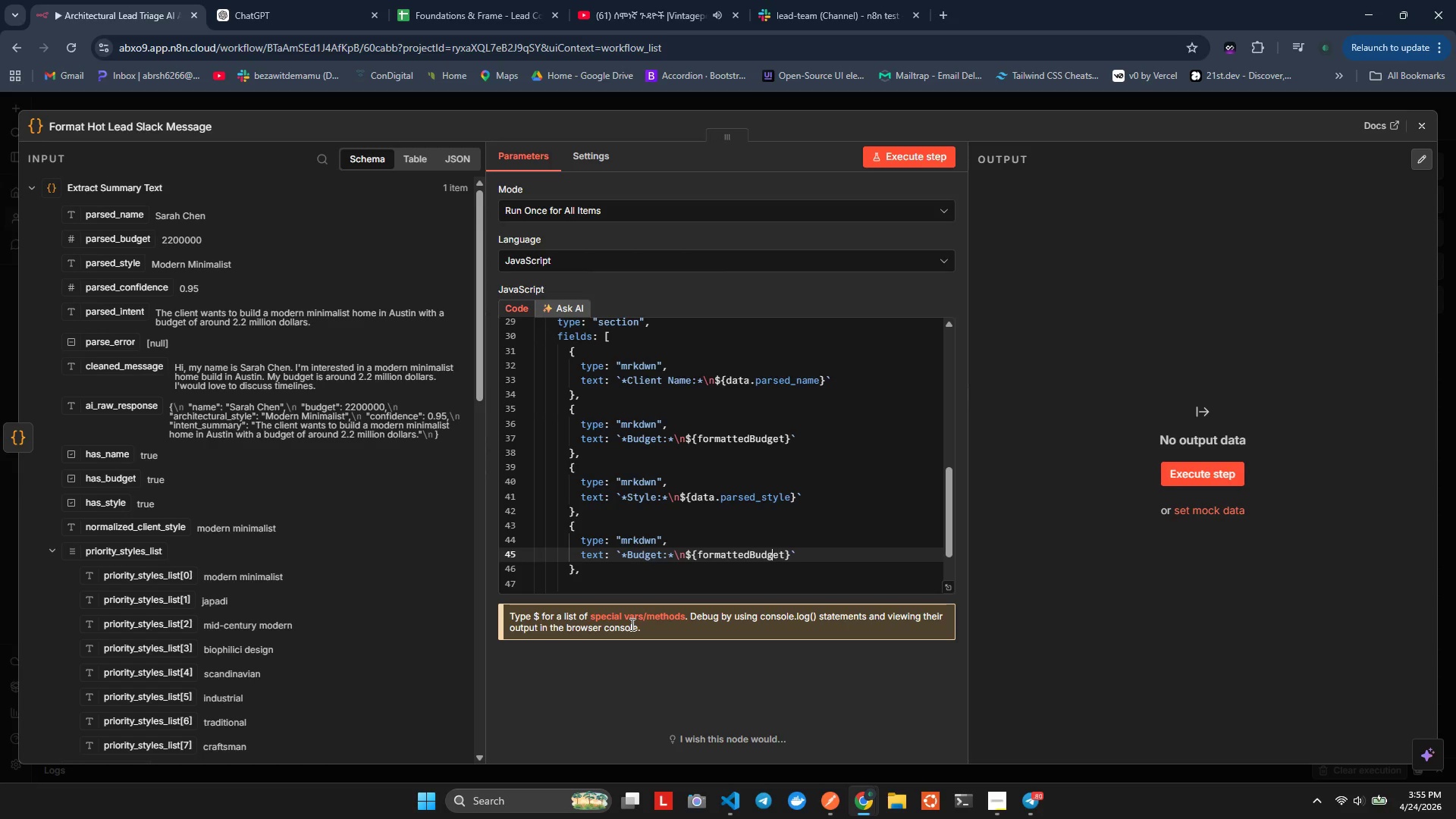 
key(ArrowLeft)
 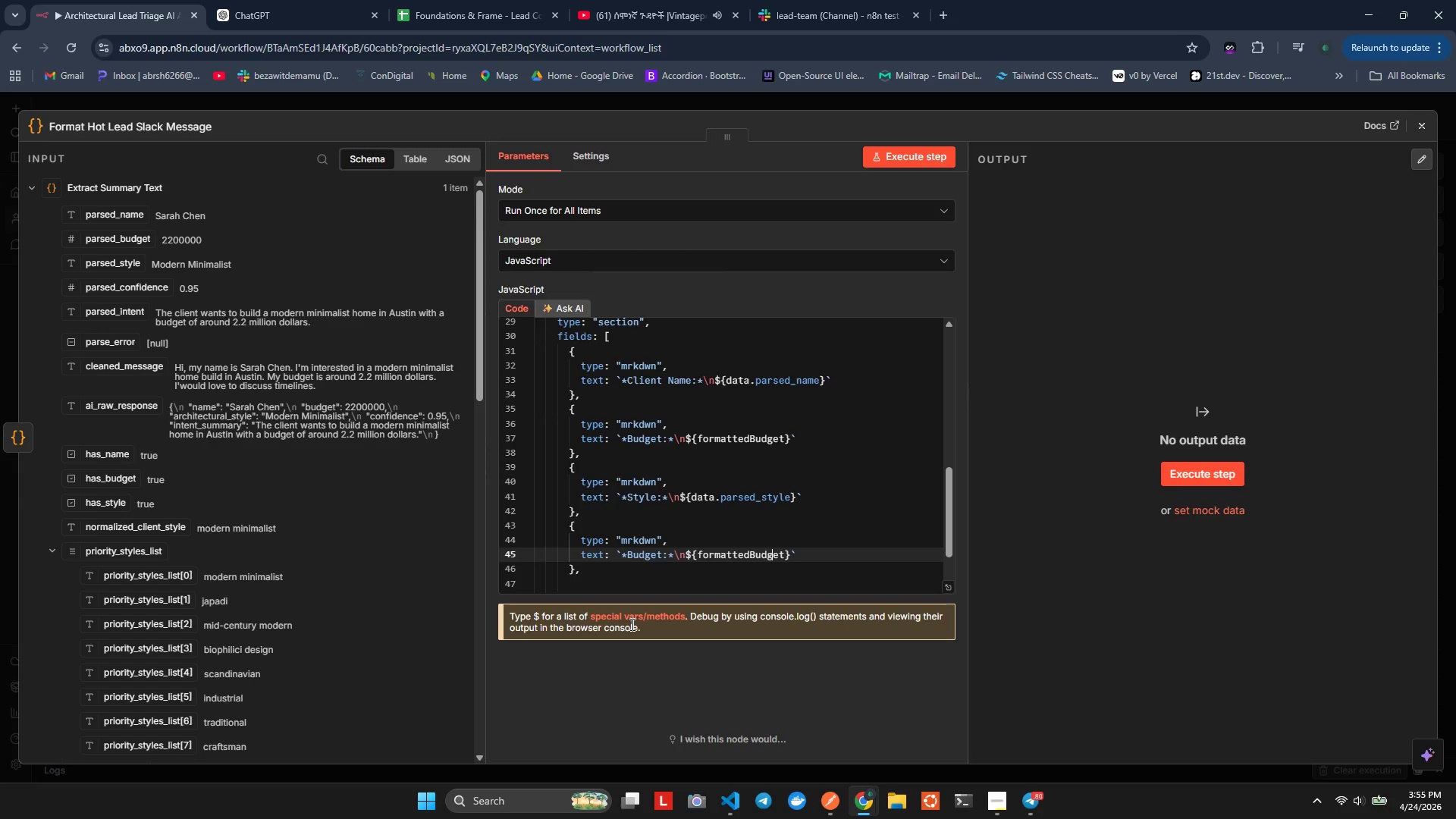 
hold_key(key=ArrowLeft, duration=1.12)
 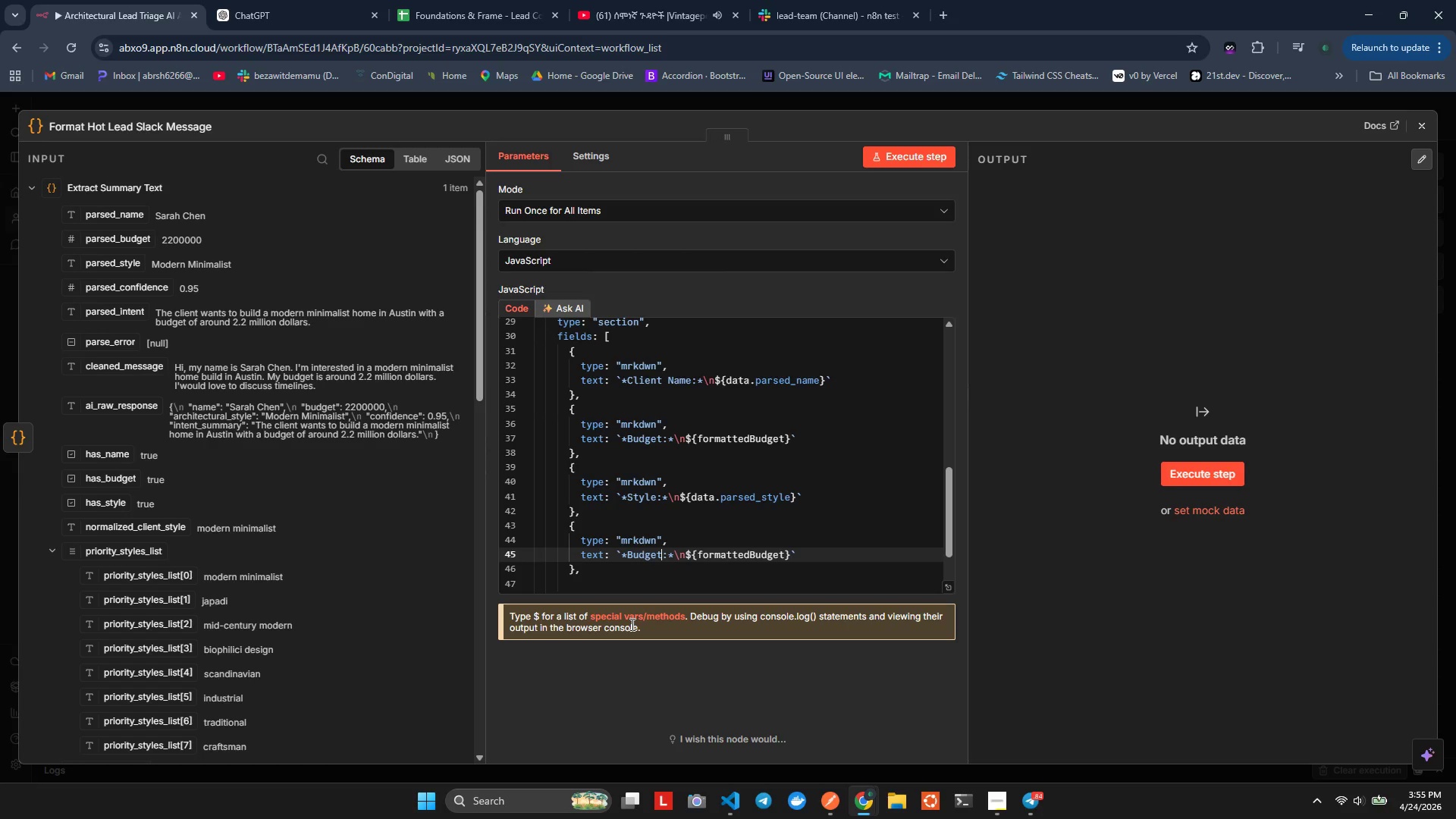 
type(]]])
key(Backspace)
key(Backspace)
key(Backspace)
key(Backspace)
key(Backspace)
key(Backspace)
key(Backspace)
key(Backspace)
key(Backspace)
type(Lead Souorce)
 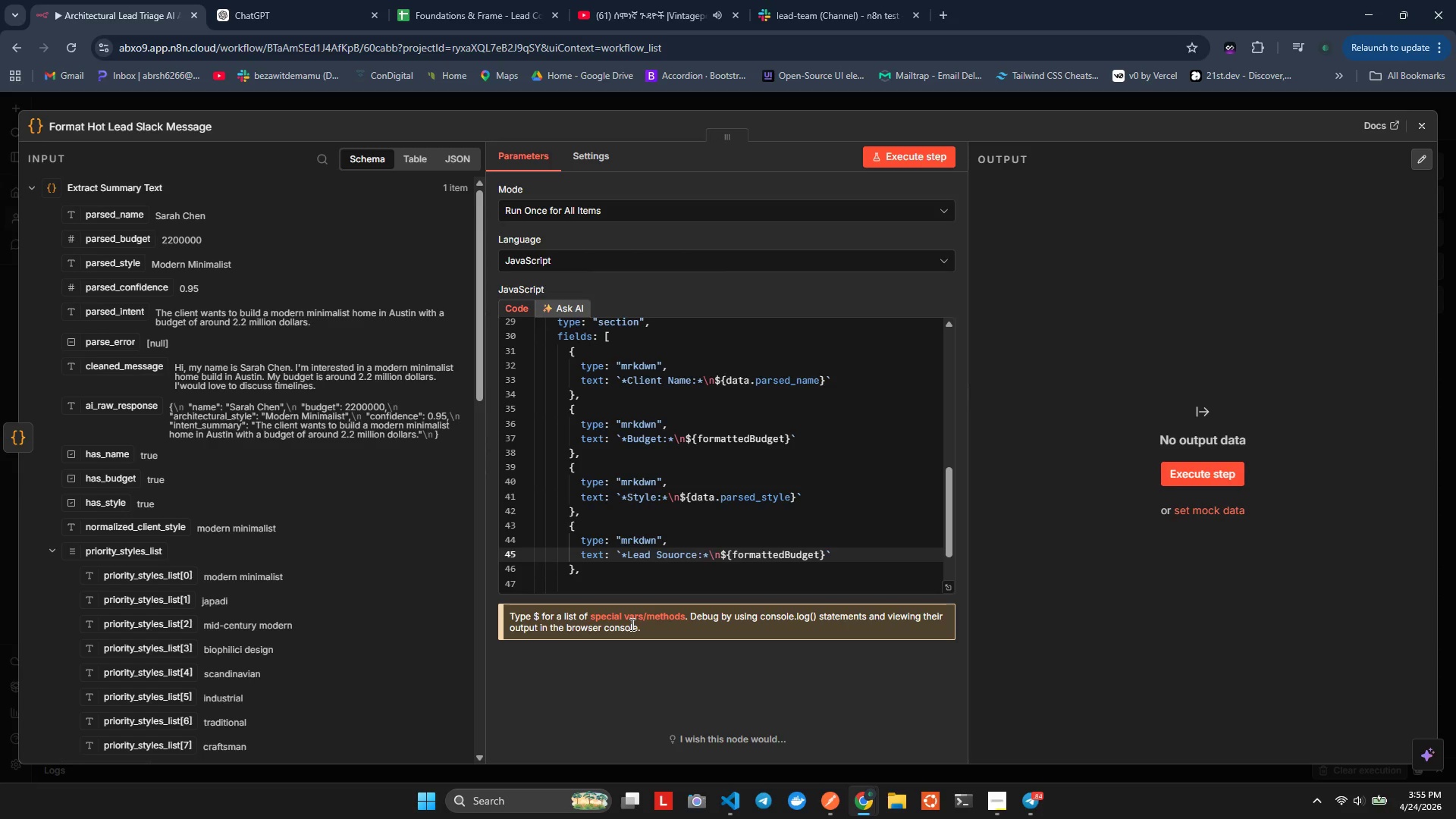 
key(ArrowRight)
 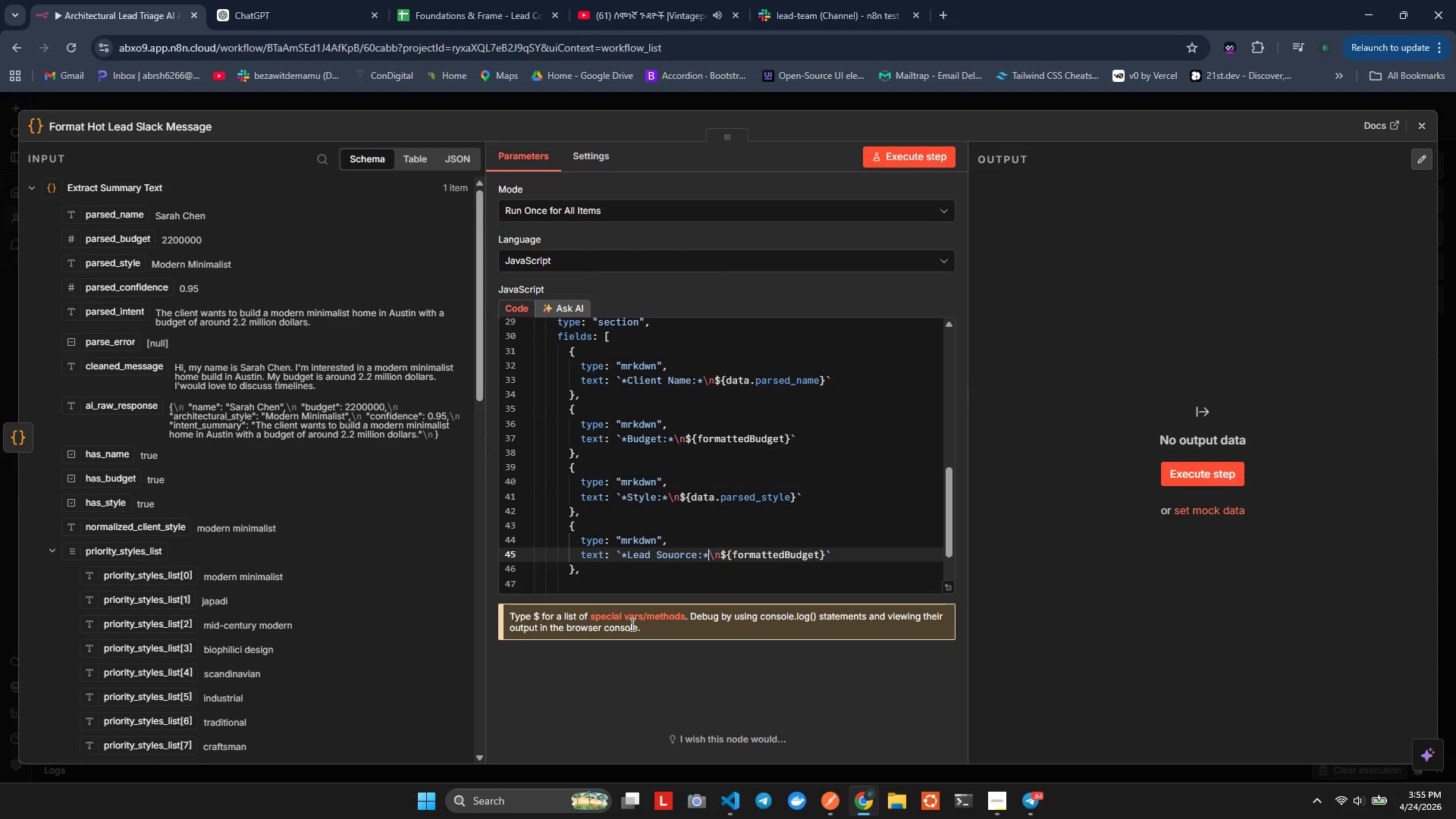 
key(ArrowRight)
 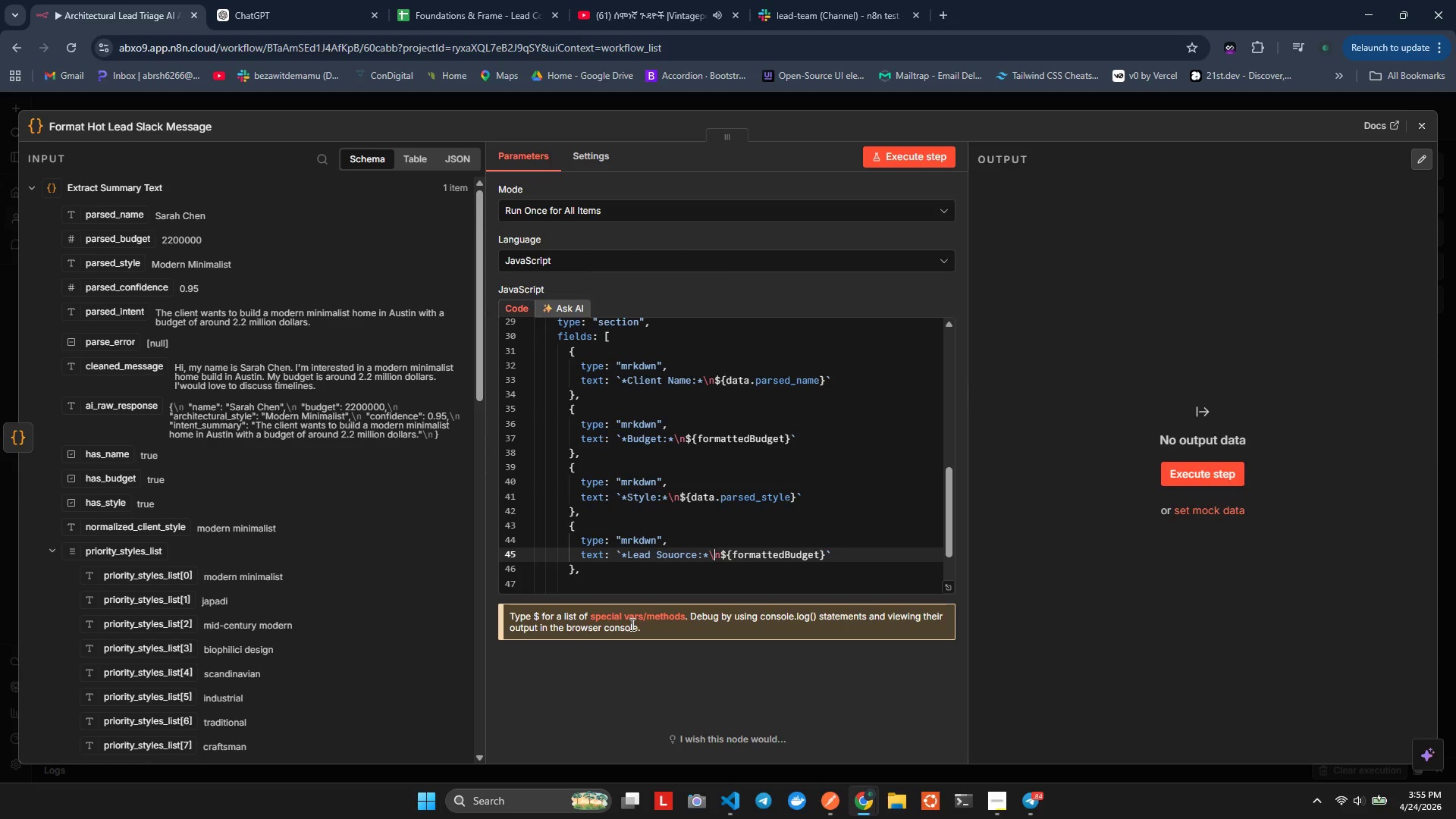 
key(ArrowRight)
 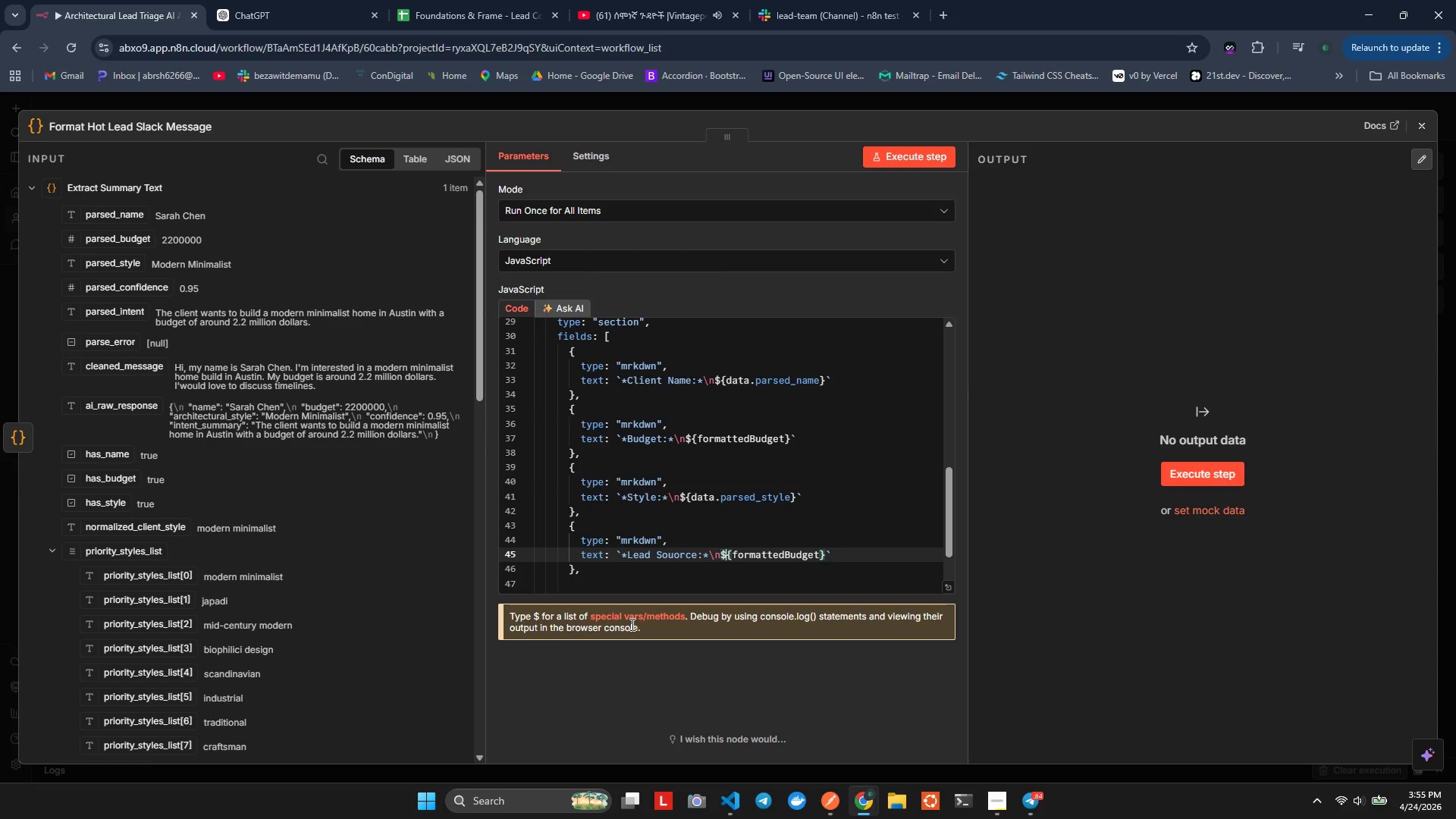 
key(ArrowRight)
 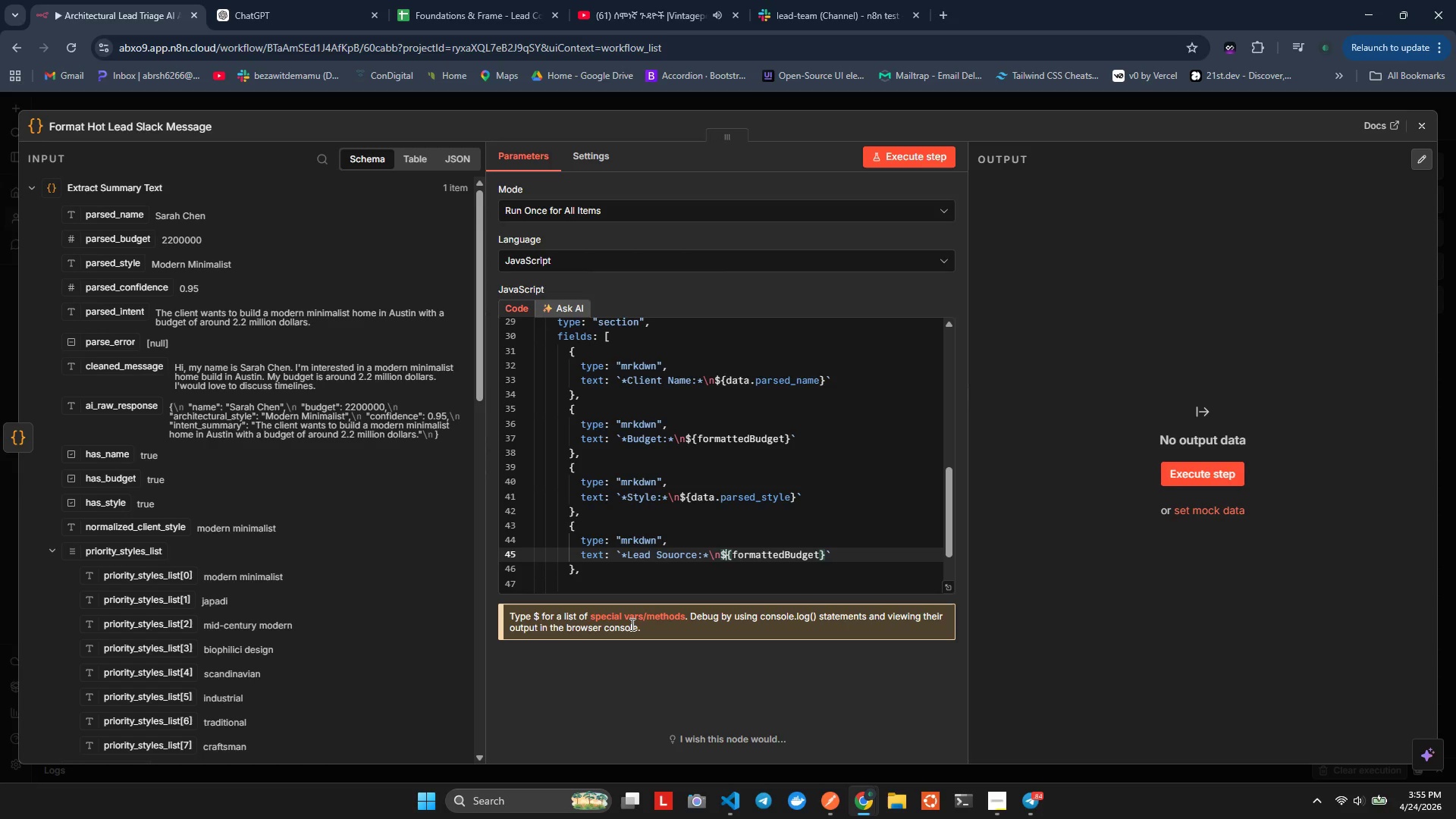 
key(ArrowRight)
 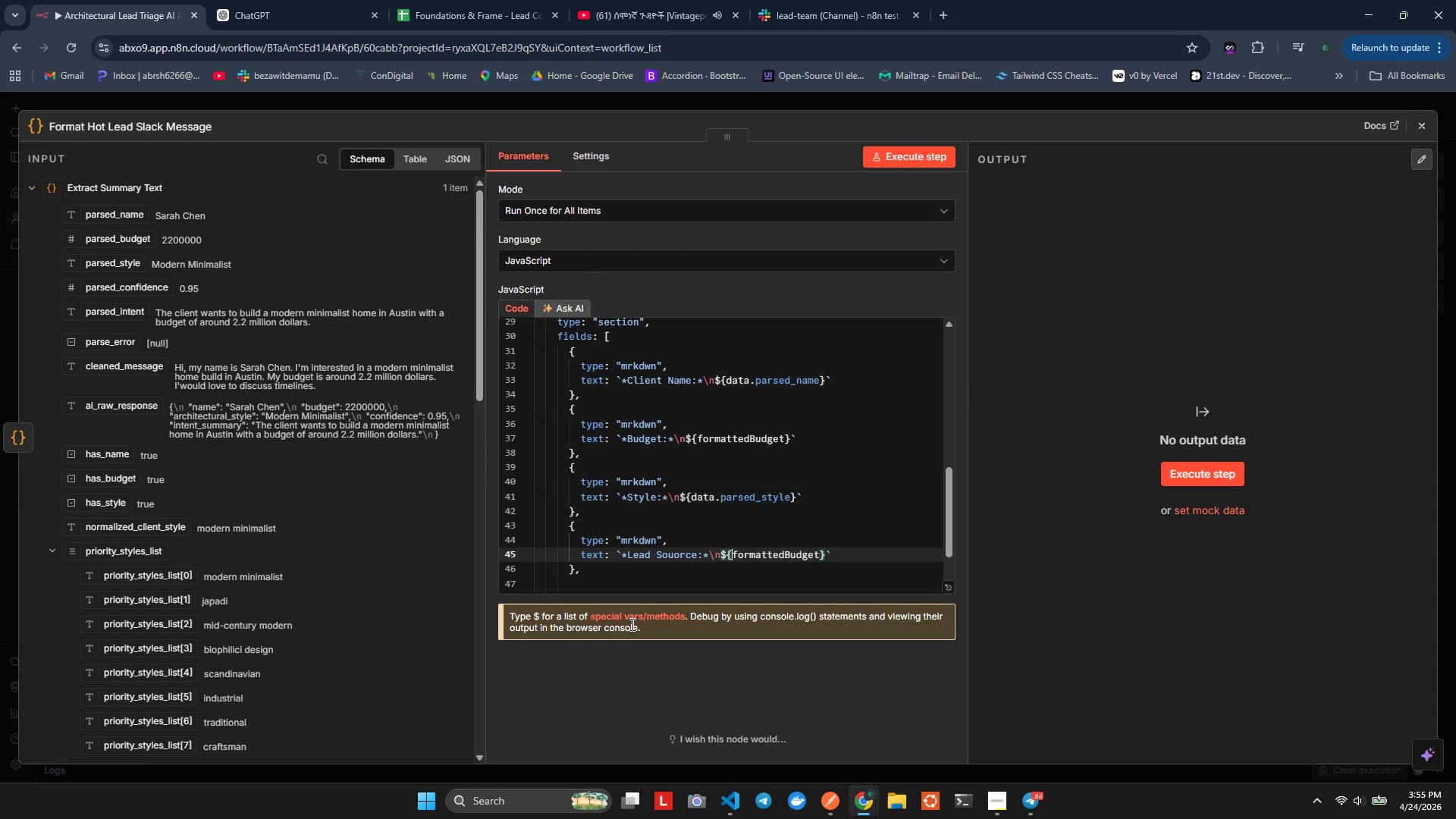 
key(ArrowRight)
 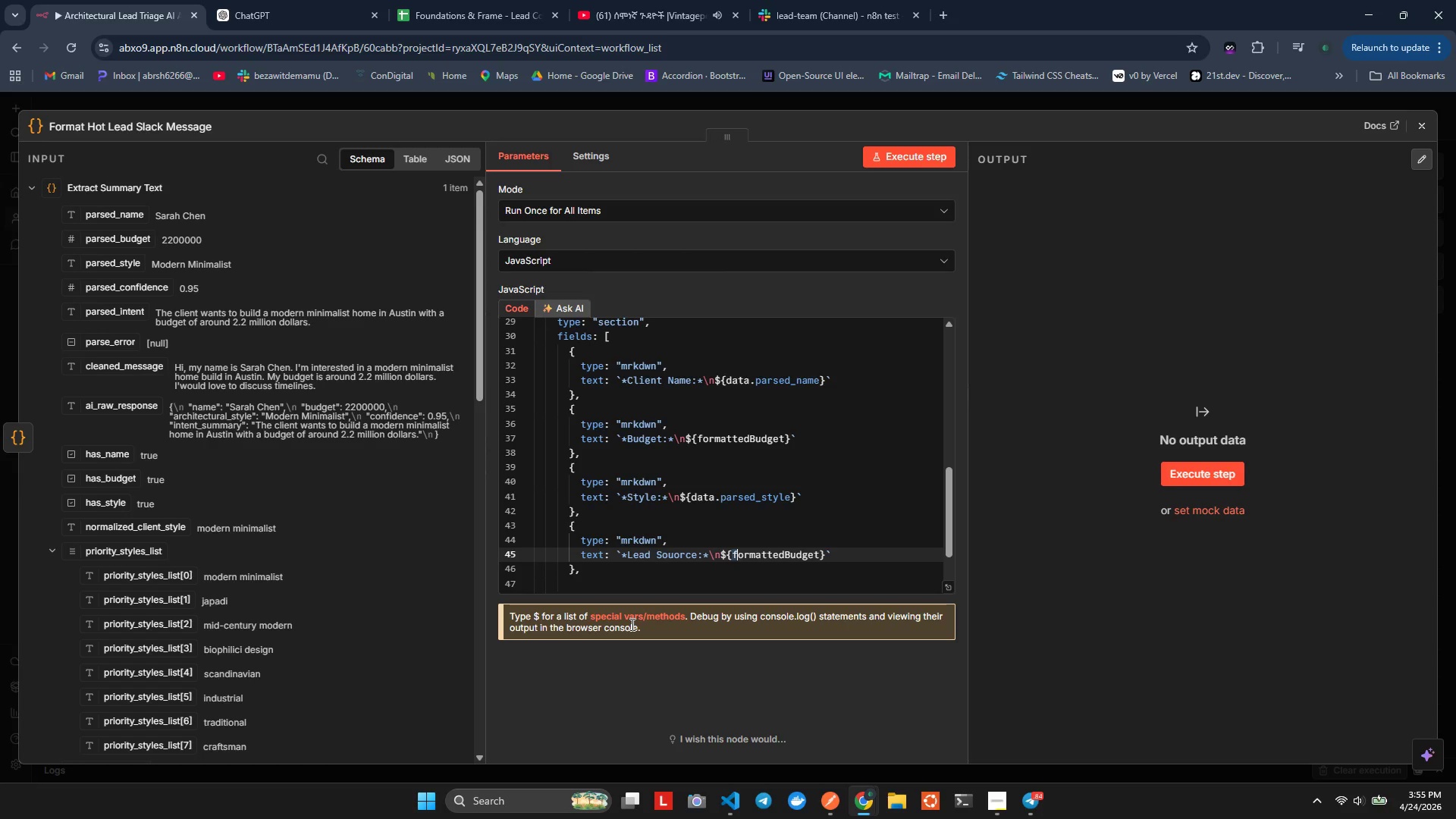 
hold_key(key=ShiftLeft, duration=1.39)
 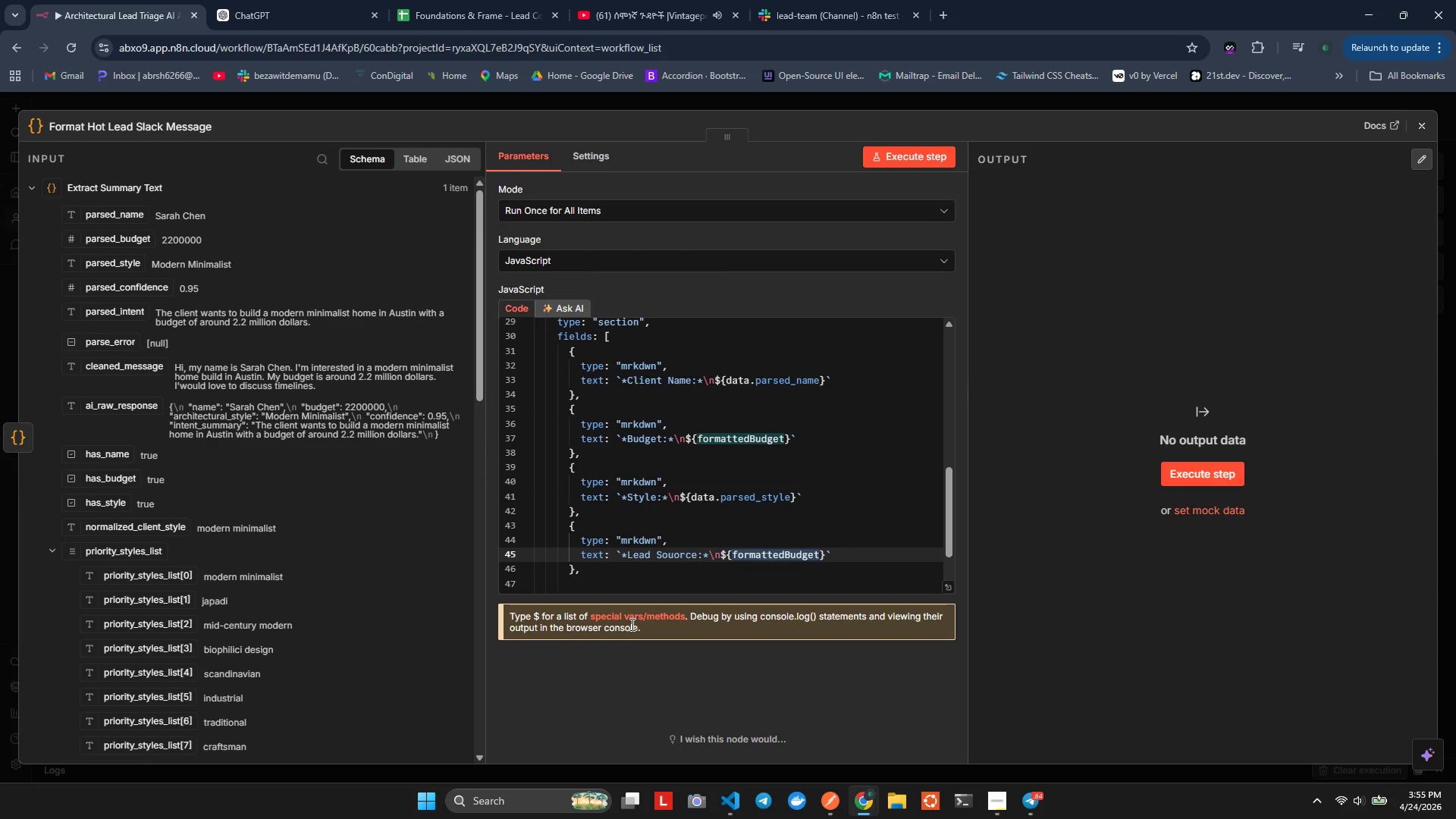 
hold_key(key=ArrowRight, duration=0.95)
 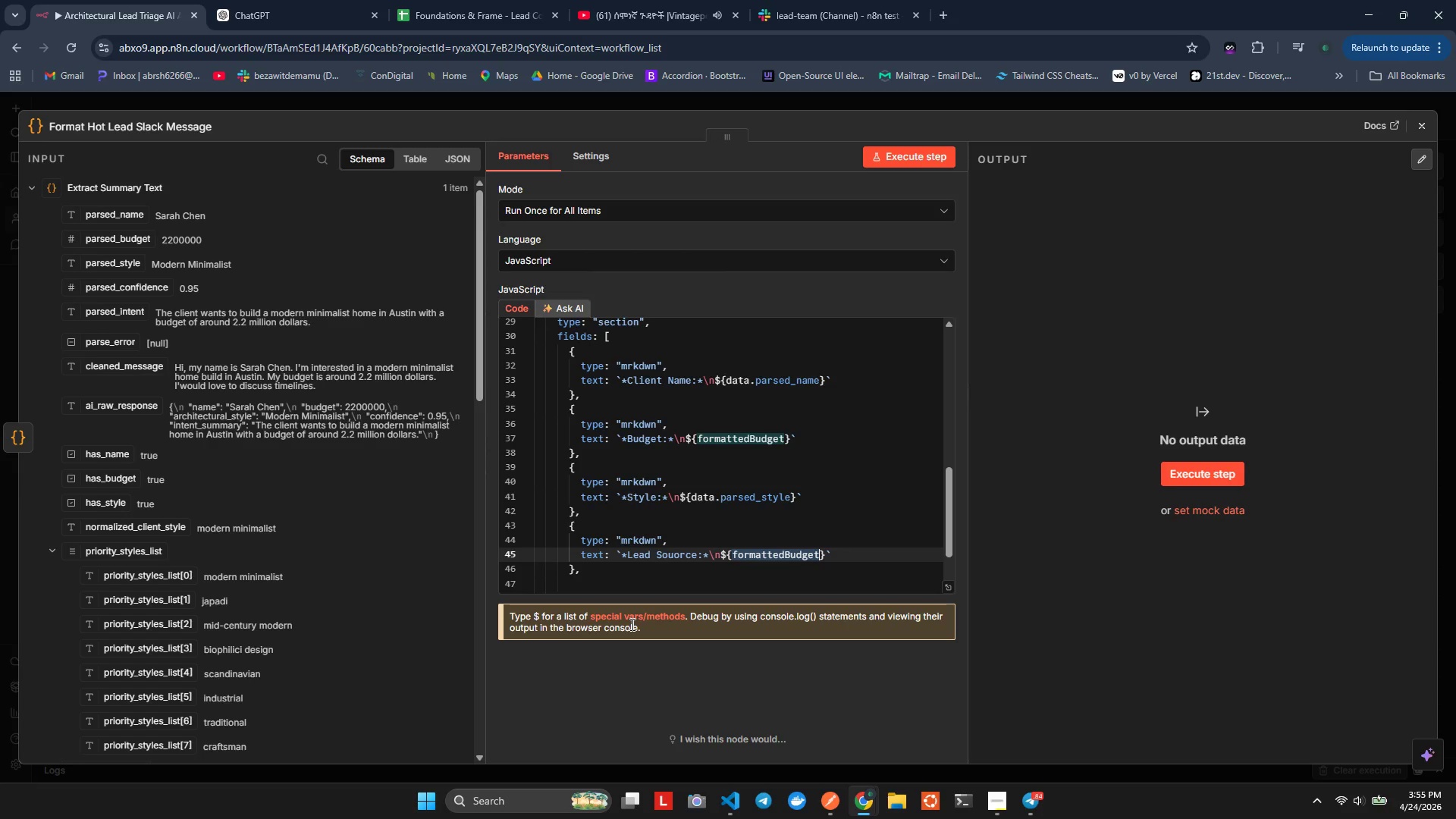 
type(data)
 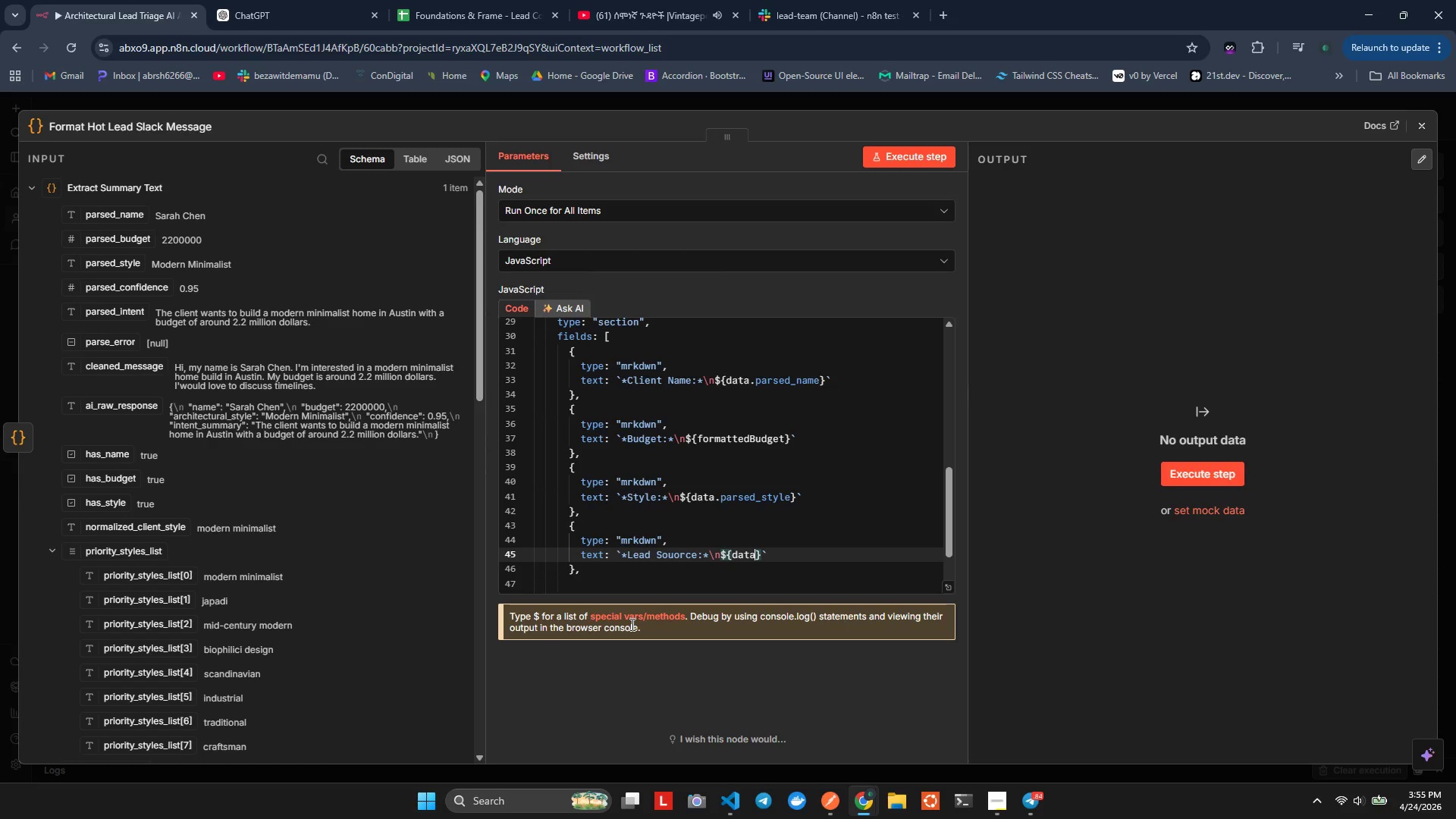 
key(Enter)
 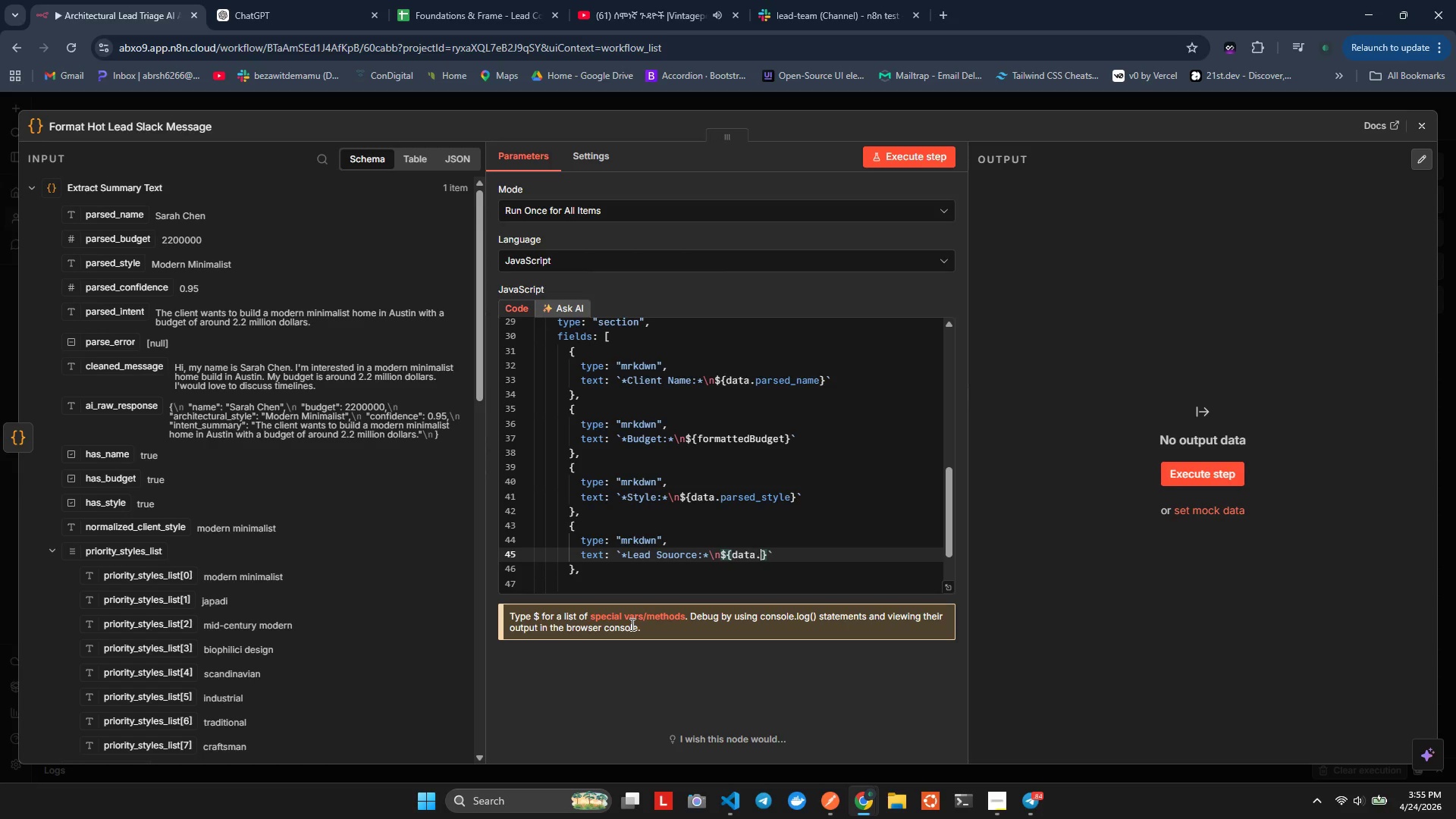 
key(Period)
 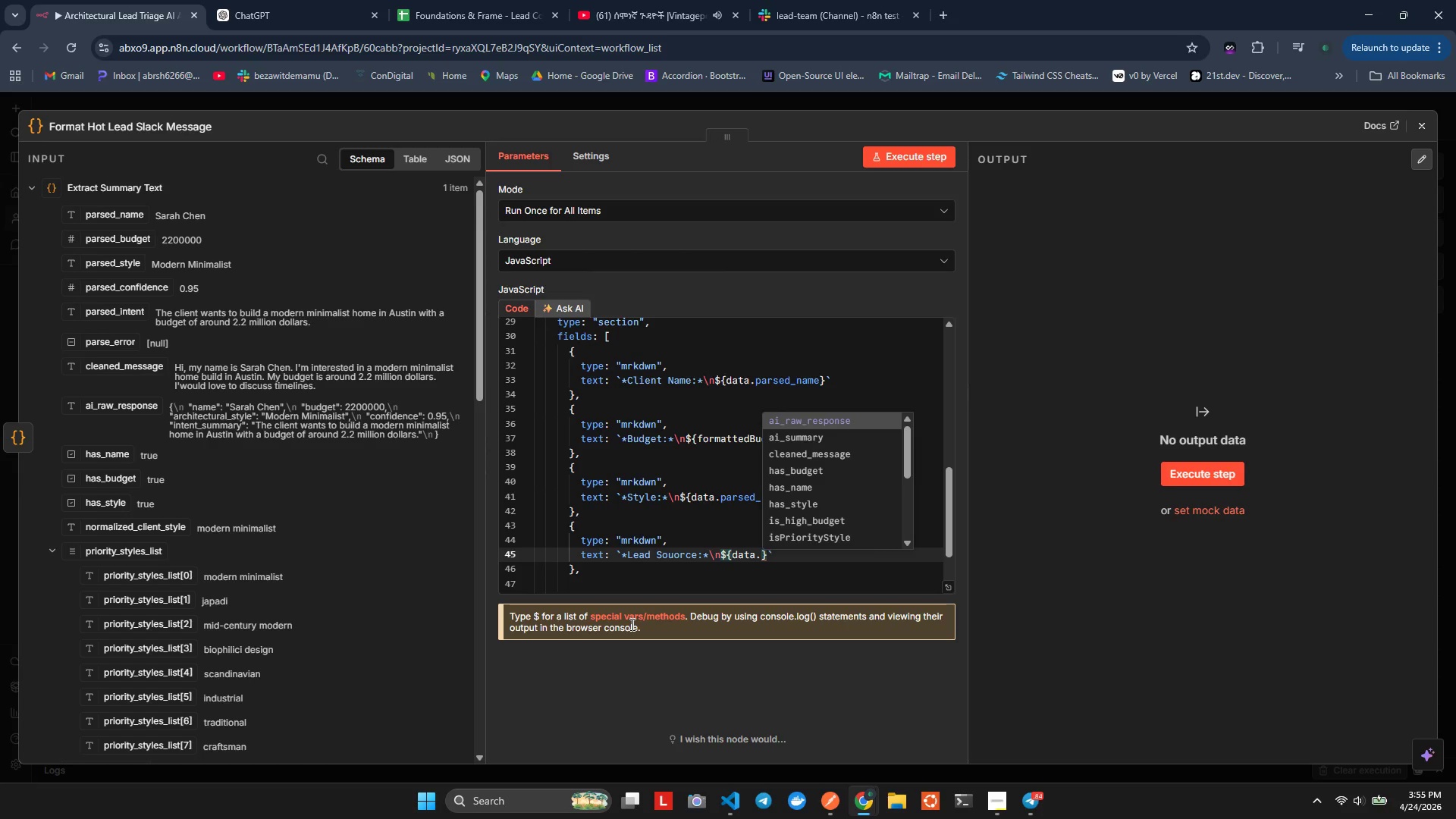 
key(S)
 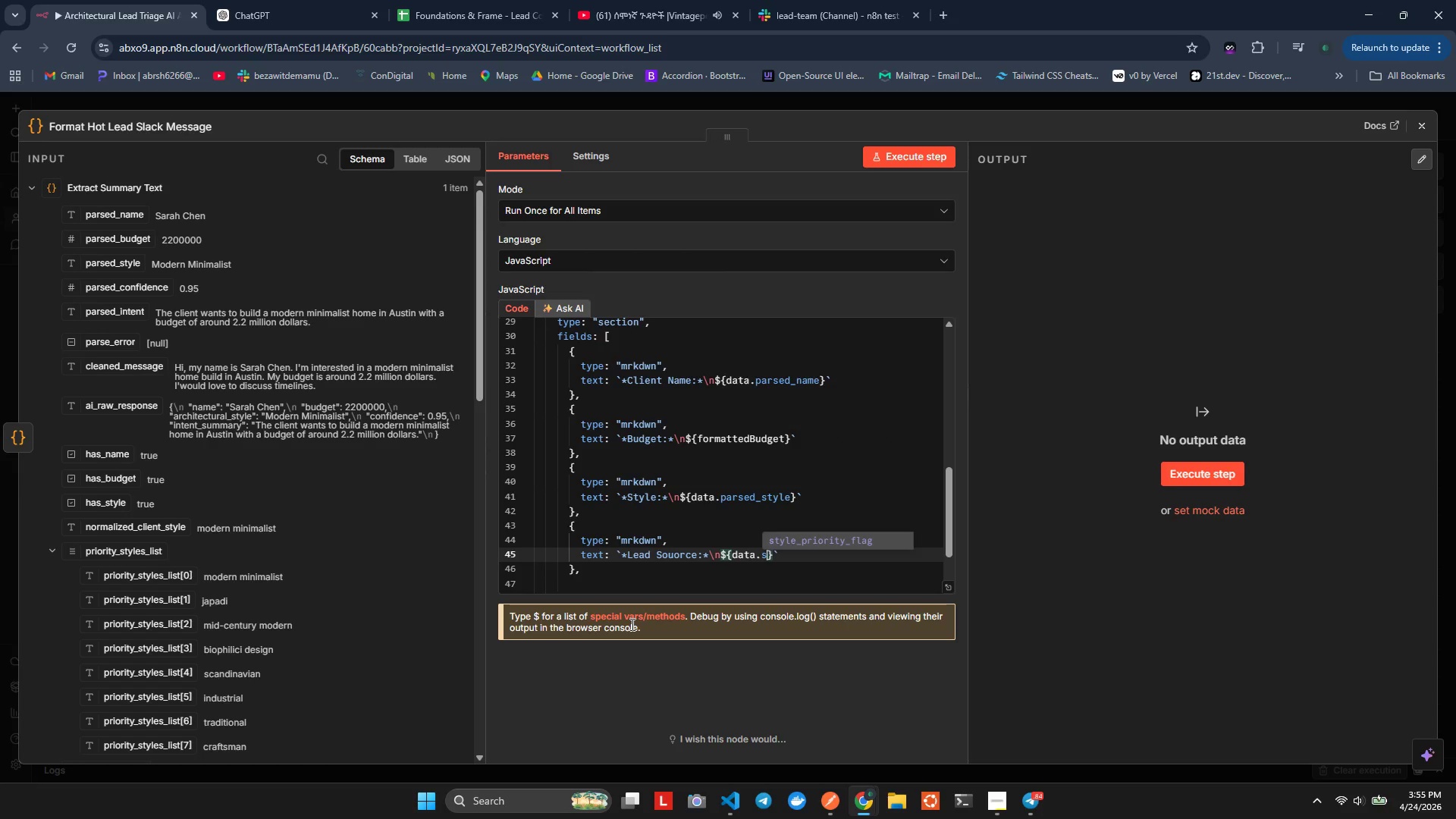 
hold_key(key=O, duration=0.36)
 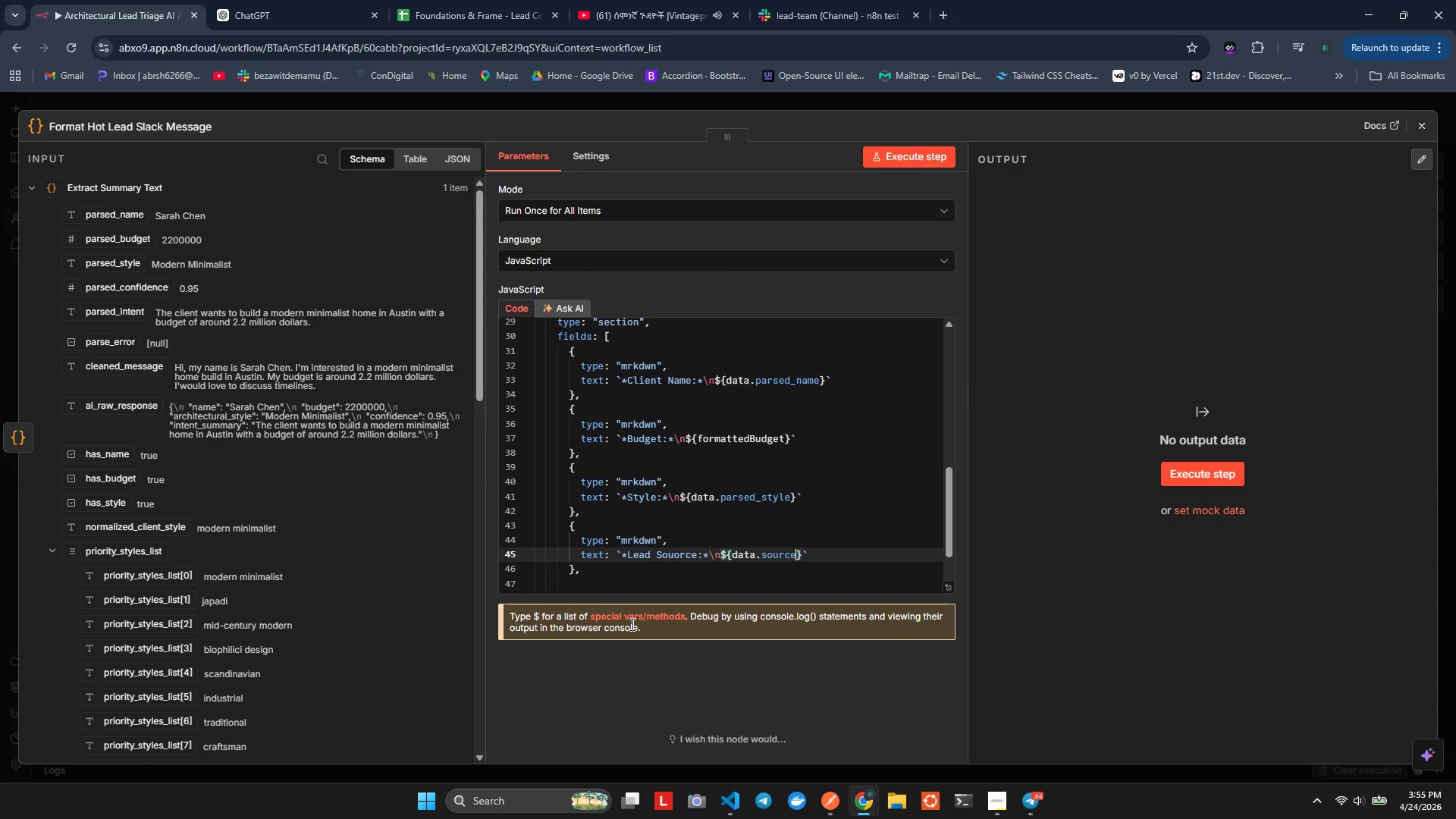 
type(urce || "Website Frm)
 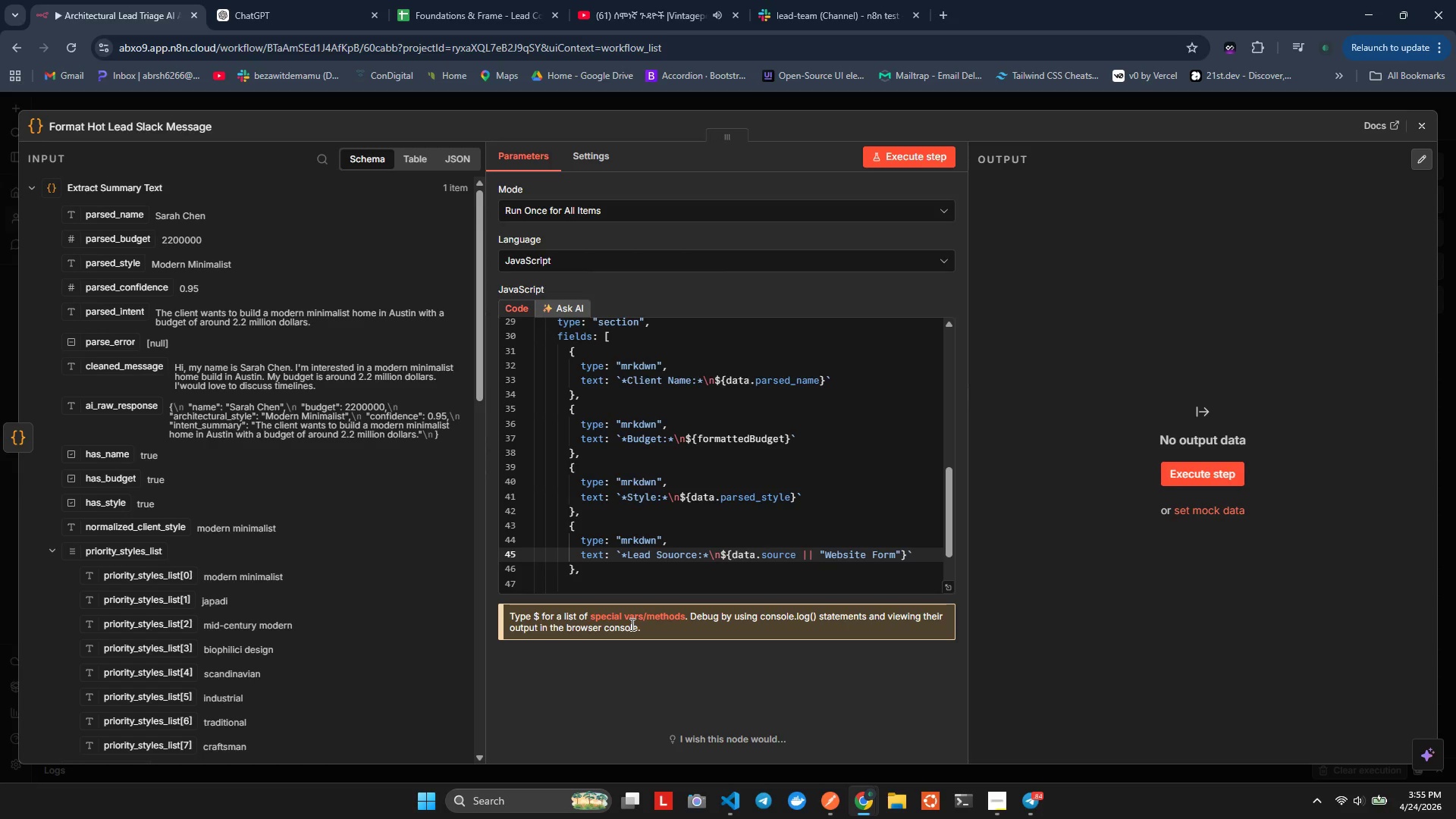 
 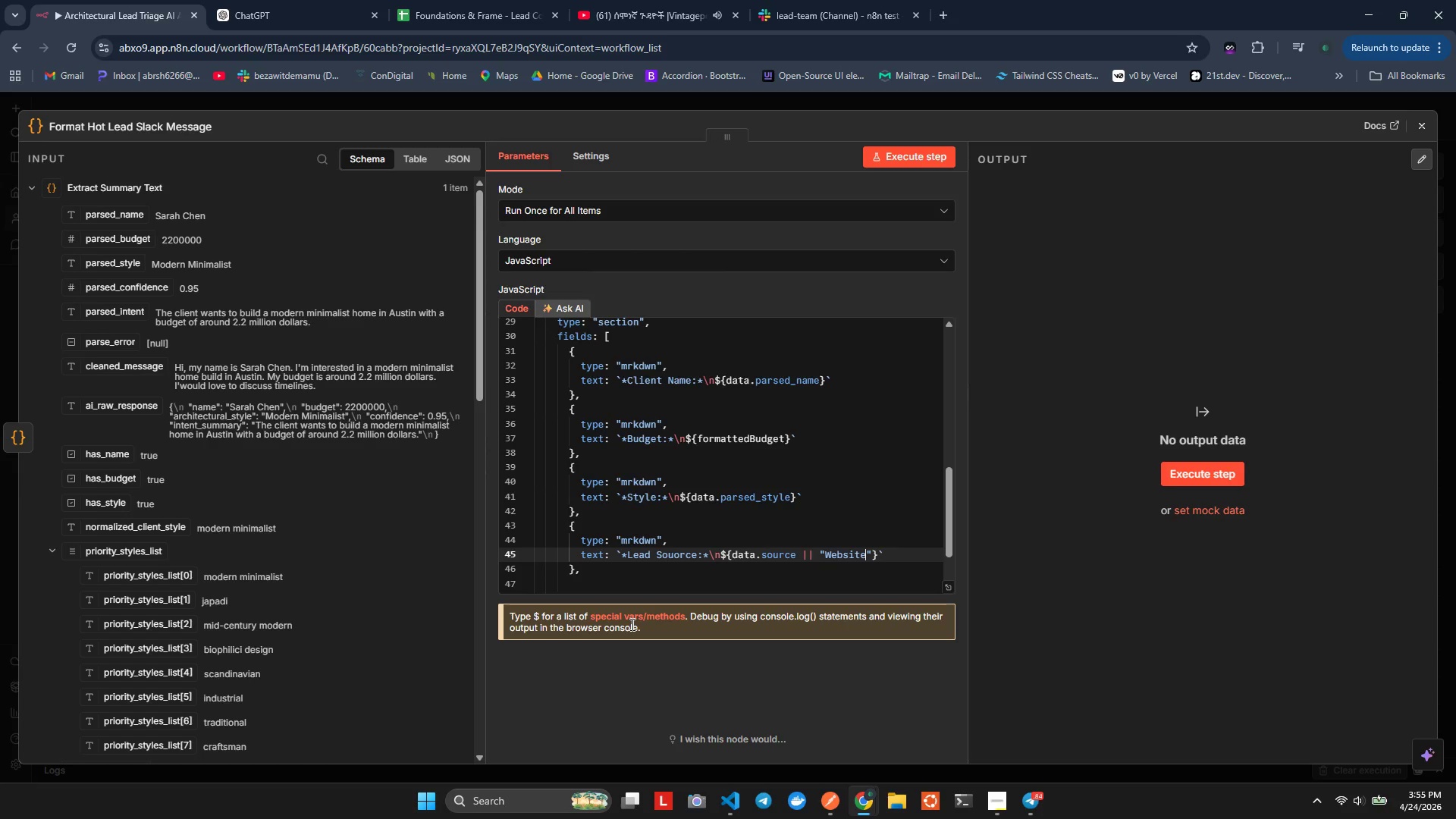 
hold_key(key=O, duration=0.41)
 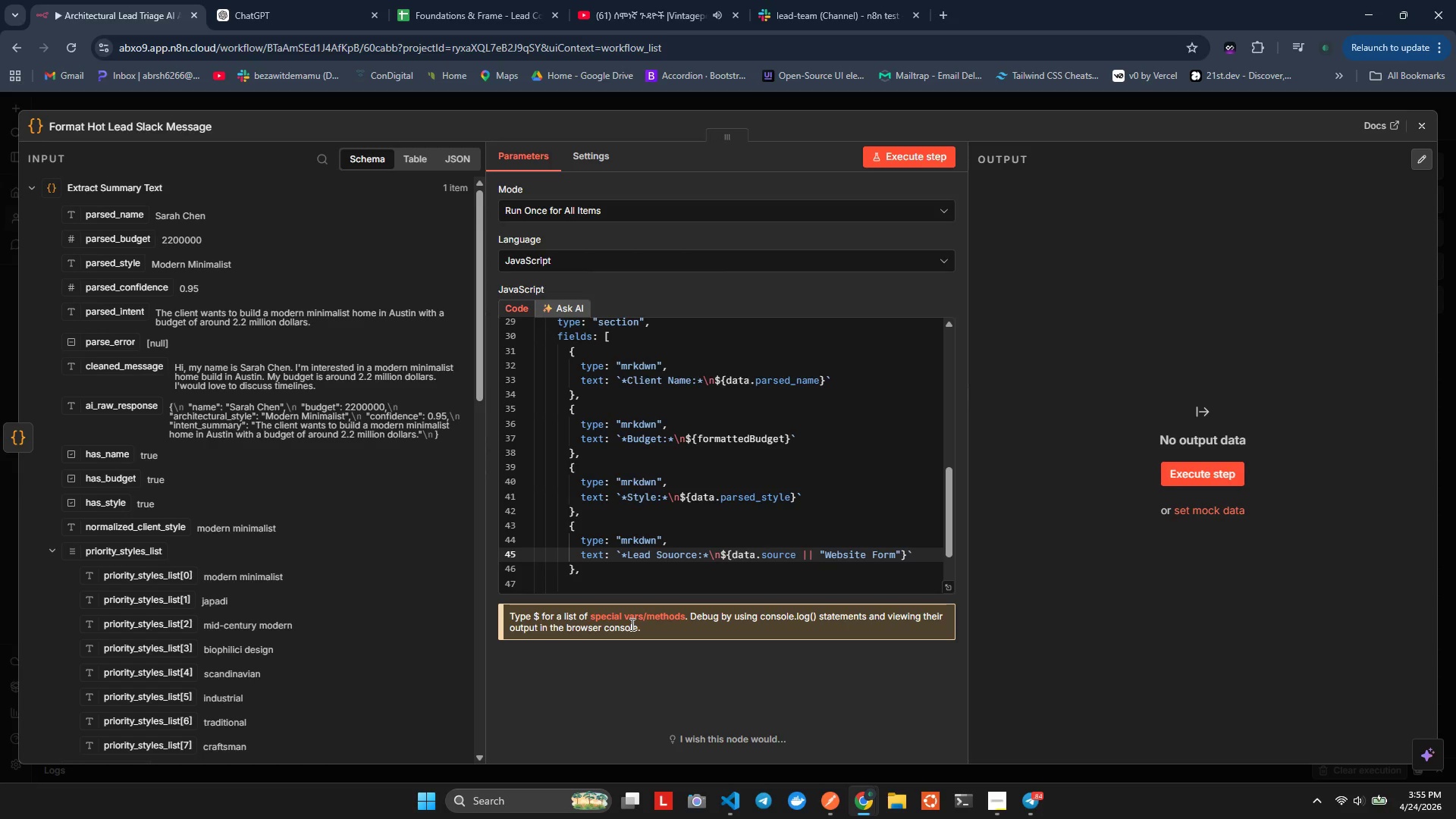 
key(ArrowRight)
 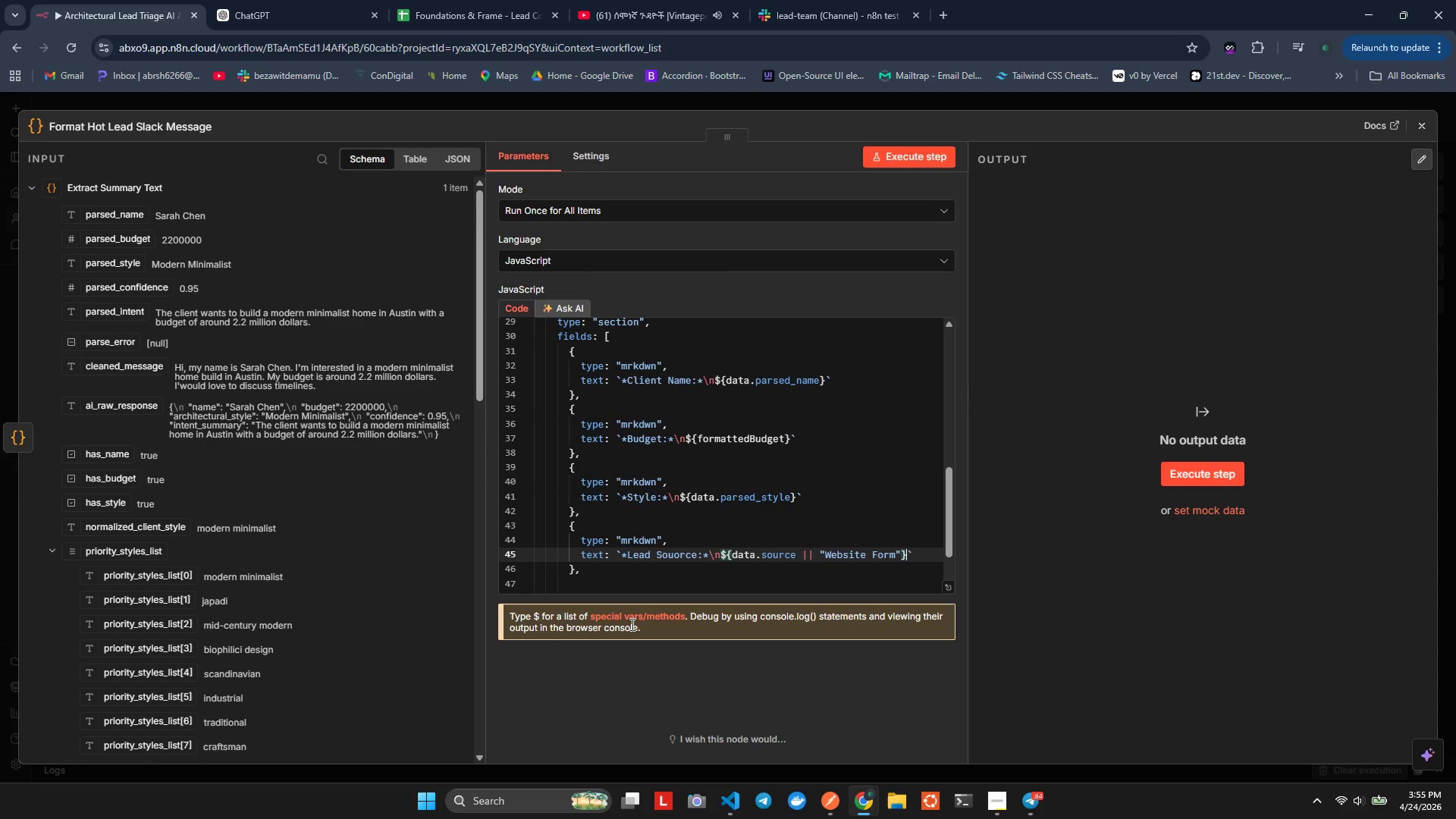 
key(ArrowRight)
 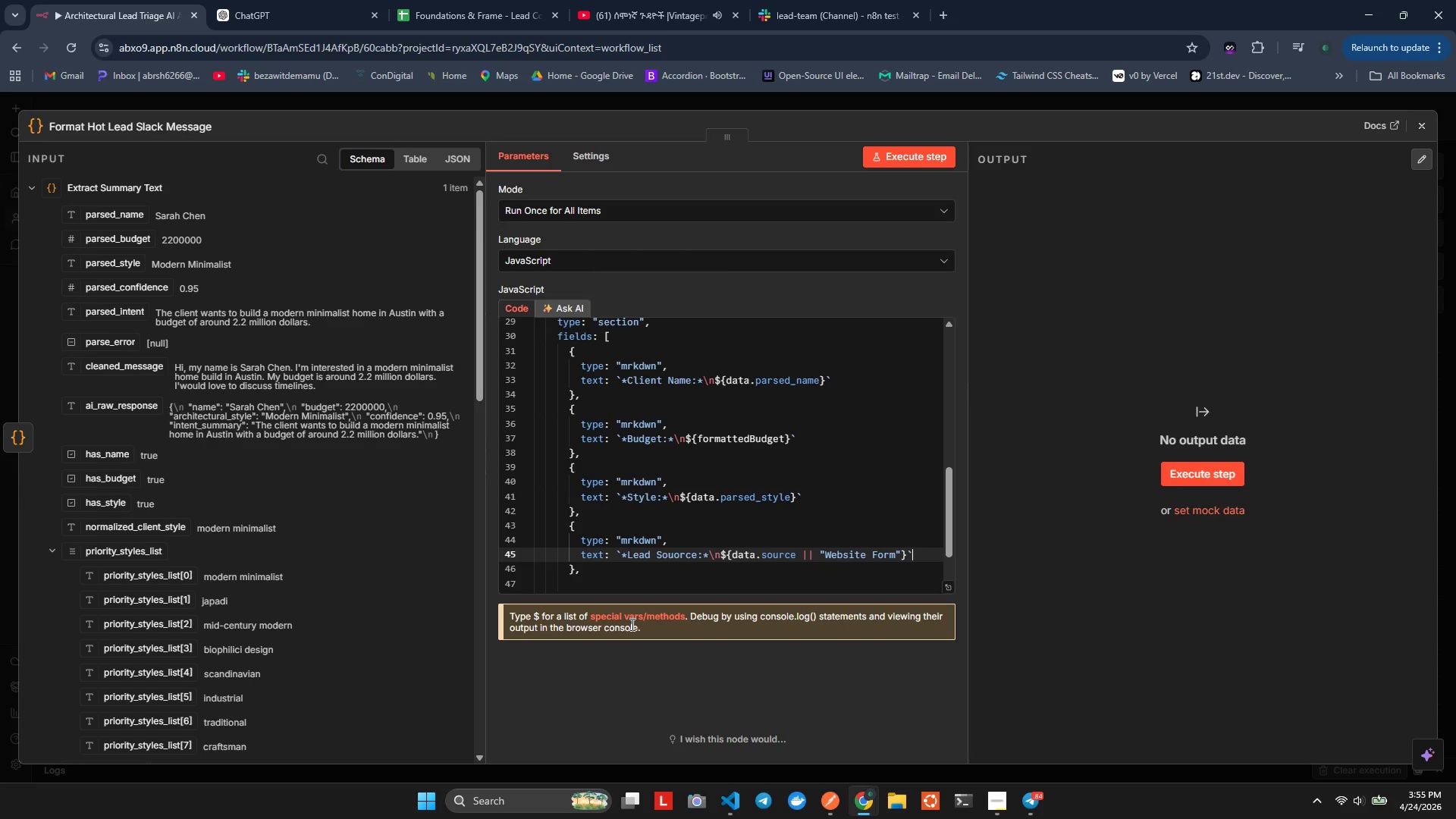 
key(ArrowRight)
 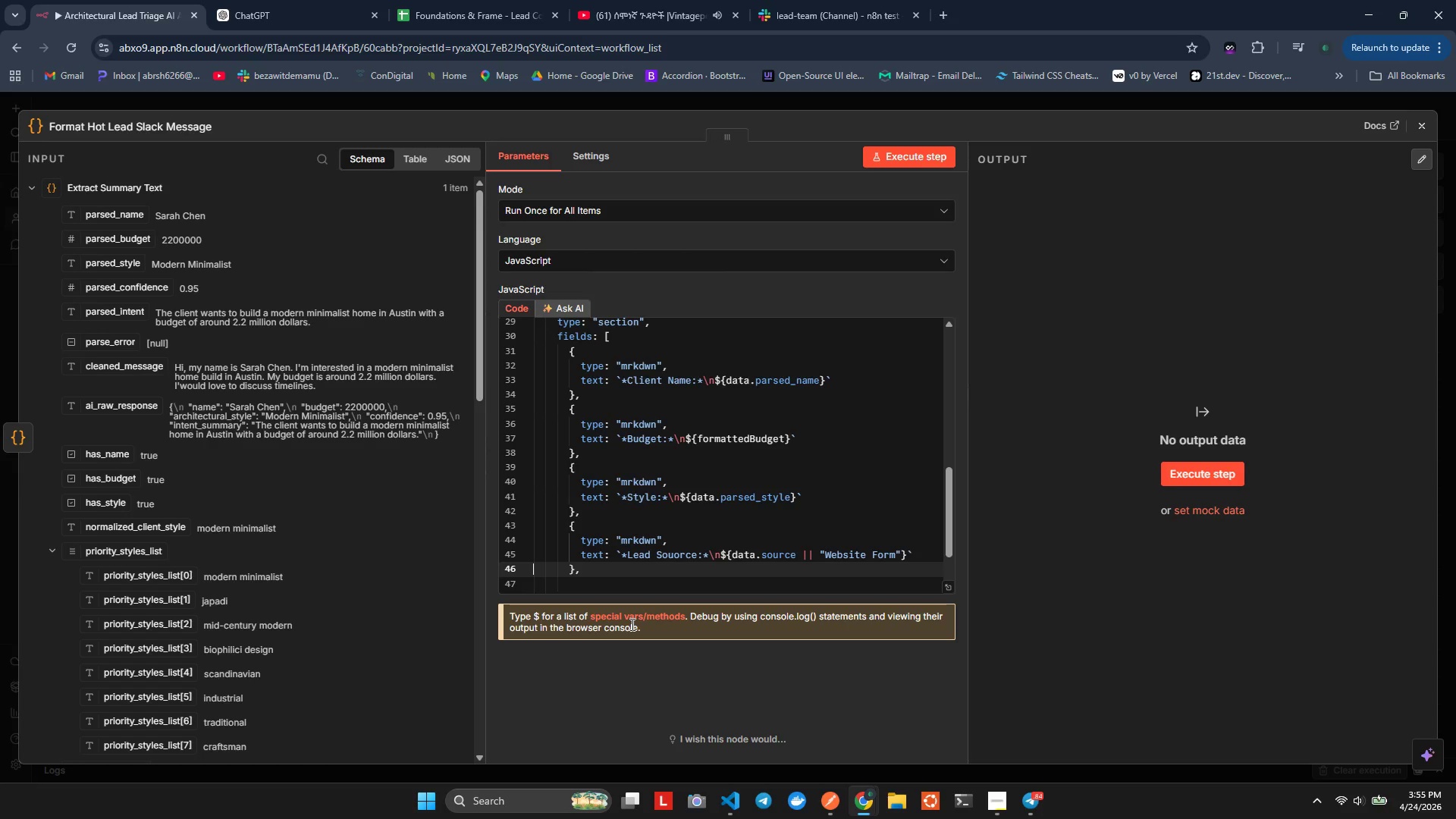 
key(ArrowRight)
 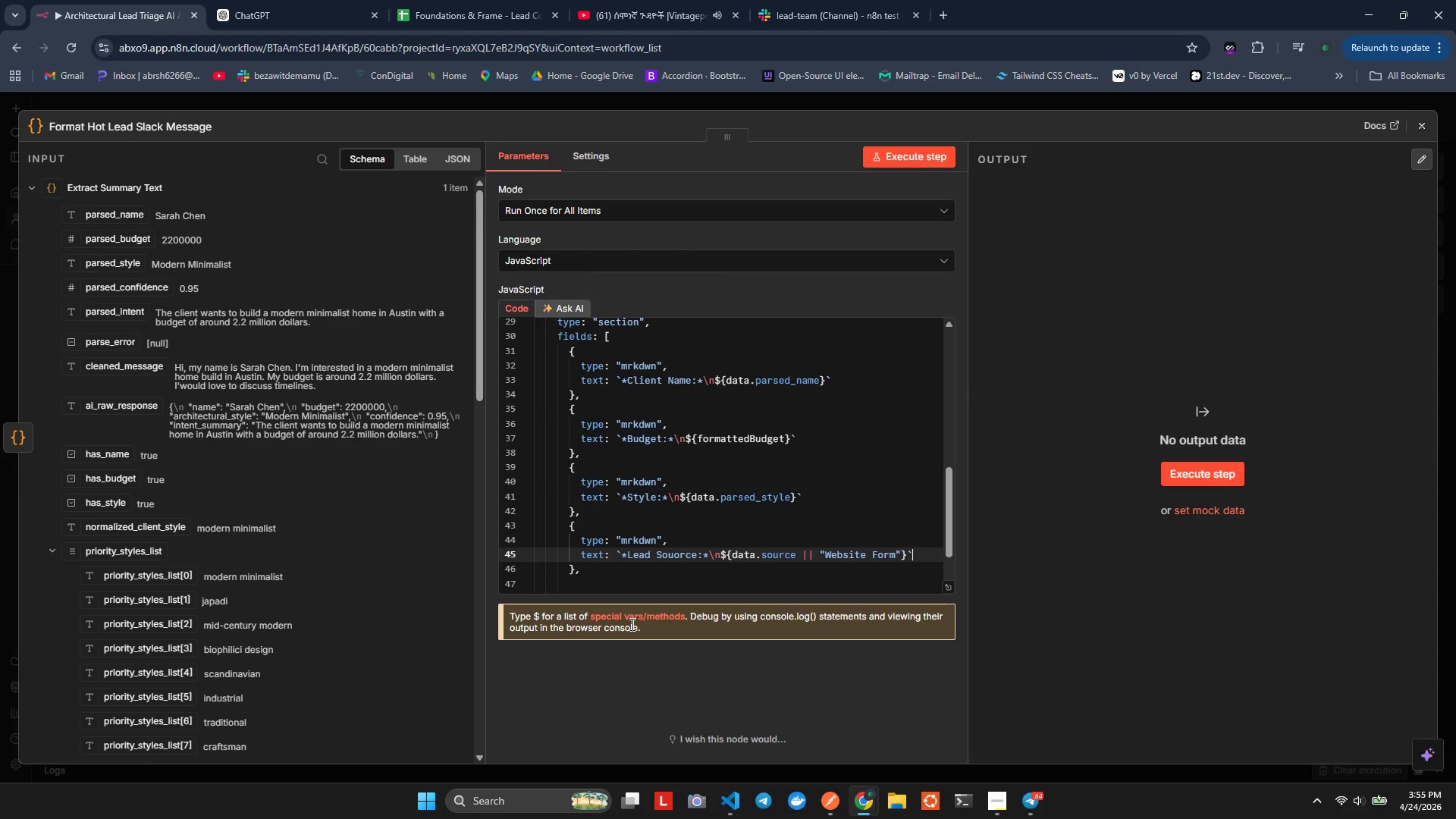 
key(ArrowLeft)
 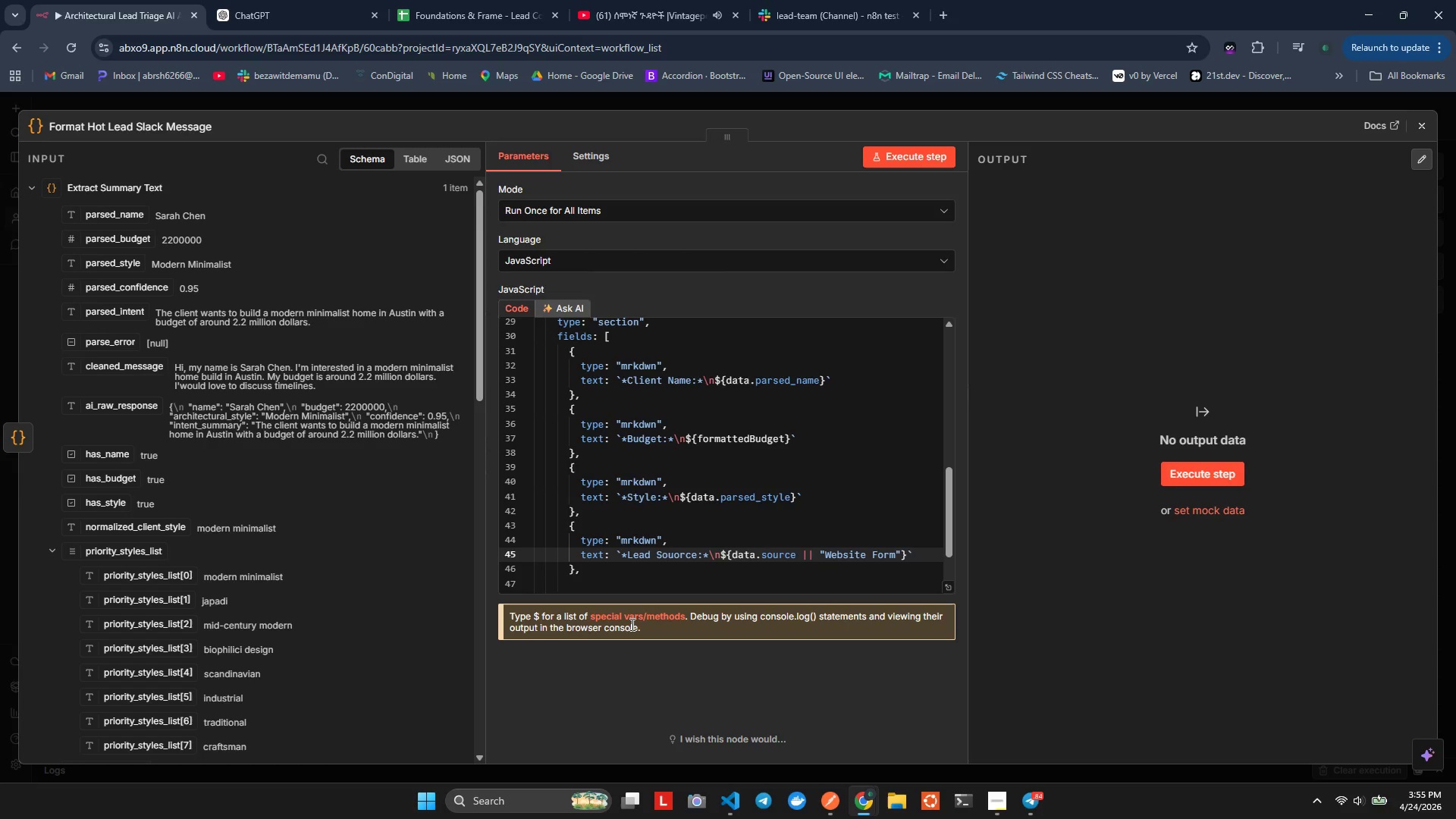 
key(ArrowDown)
 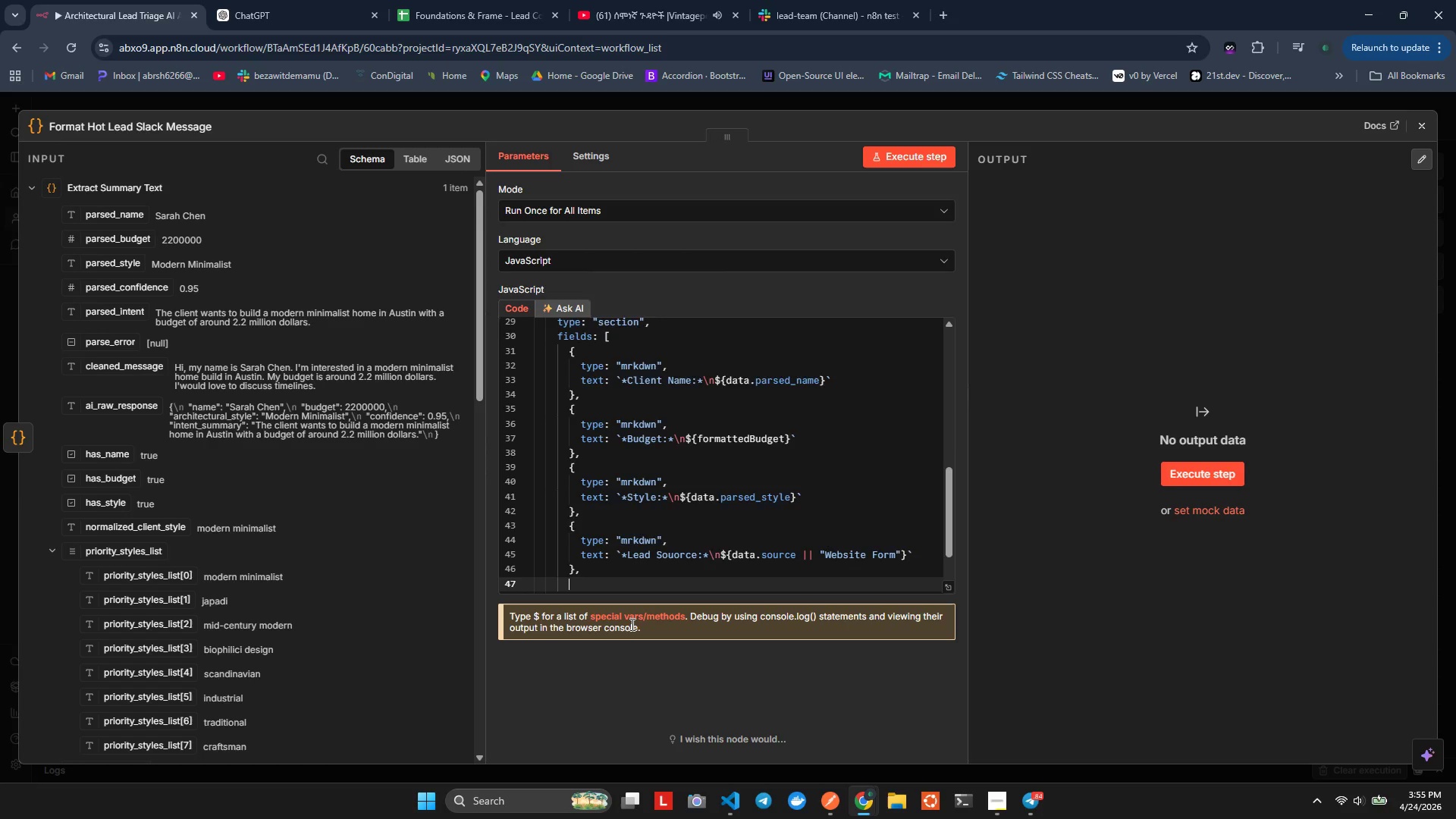 
key(ArrowDown)
 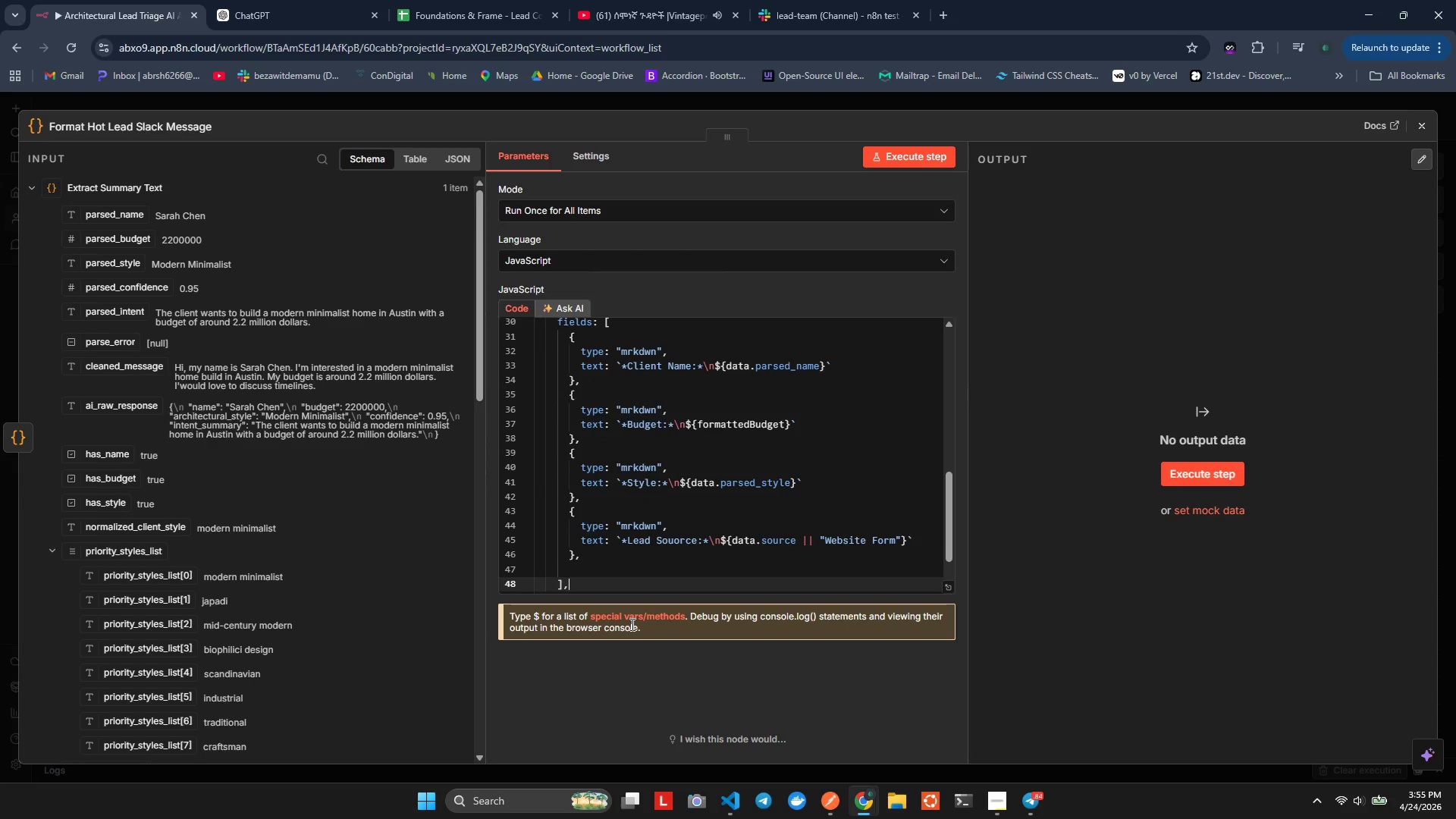 
key(ArrowDown)
 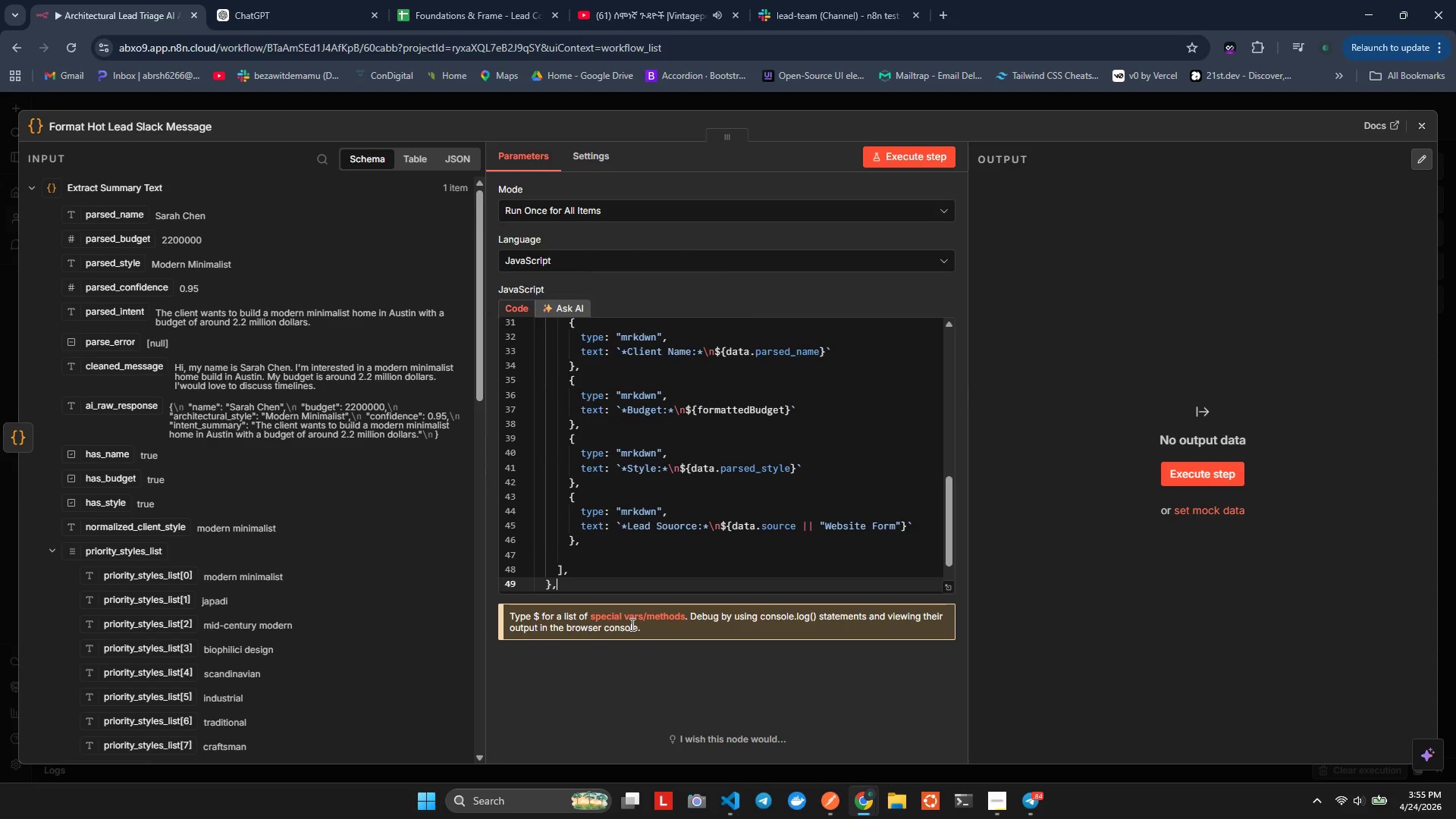 
key(ArrowDown)
 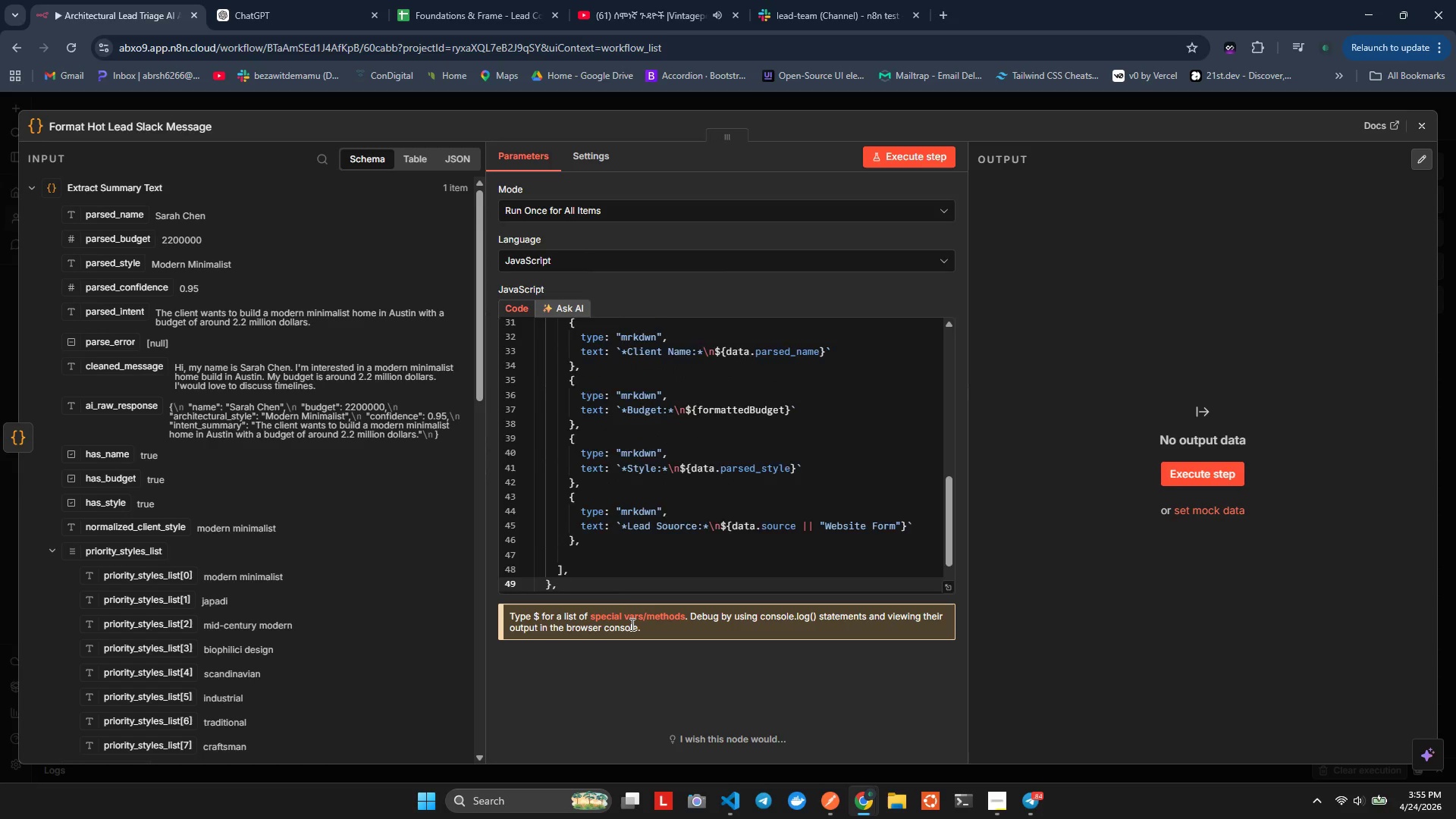 
key(Alt+AltLeft)
 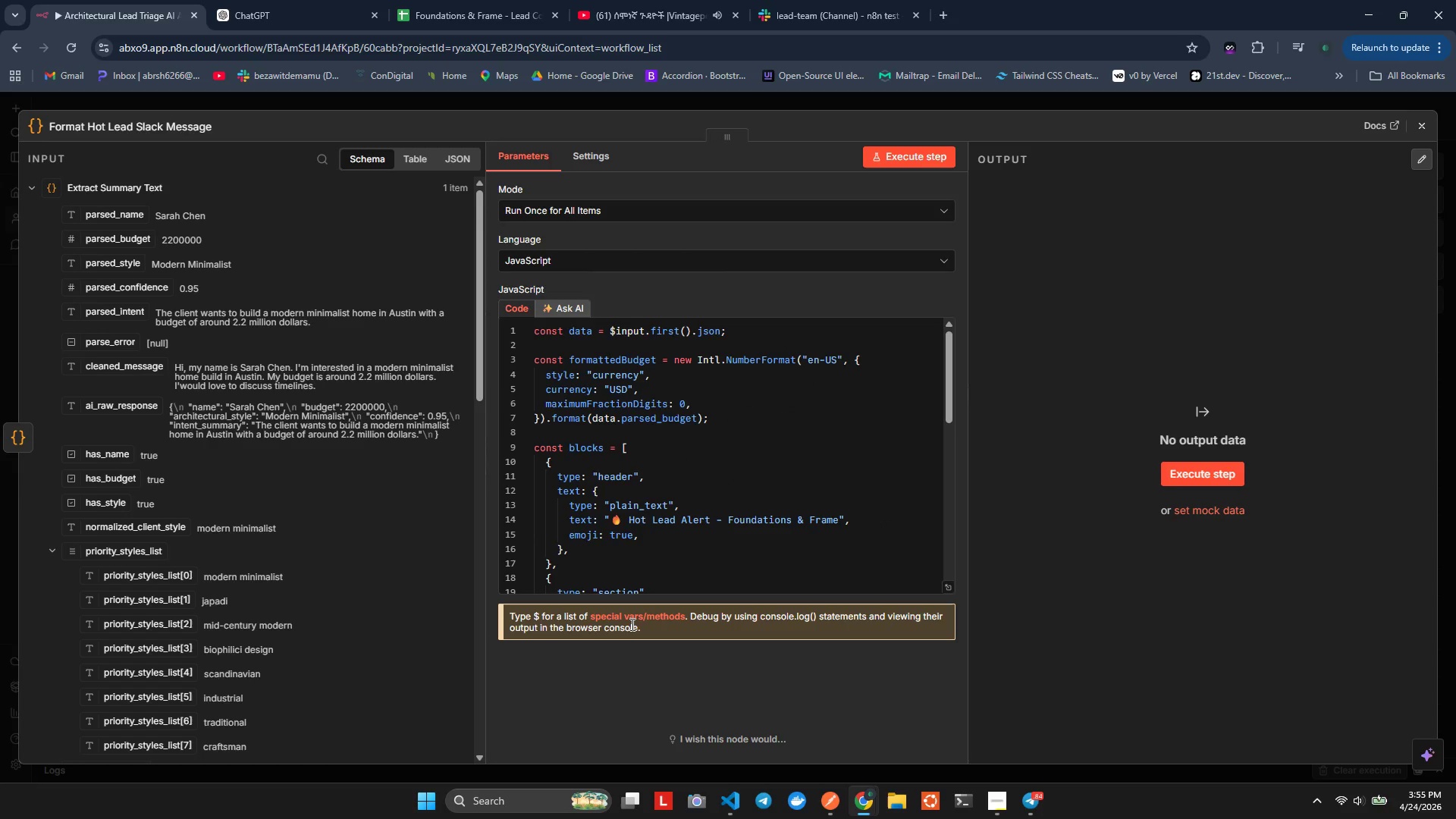 
key(Alt+Shift+ShiftLeft)
 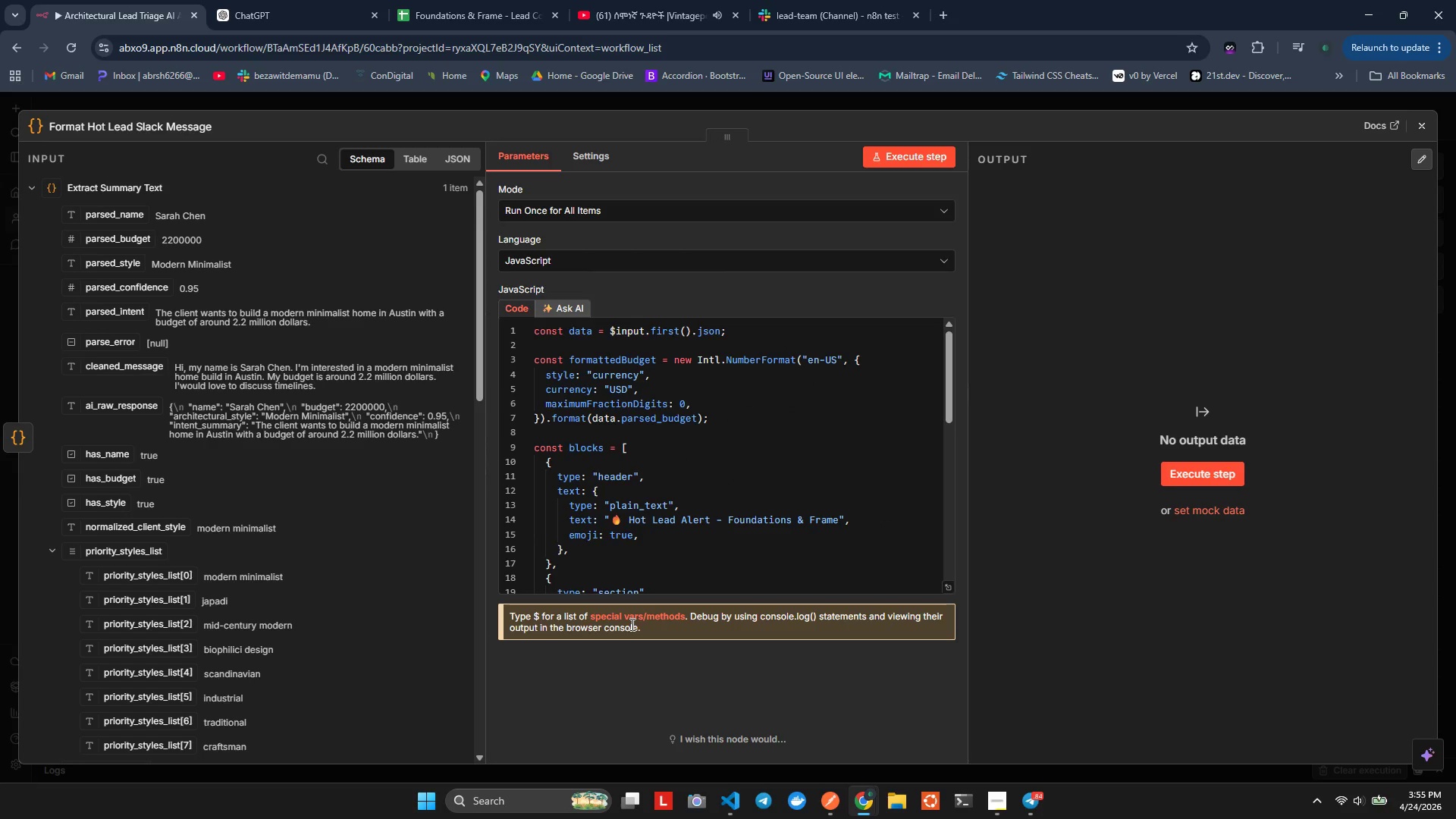 
key(Alt+Shift+F)
 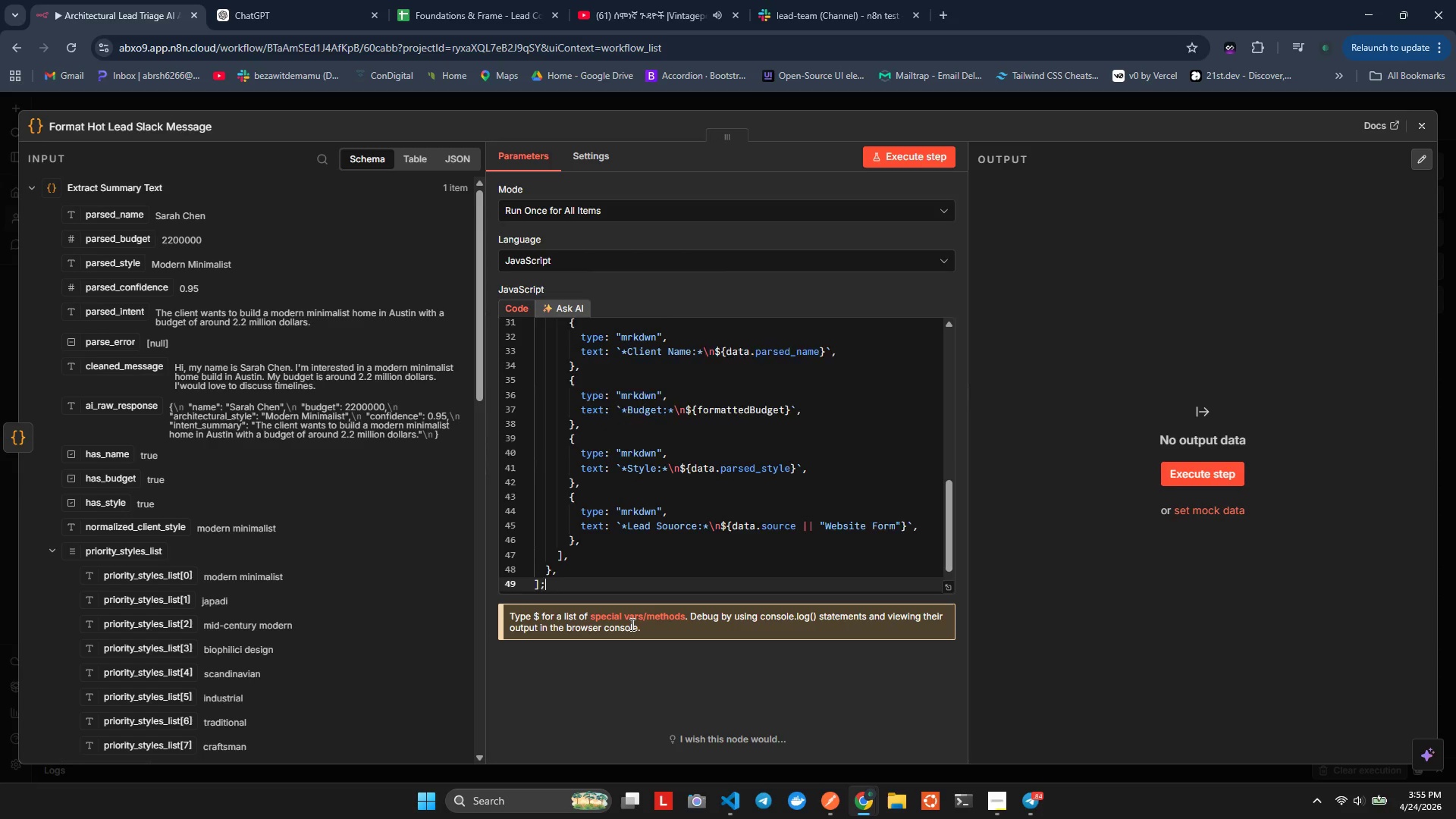 
key(ArrowDown)
 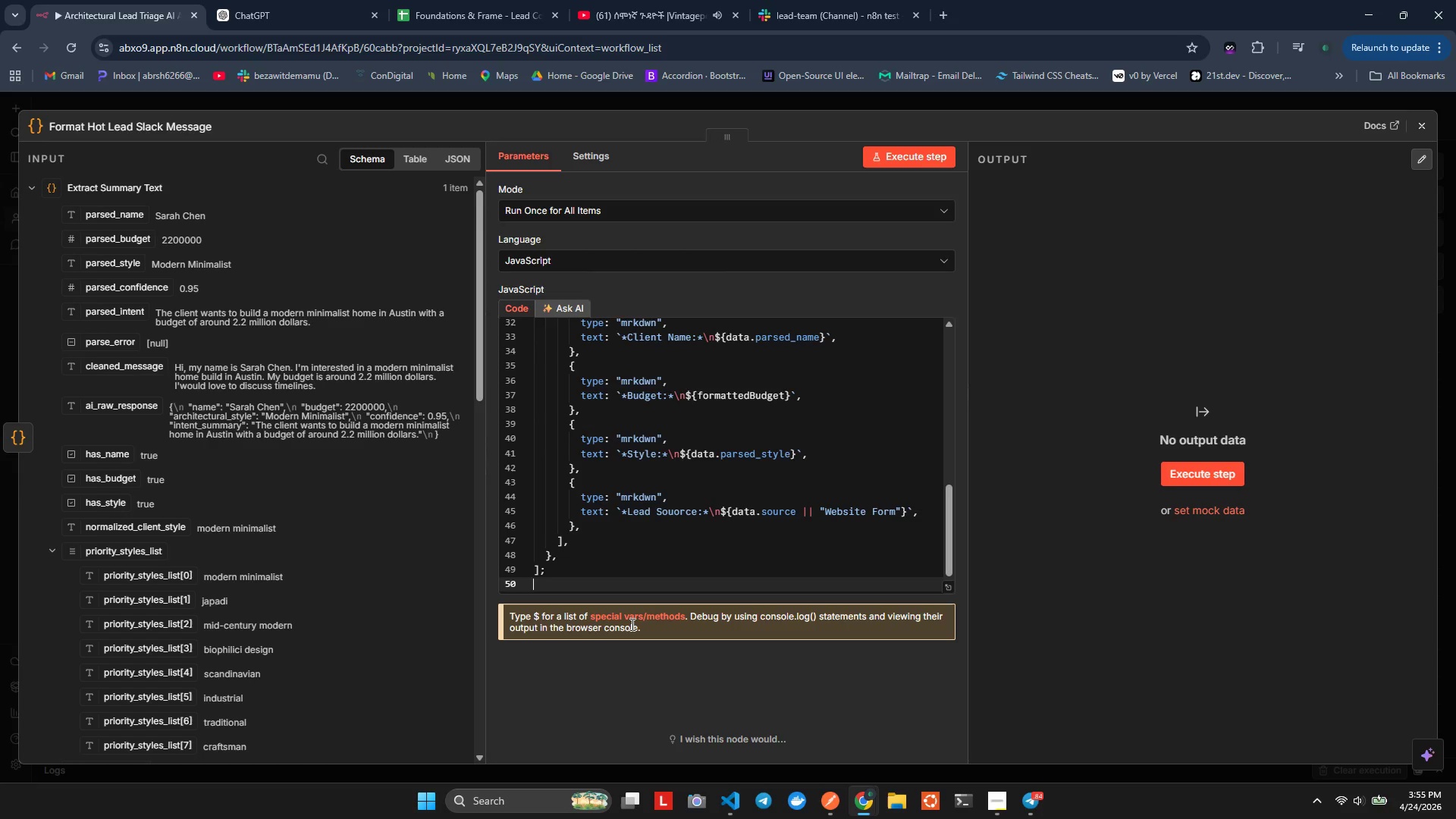 
key(ArrowDown)
 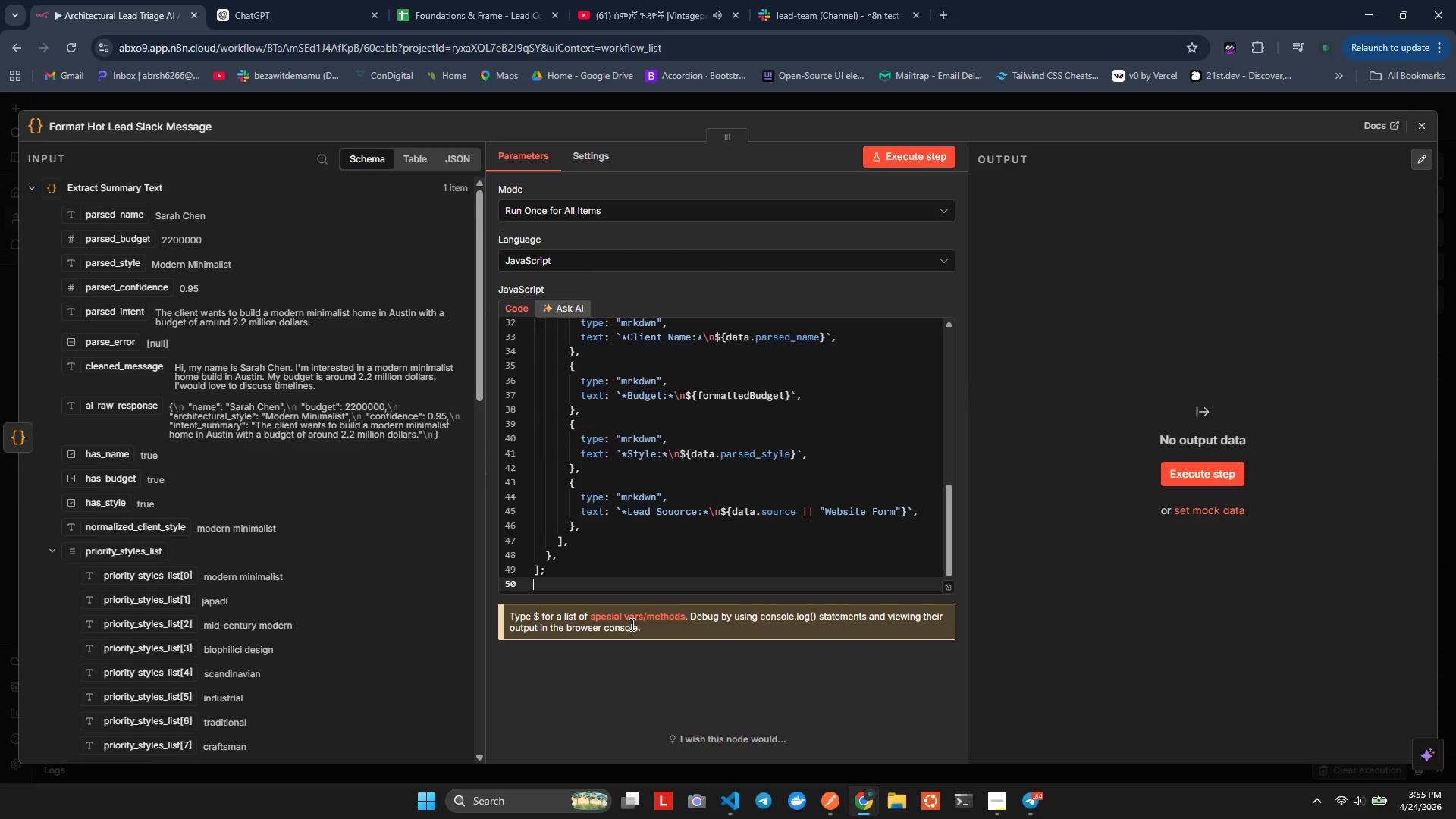 
key(ArrowDown)
 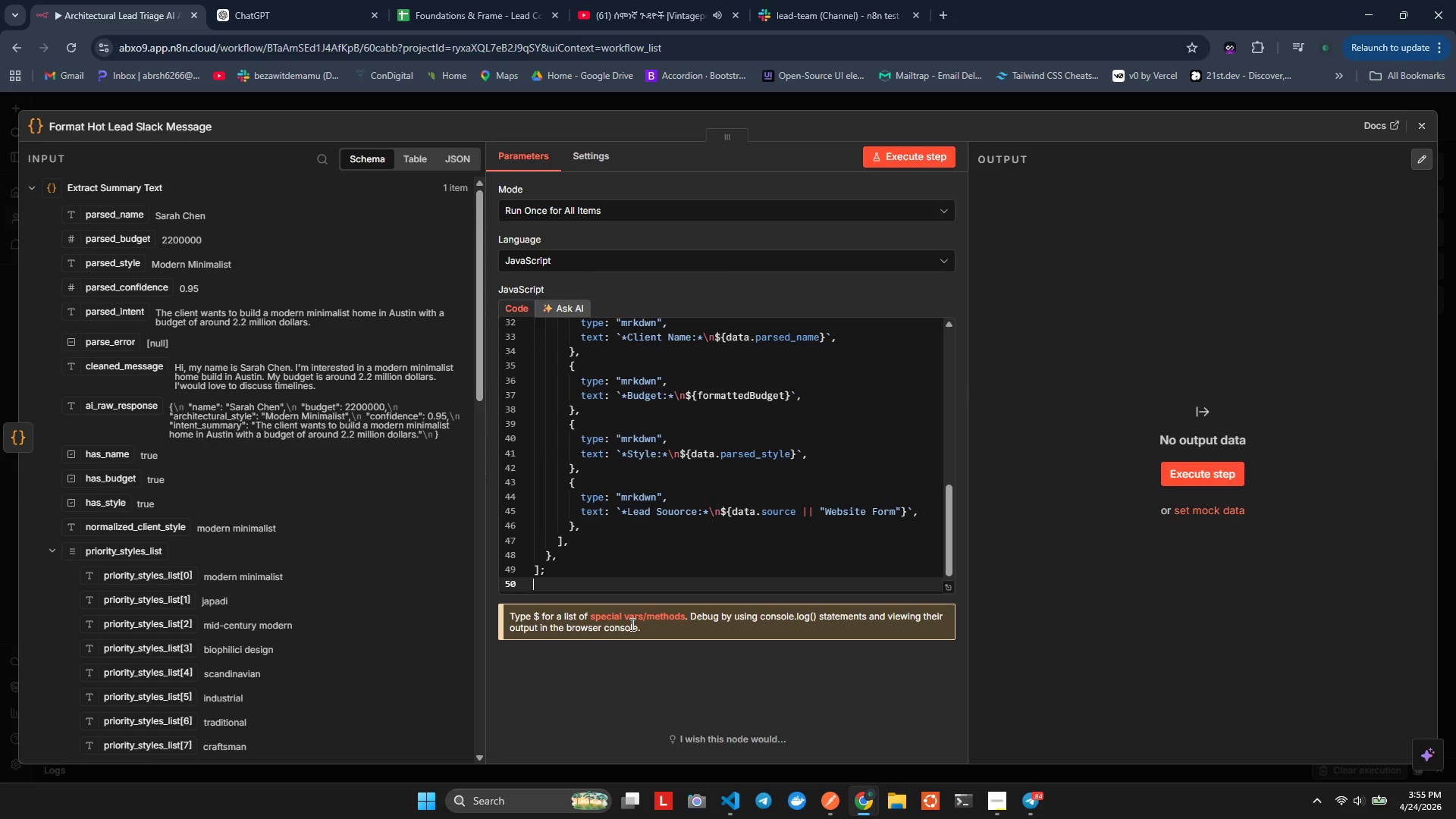 
key(ArrowDown)
 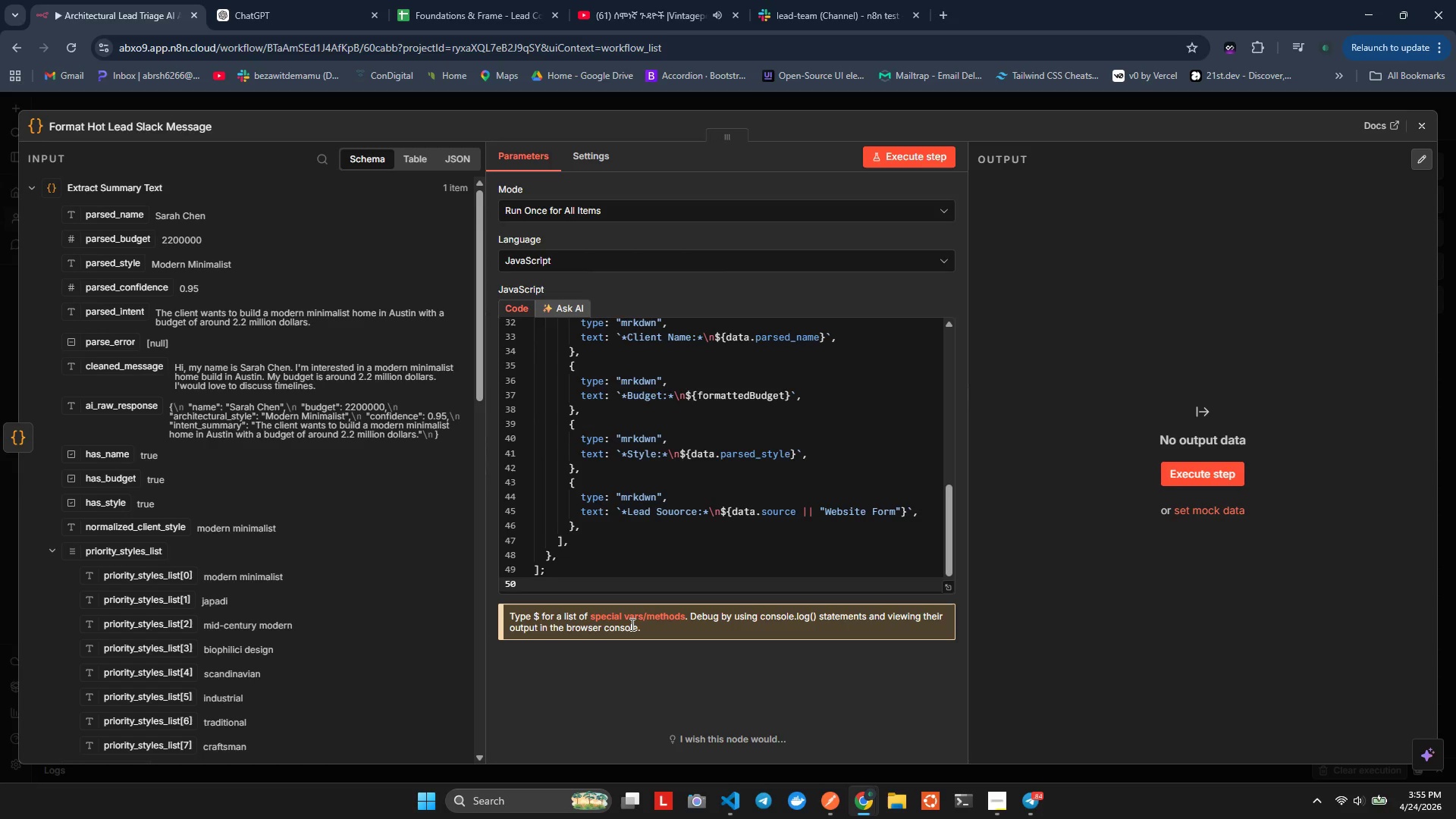 
key(ArrowDown)
 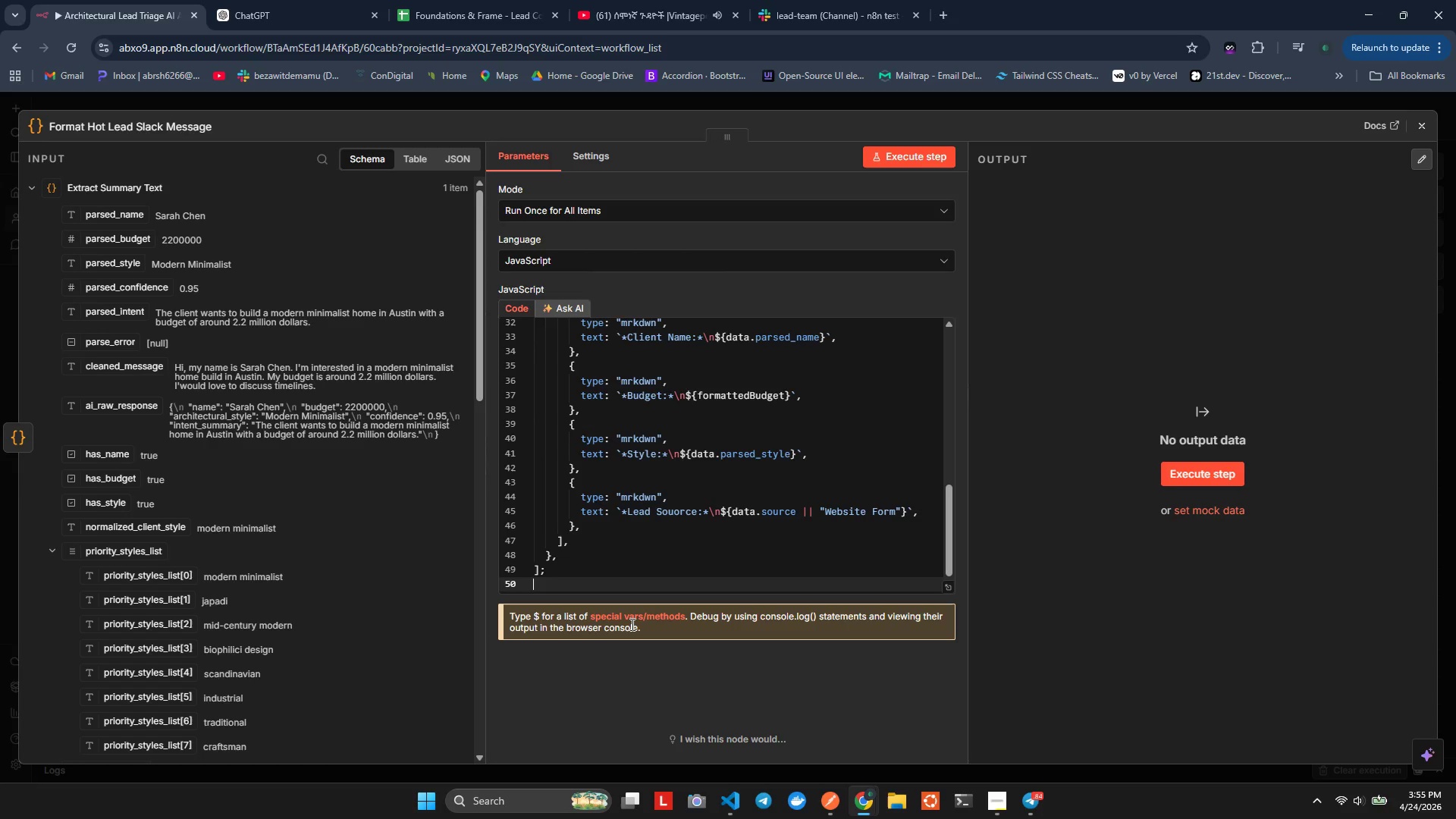 
wait(8.36)
 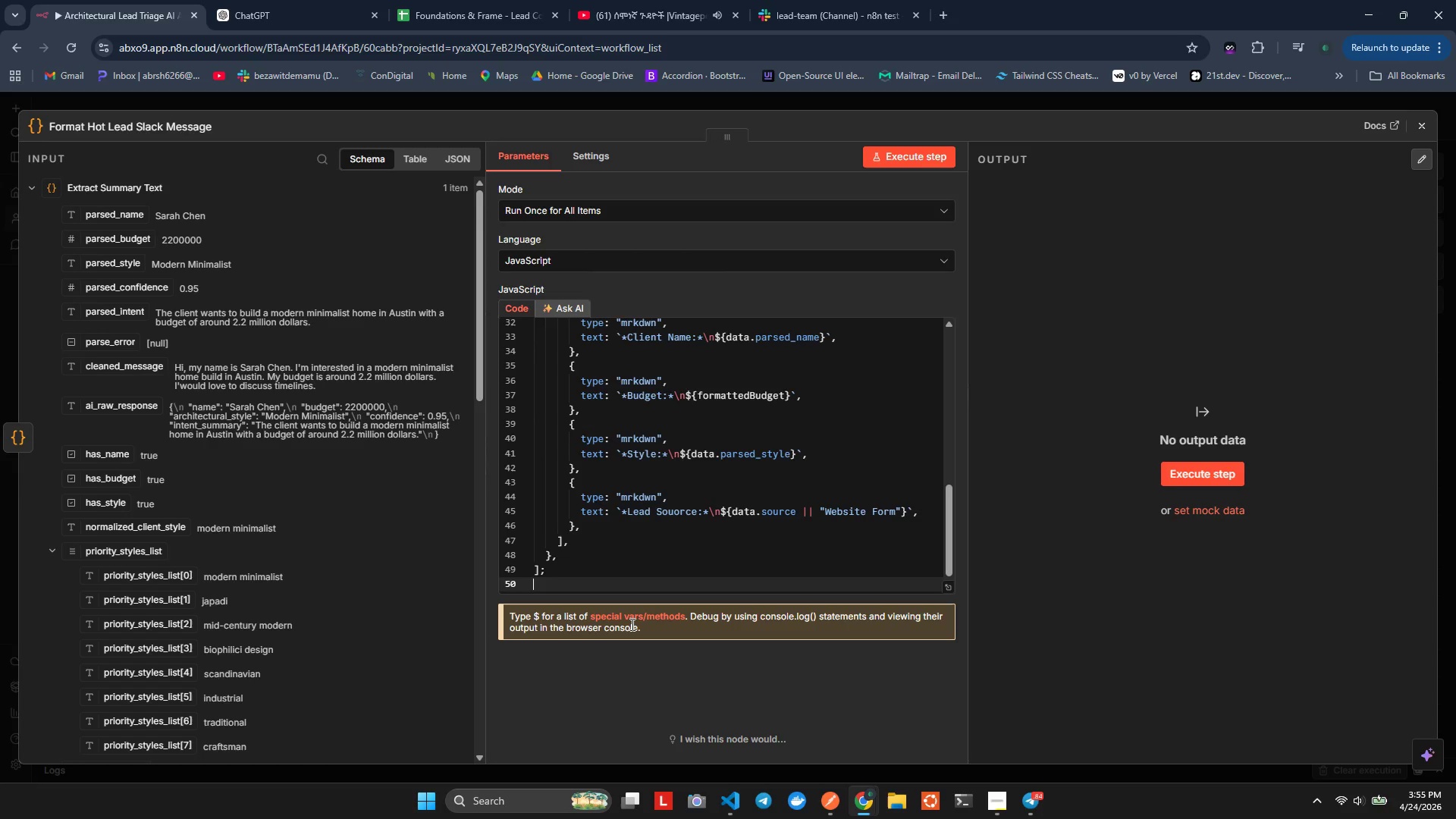 
key(ArrowUp)
 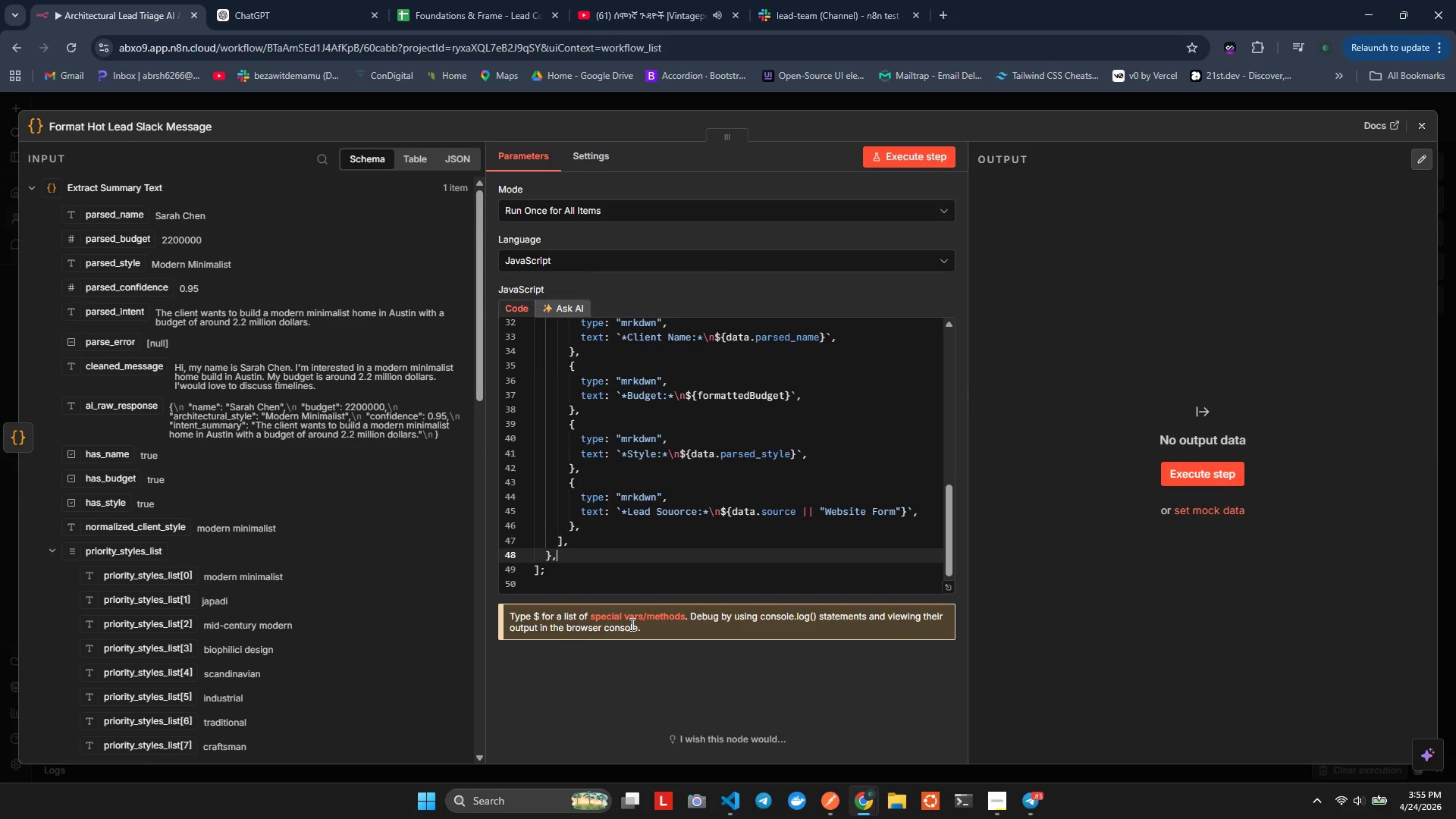 
key(ArrowLeft)
 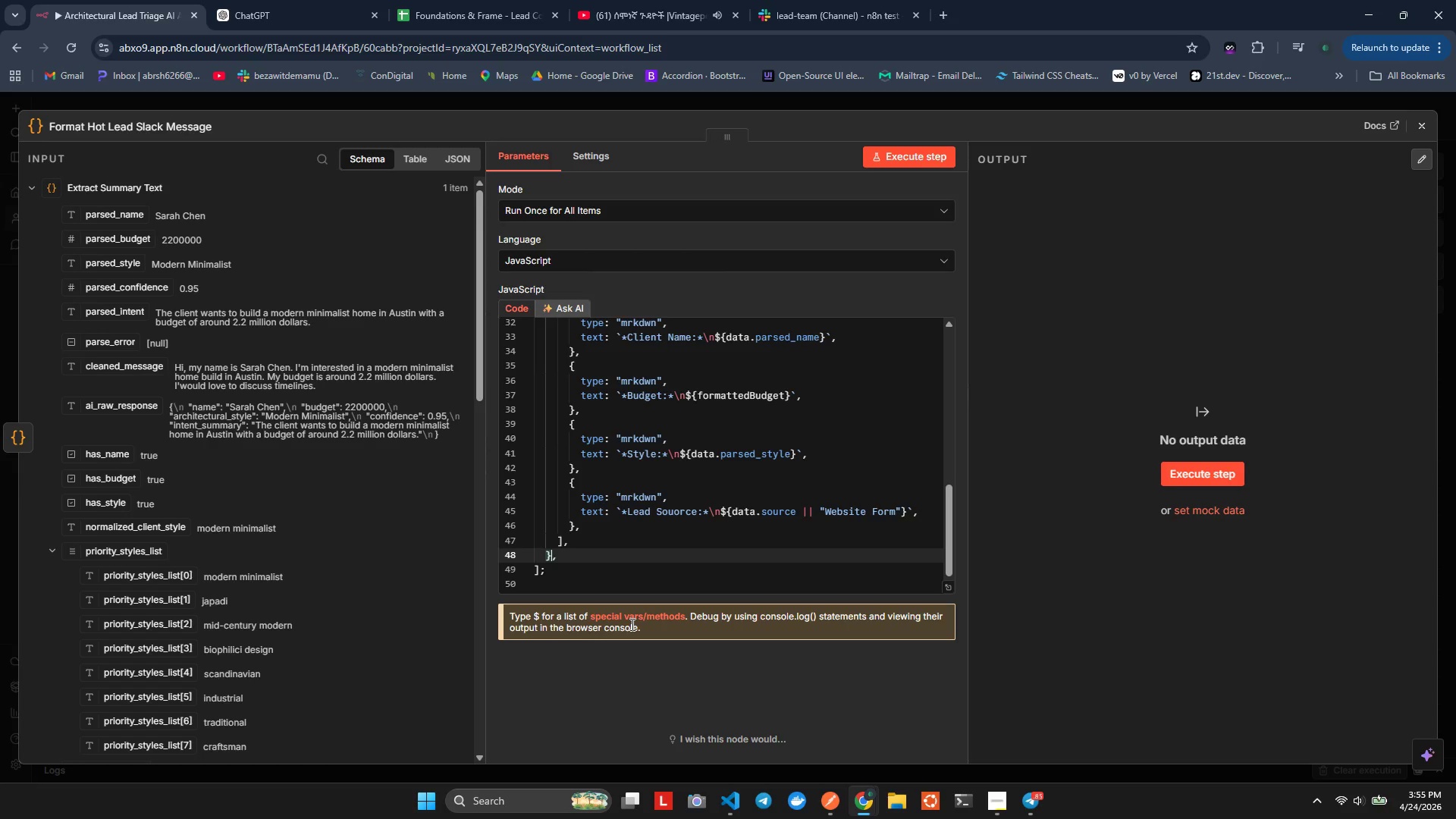 
key(ArrowLeft)
 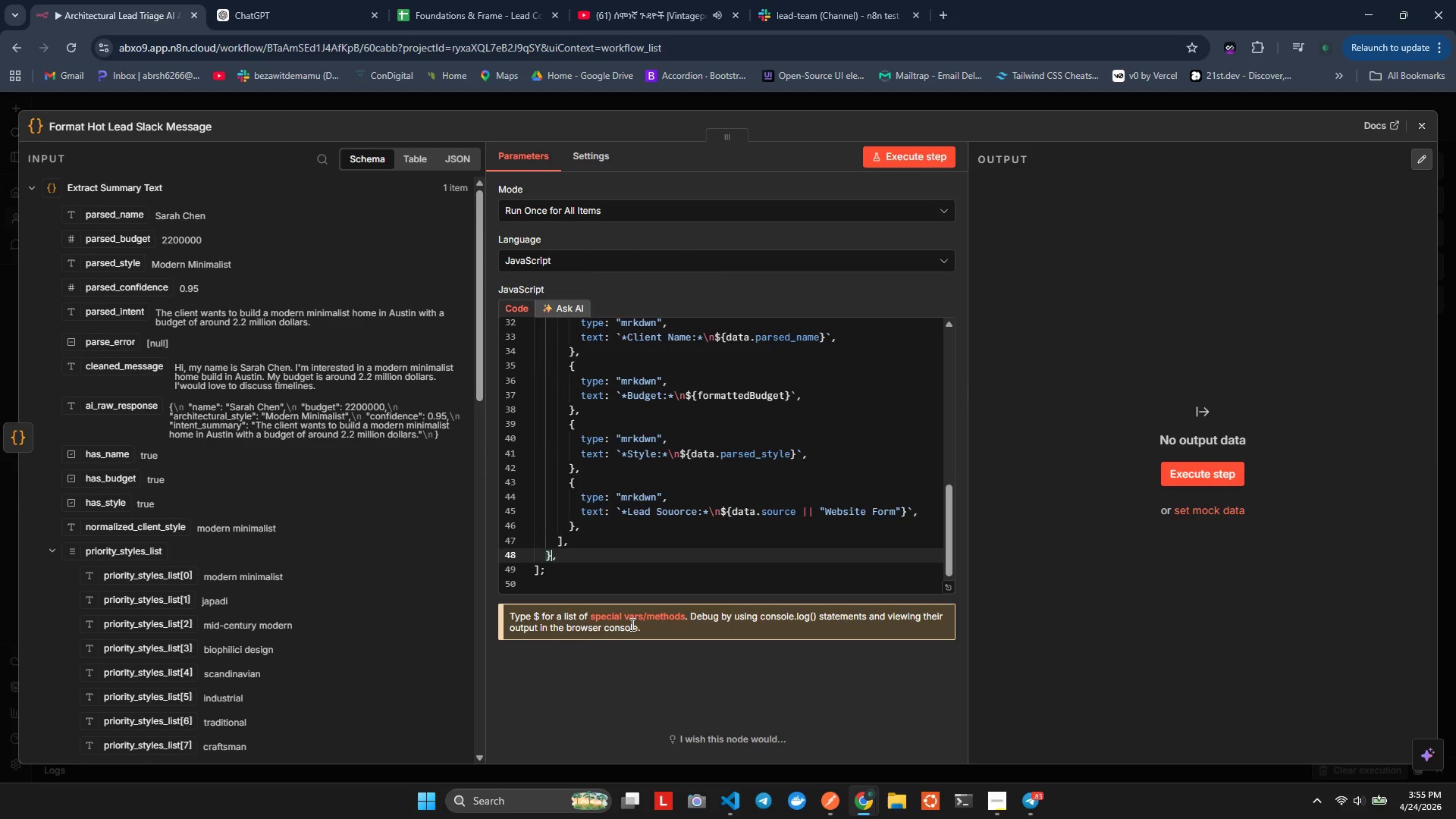 
key(ArrowRight)
 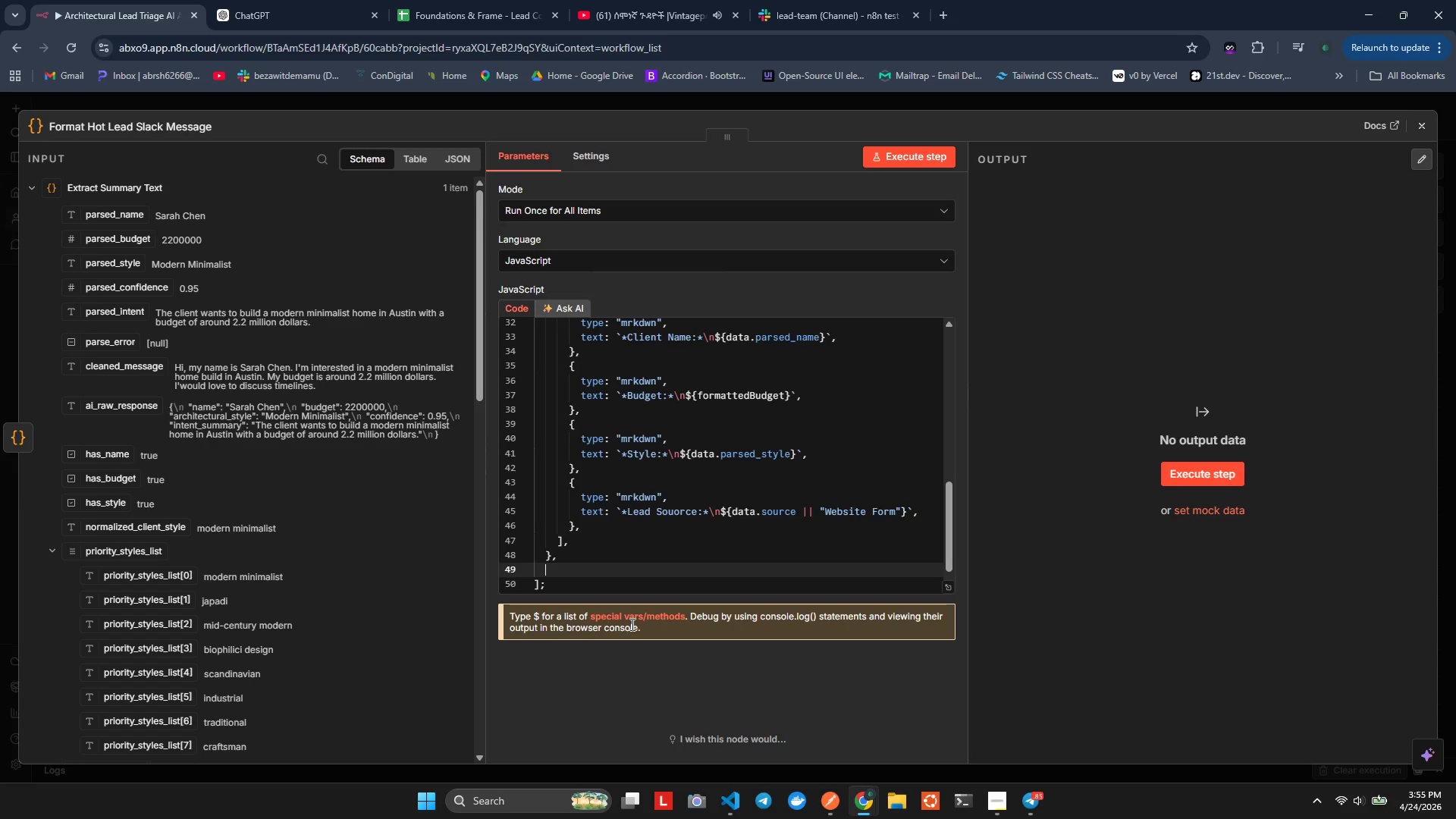 
key(Enter)
 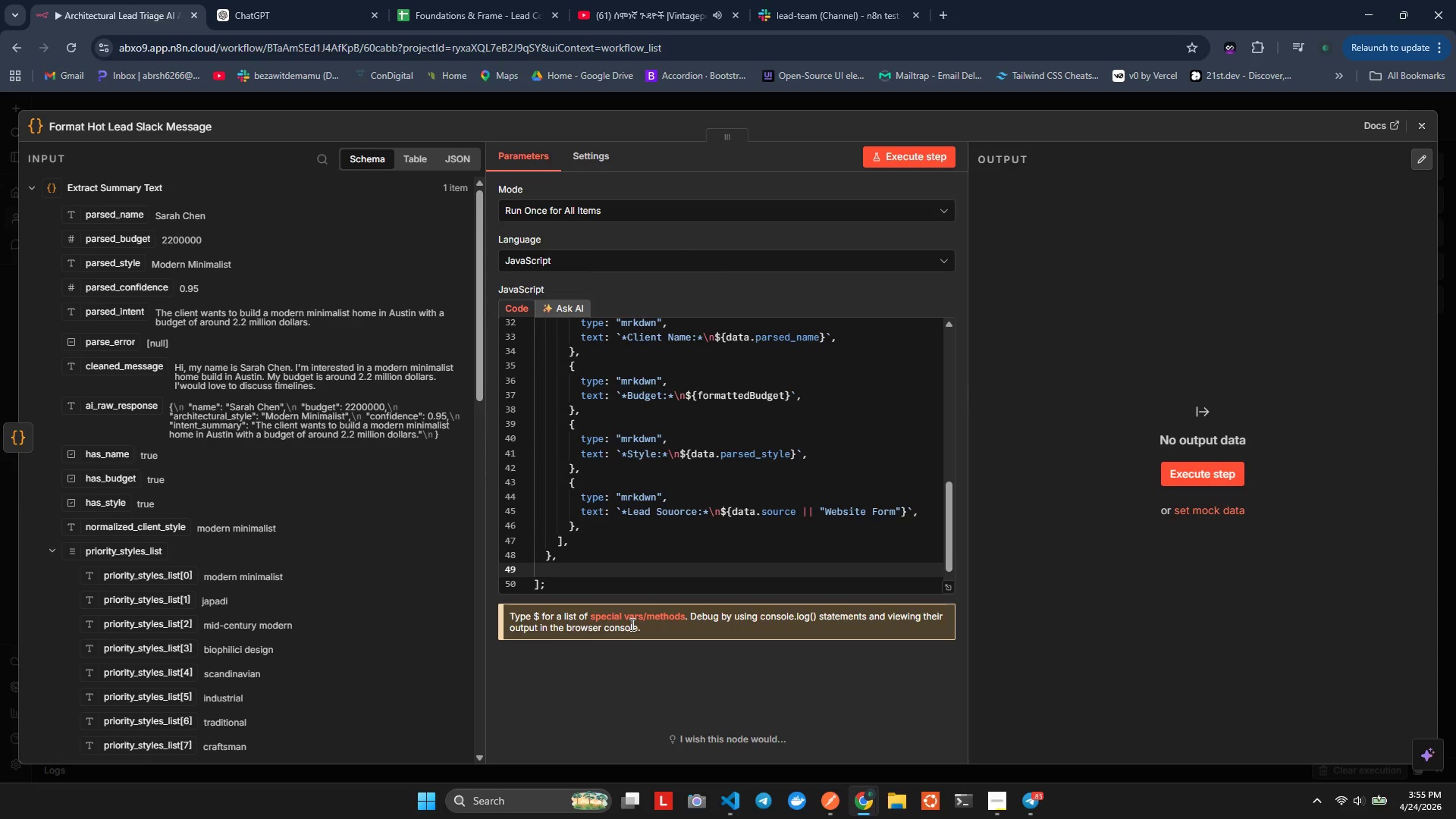 
key(Shift+BracketLeft)
 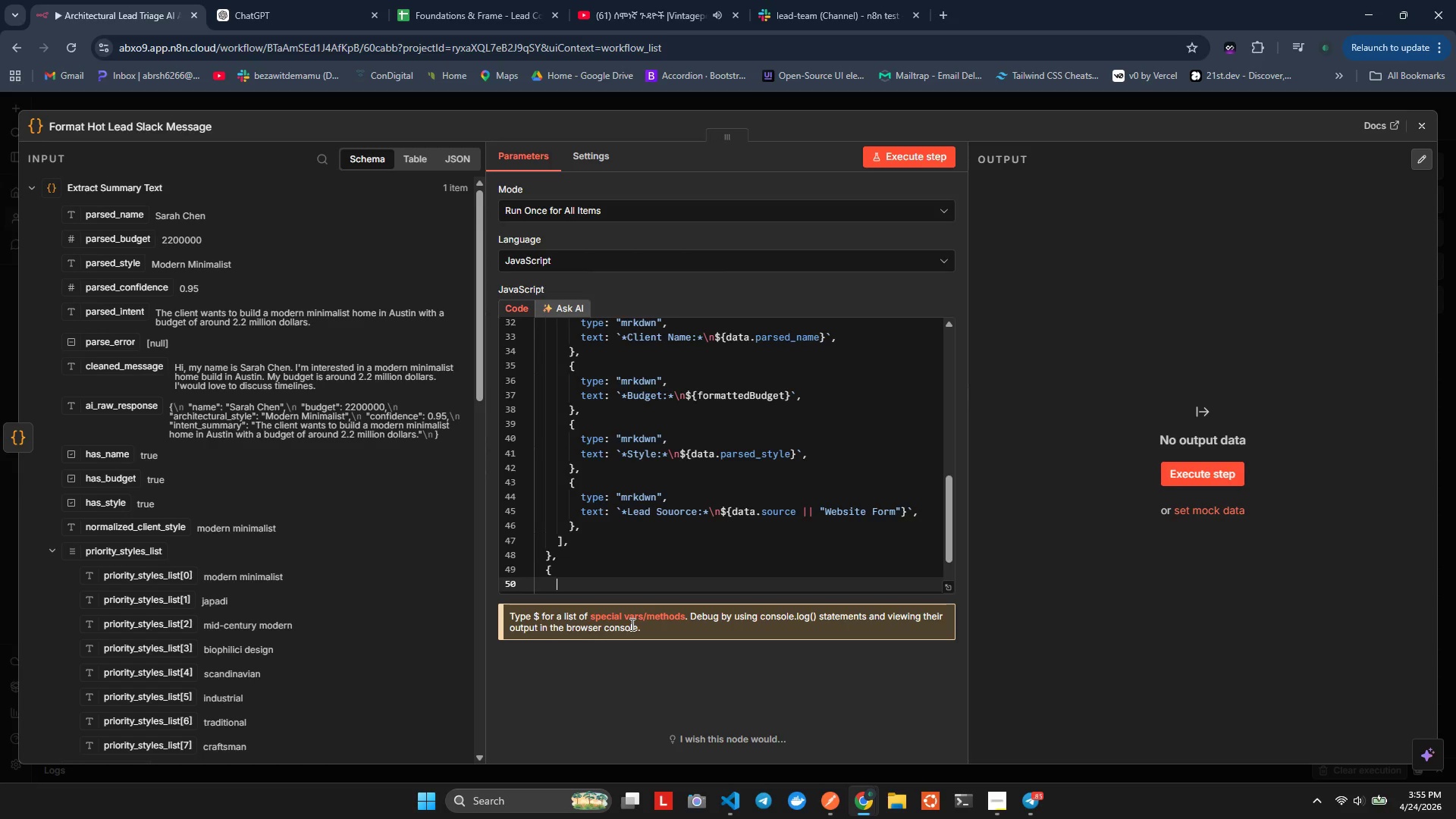 
key(Enter)
 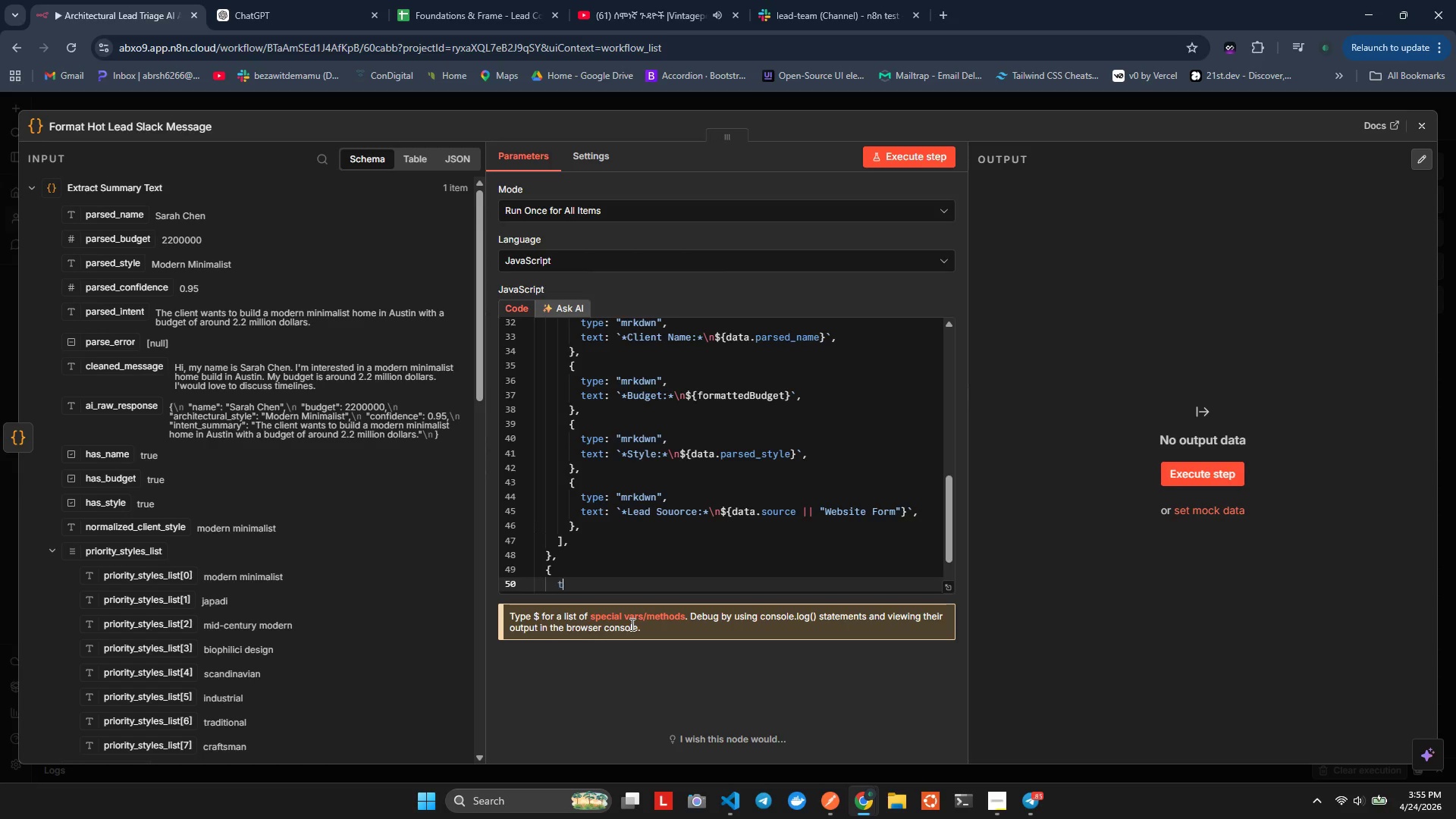 
type(type")
key(Backspace)
type(: "divider)
 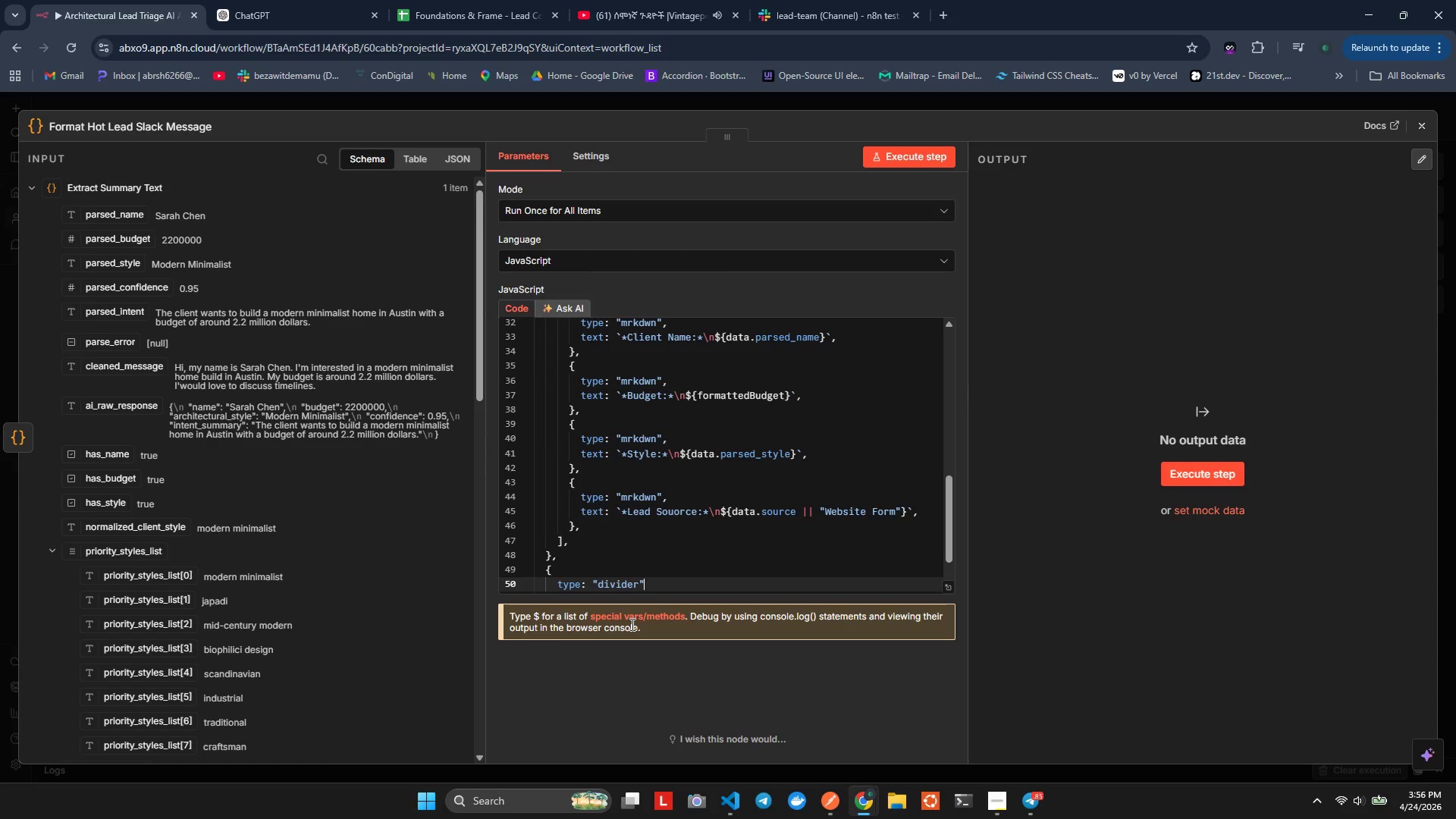 
key(ArrowRight)
 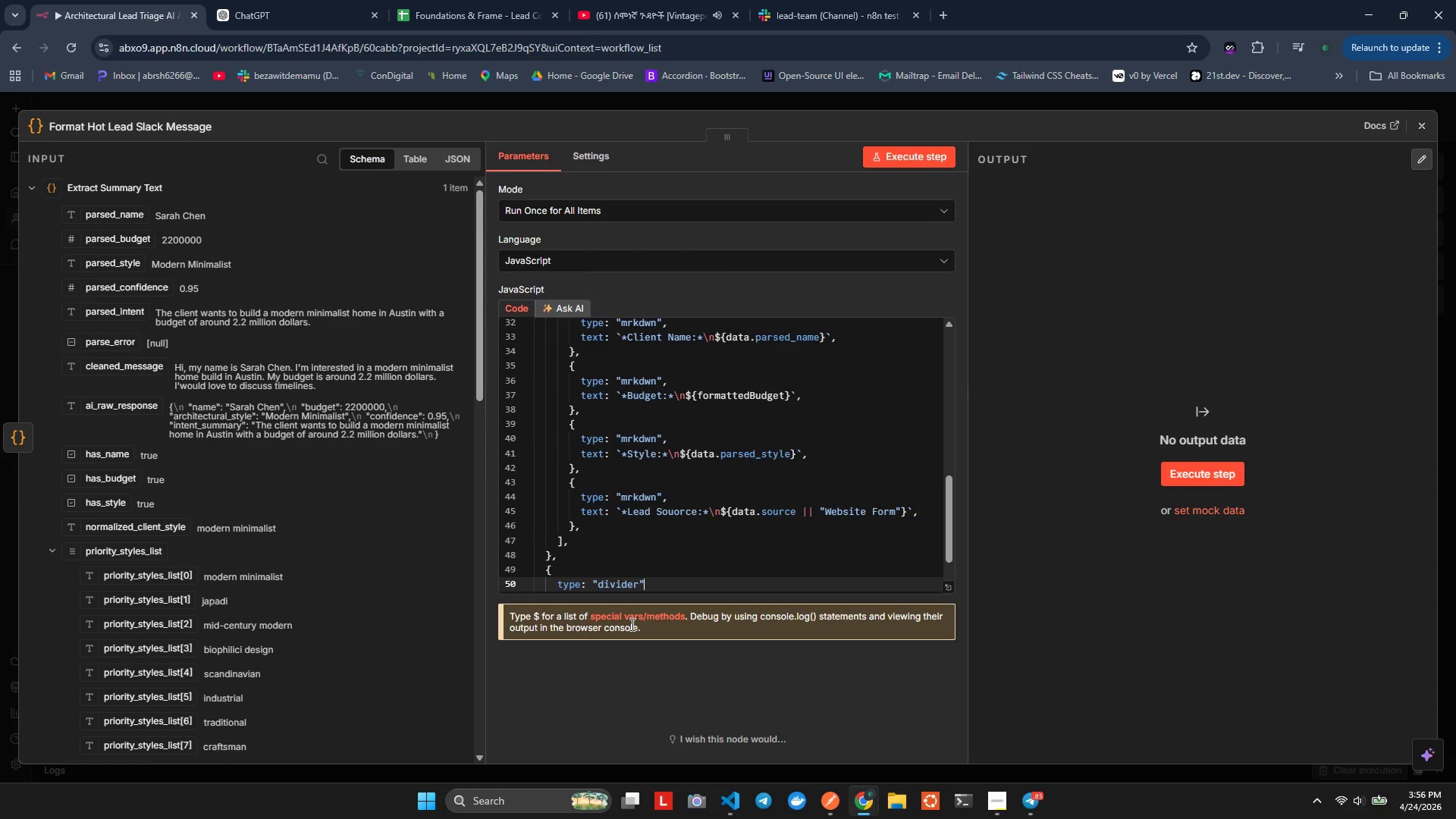 
key(Alt+Shift+F)
 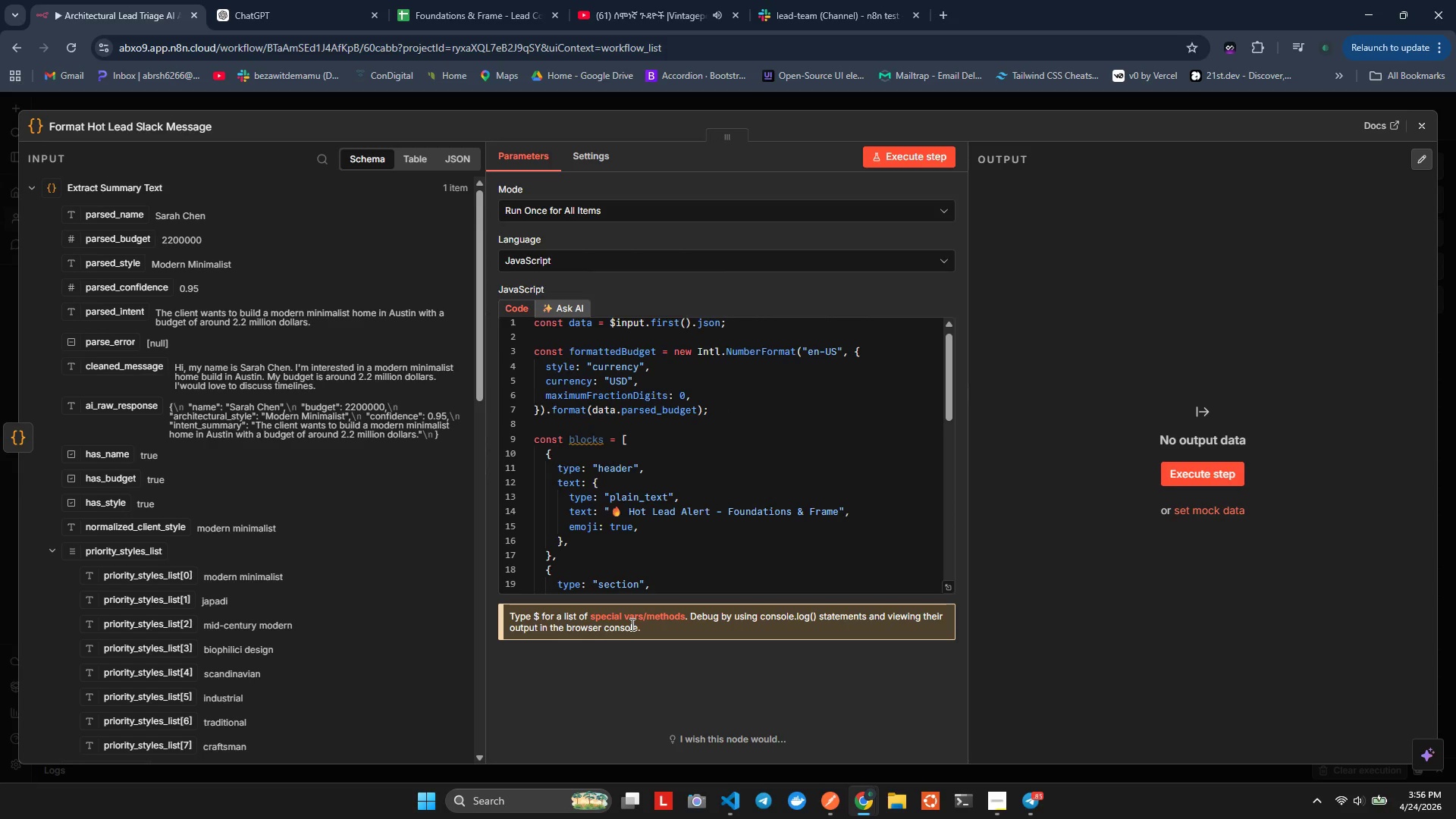 
key(ArrowRight)
 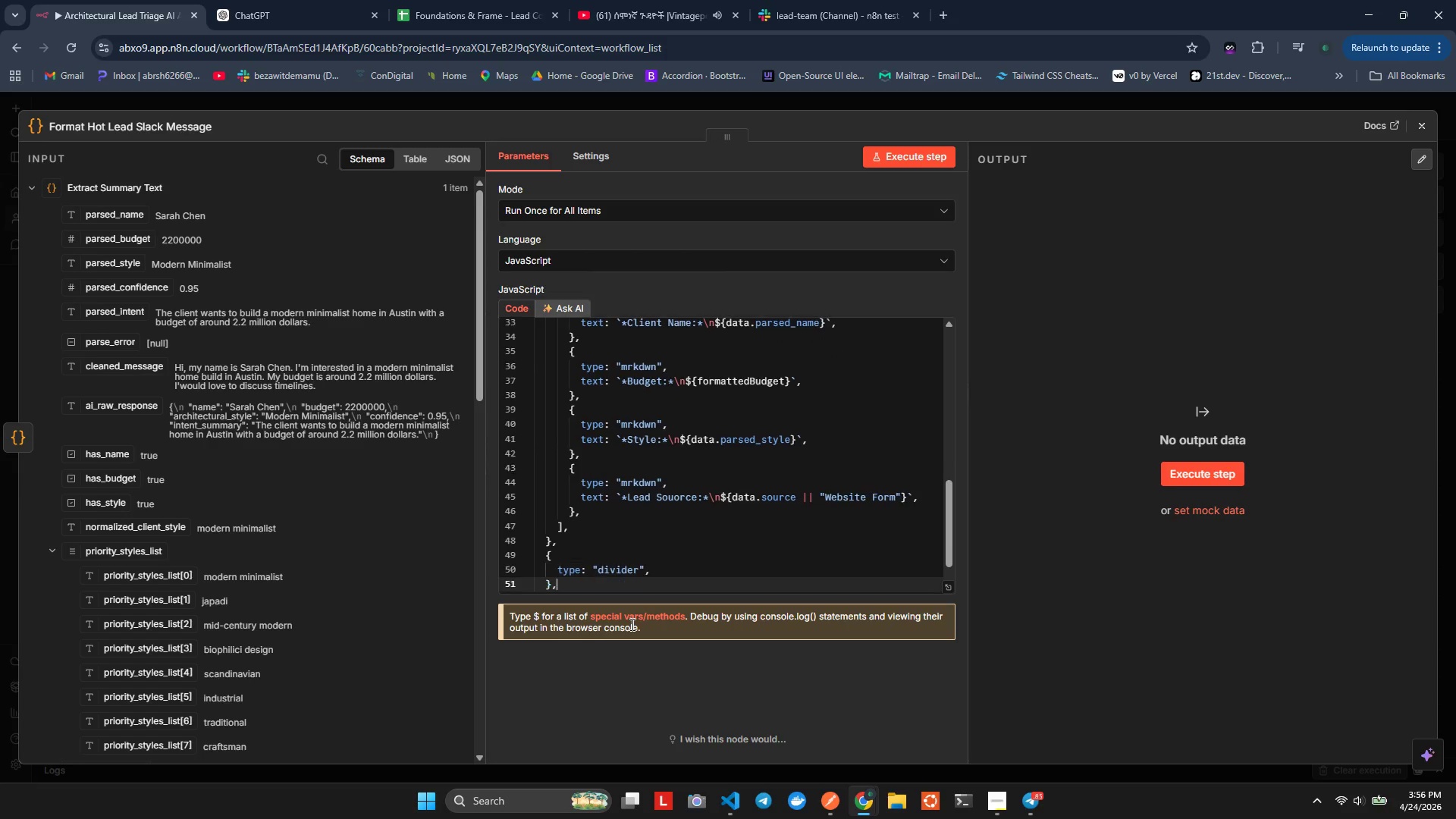 
key(ArrowDown)
 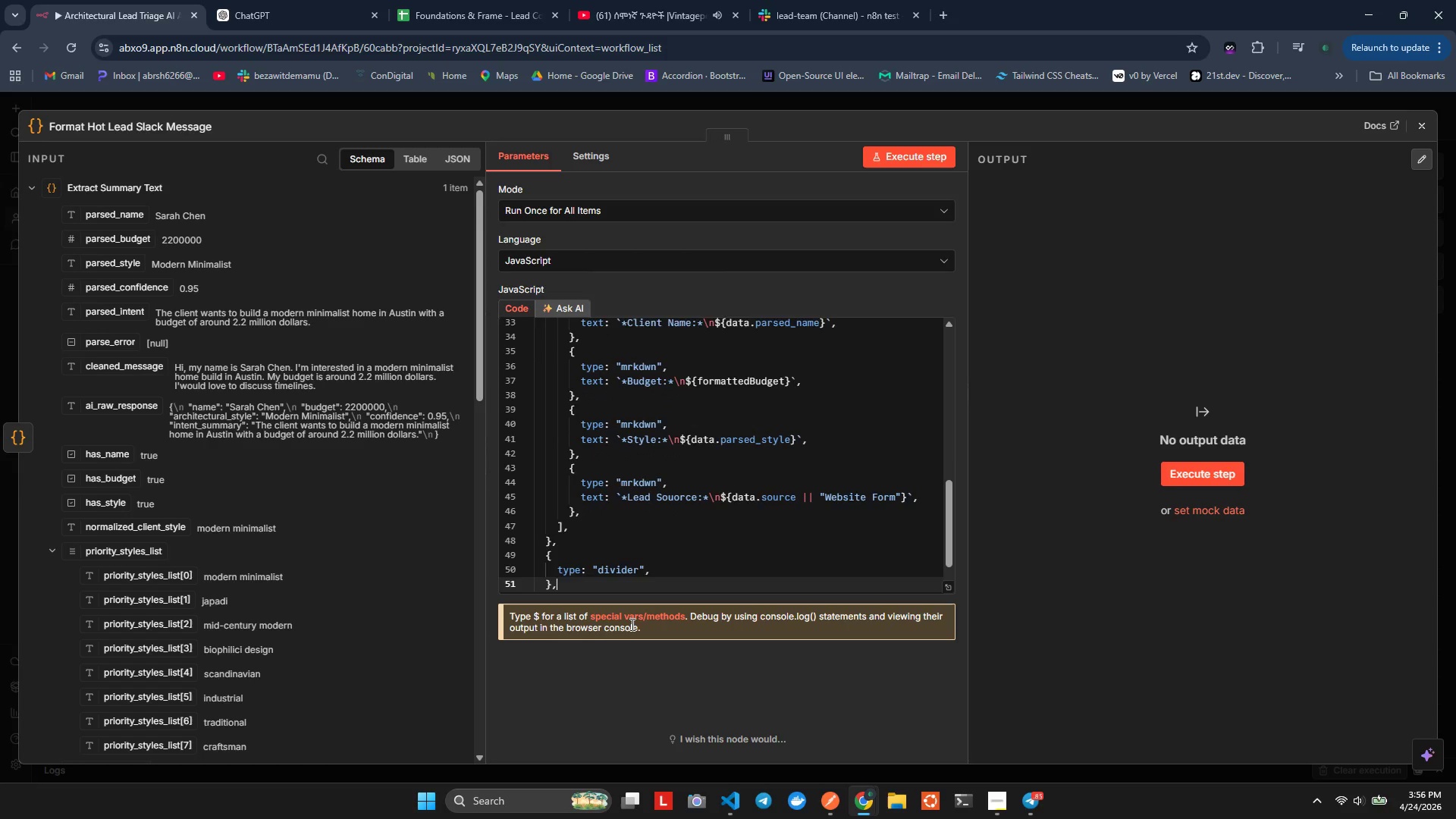 
key(Enter)
 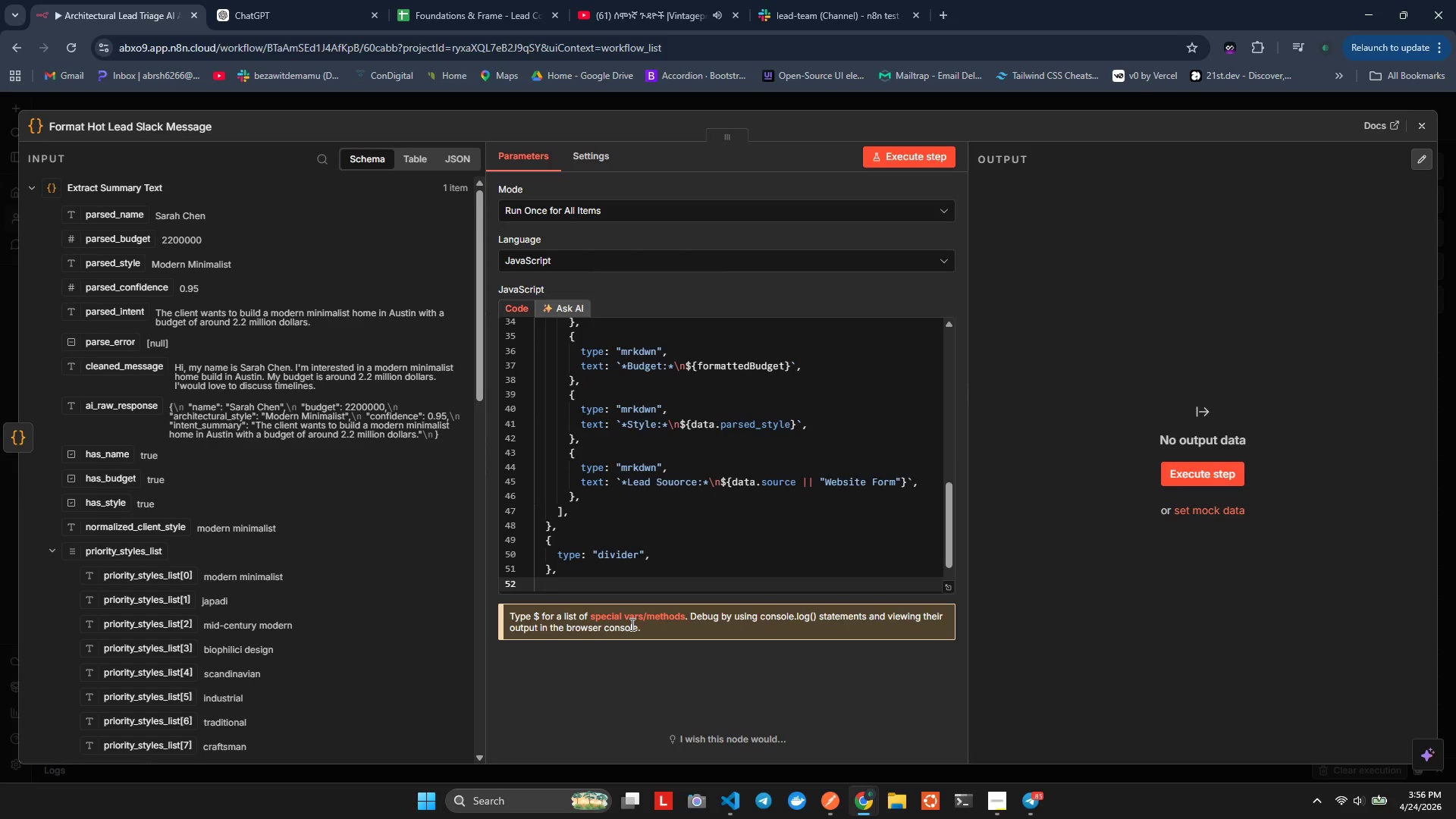 
key(Shift+ShiftLeft)
 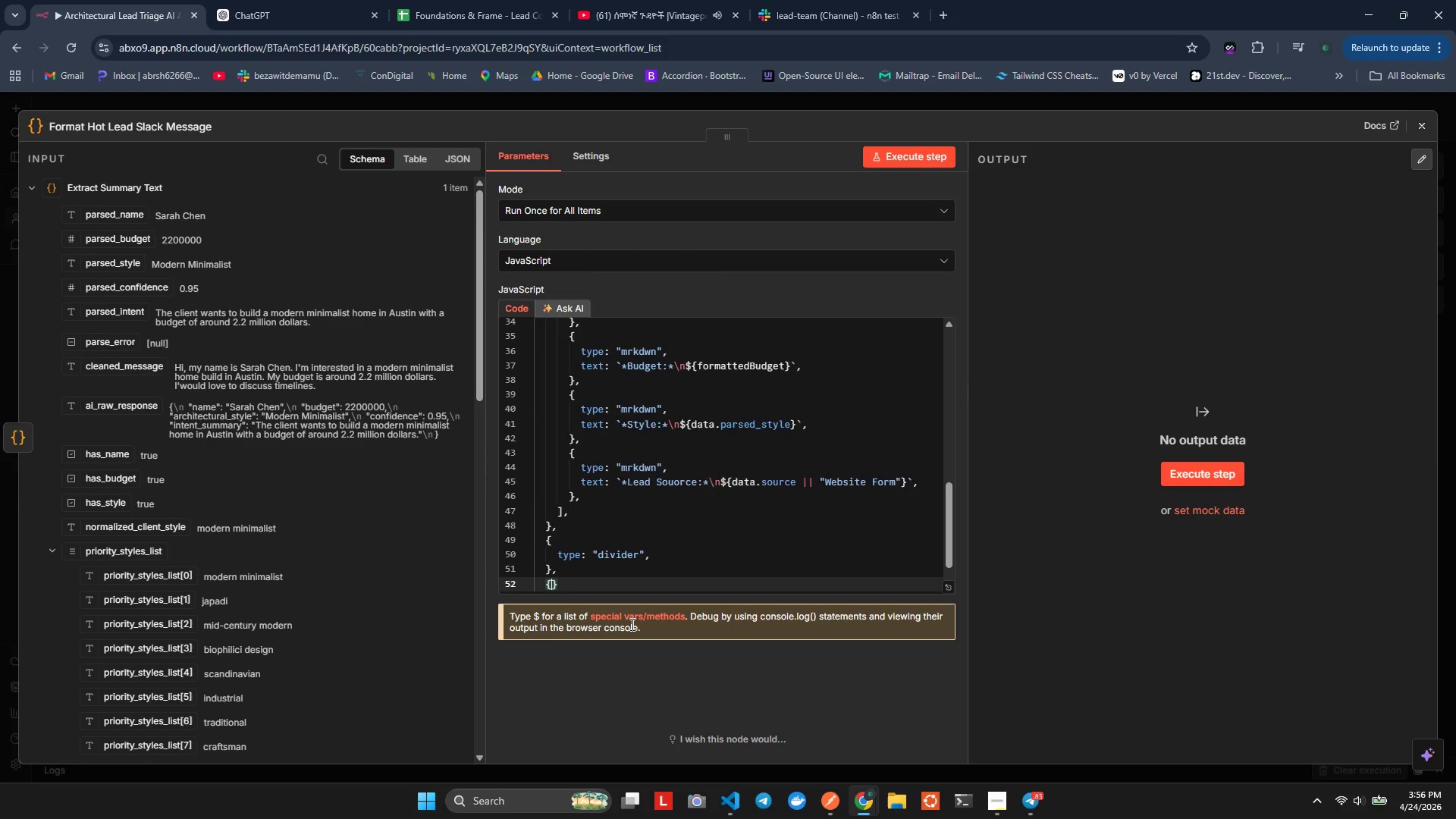 
key(Shift+BracketLeft)
 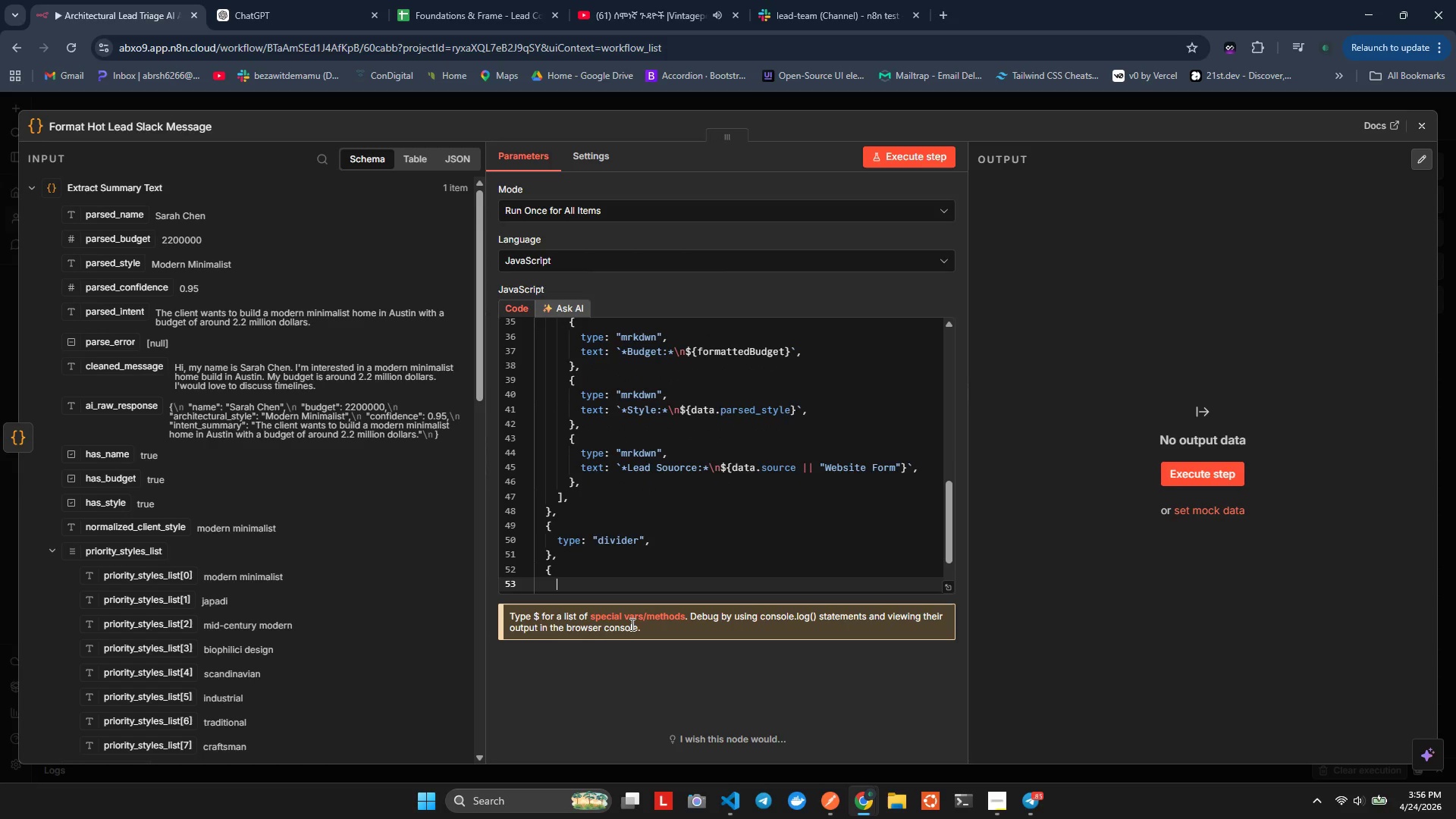 
key(Enter)
 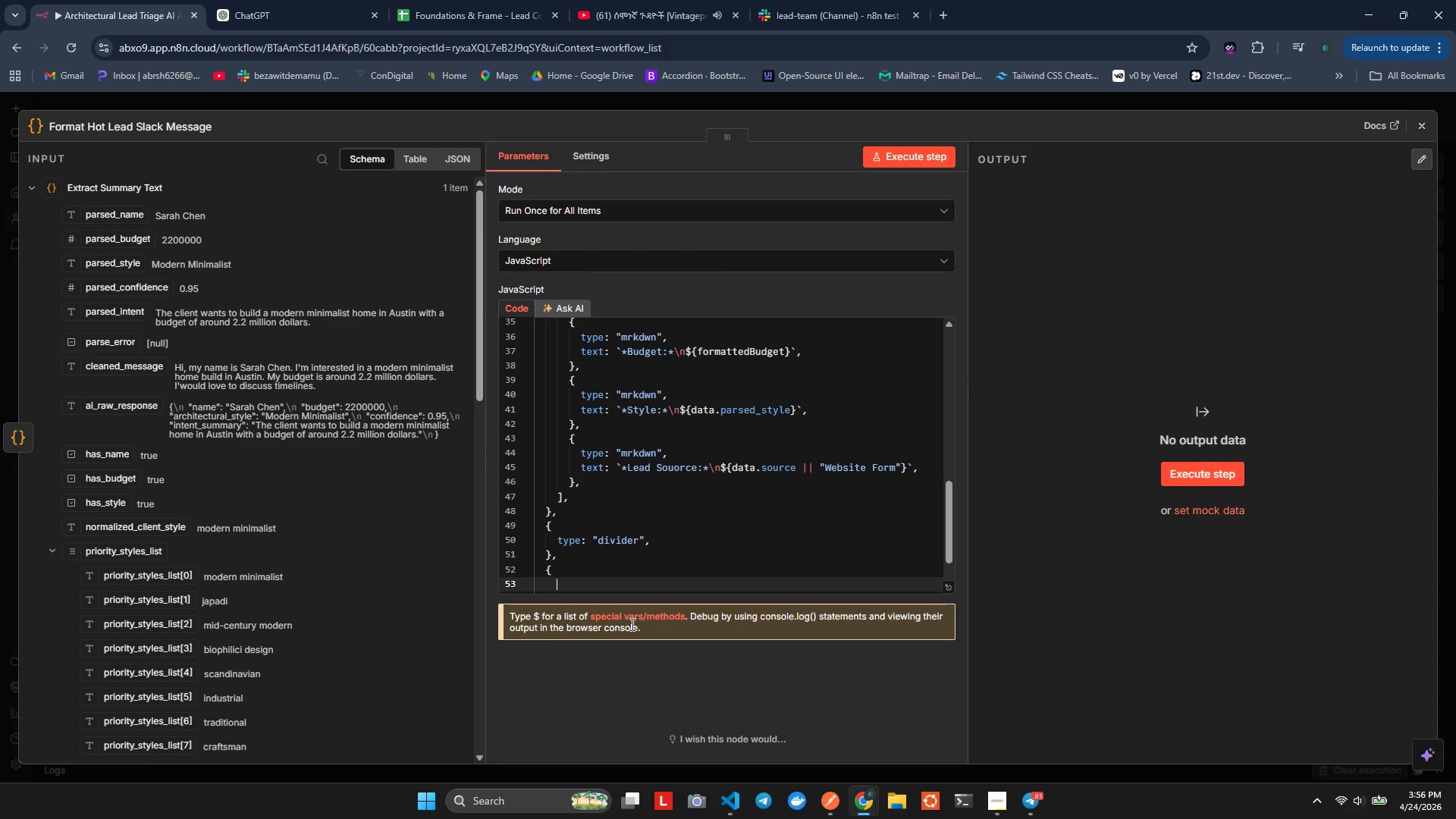 
type(type: "section)
 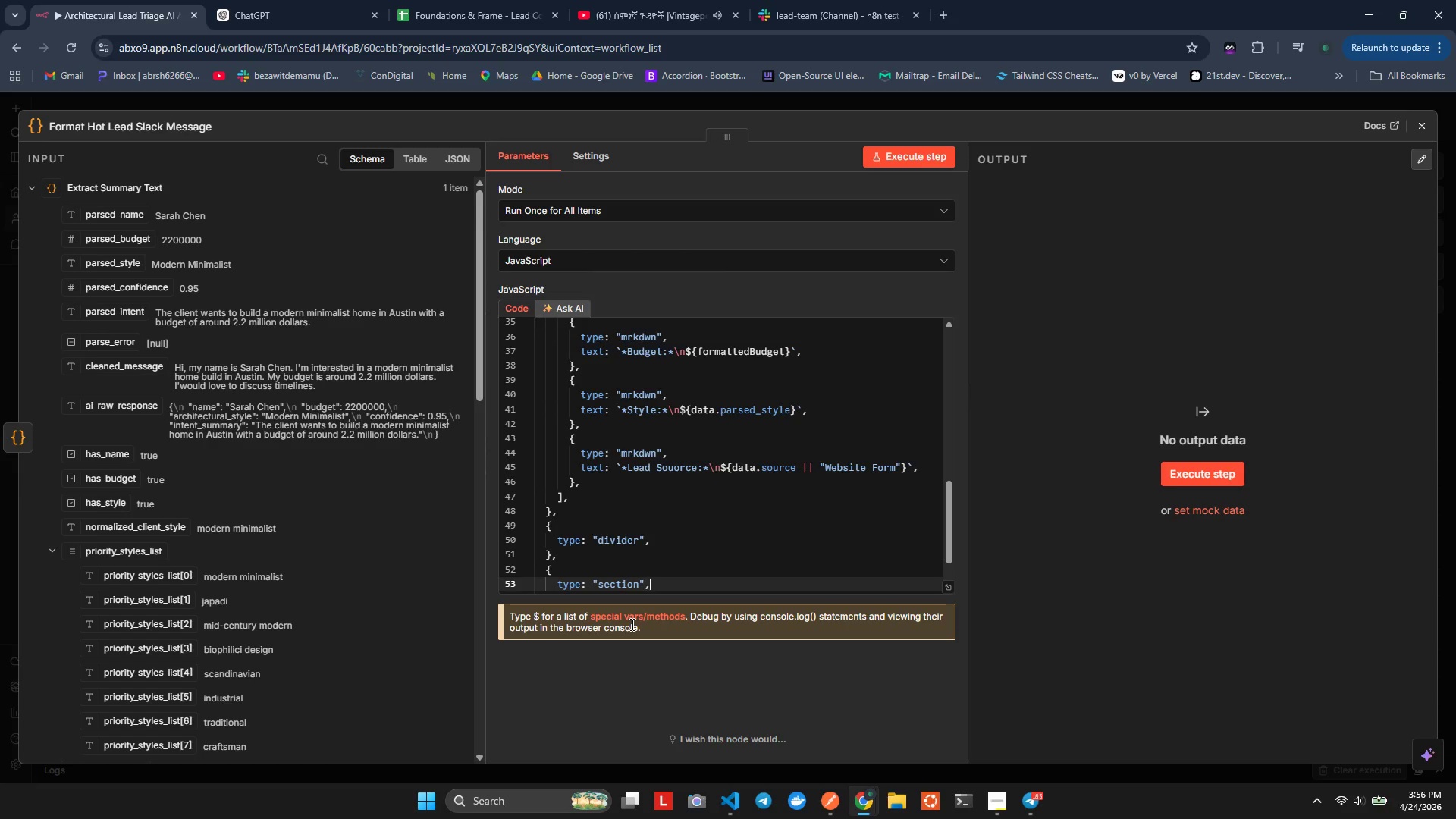 
 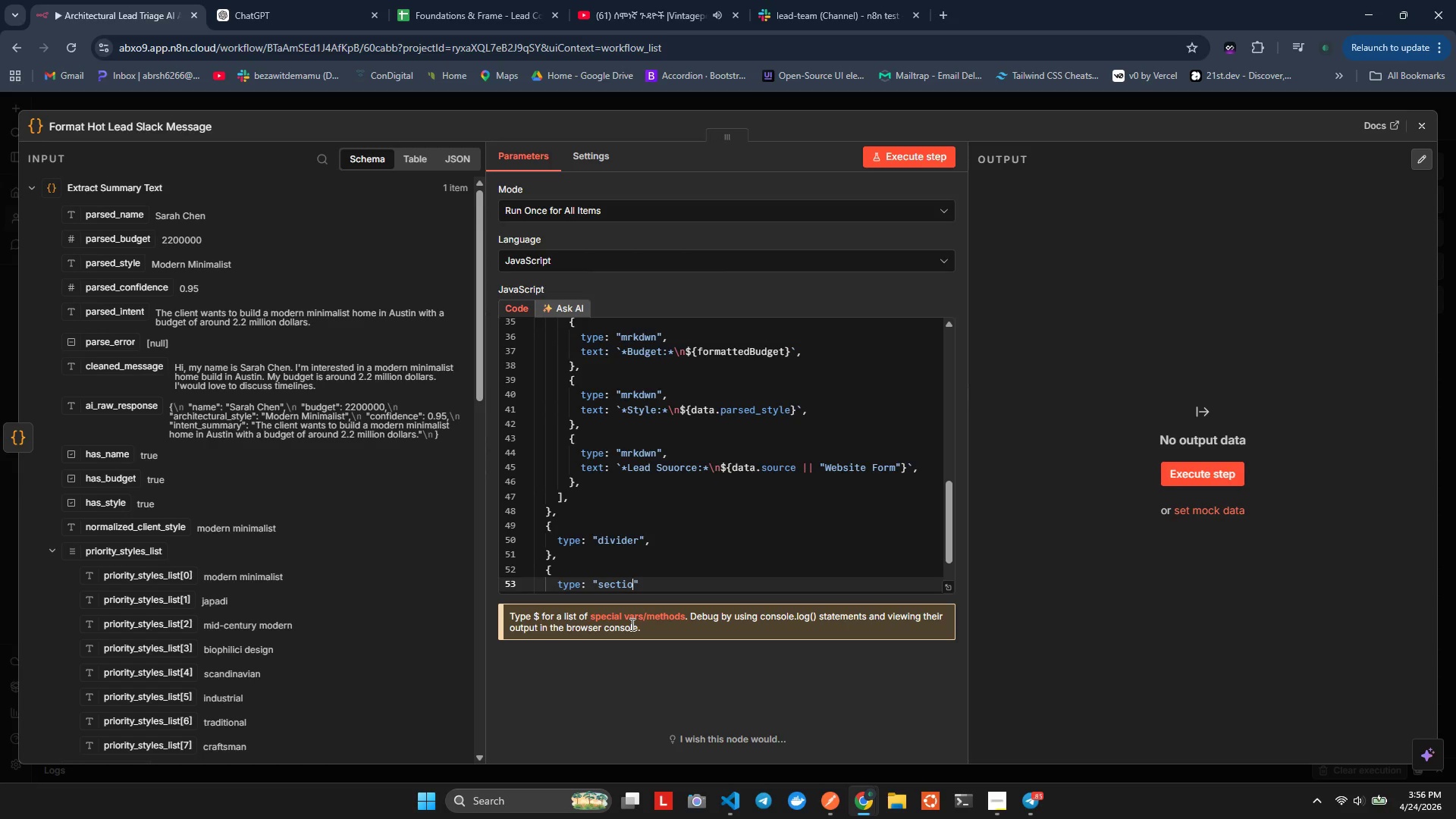 
key(ArrowRight)
 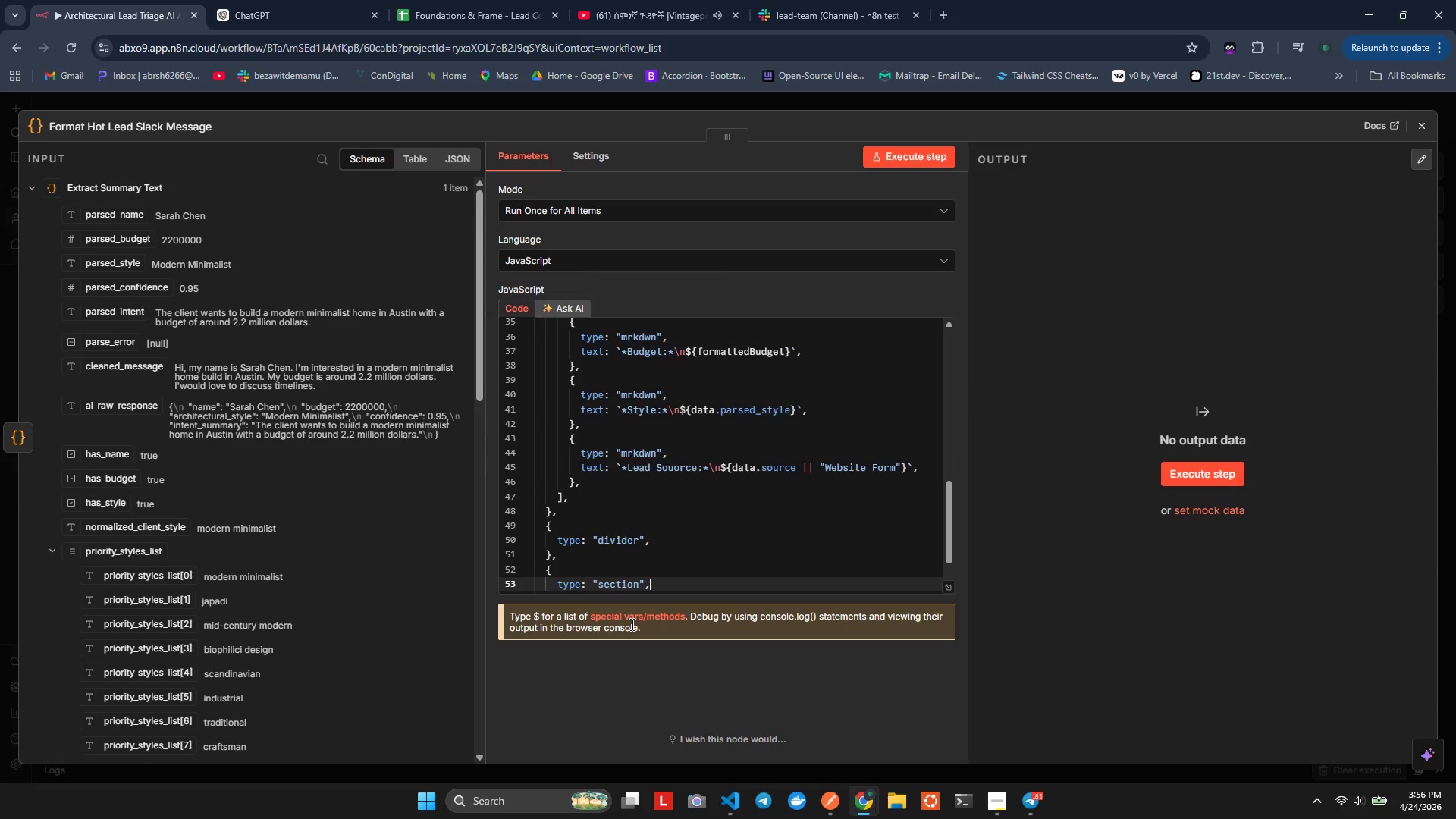 
key(Comma)
 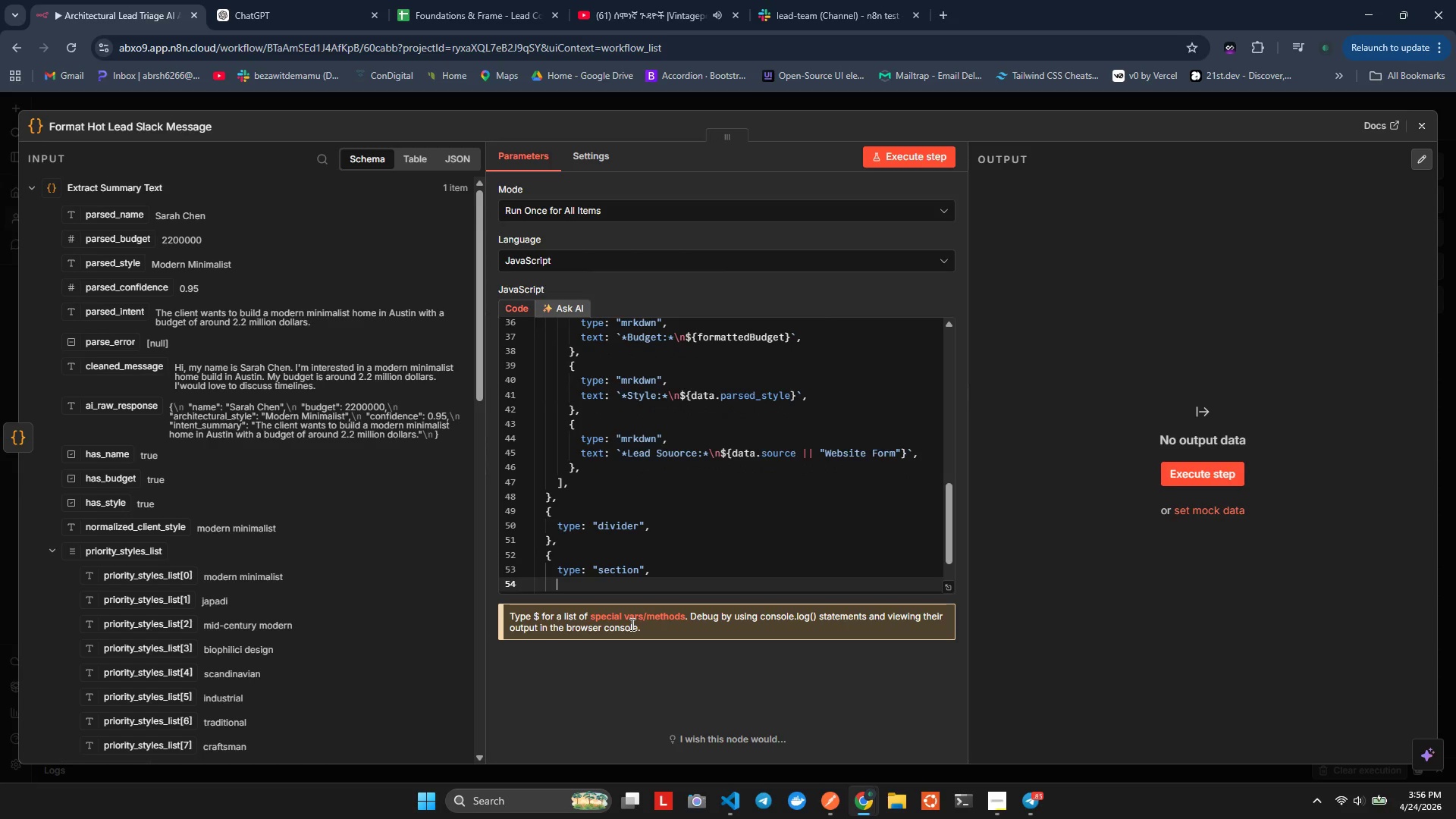 
key(Enter)
 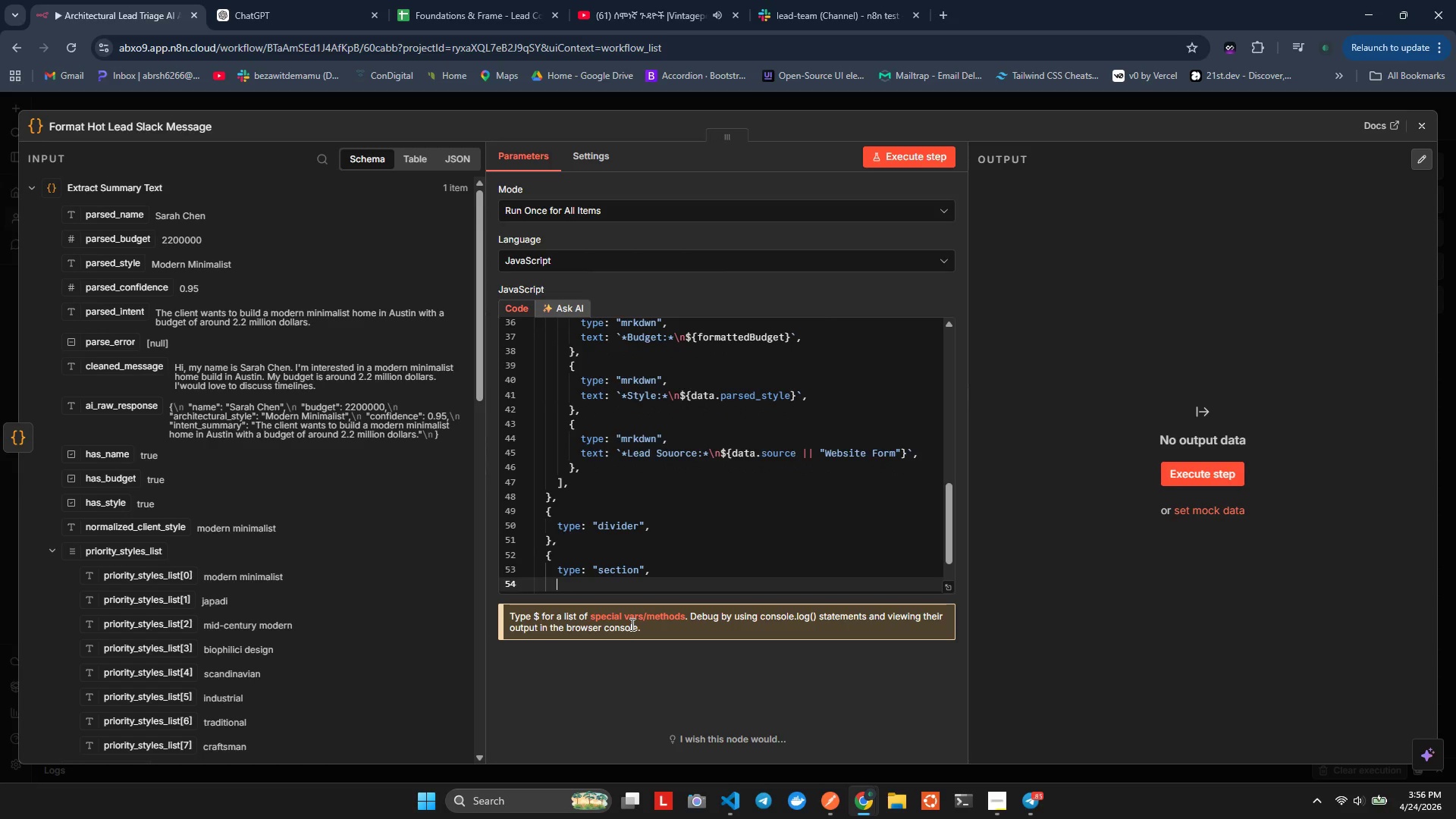 
type(text: {)
 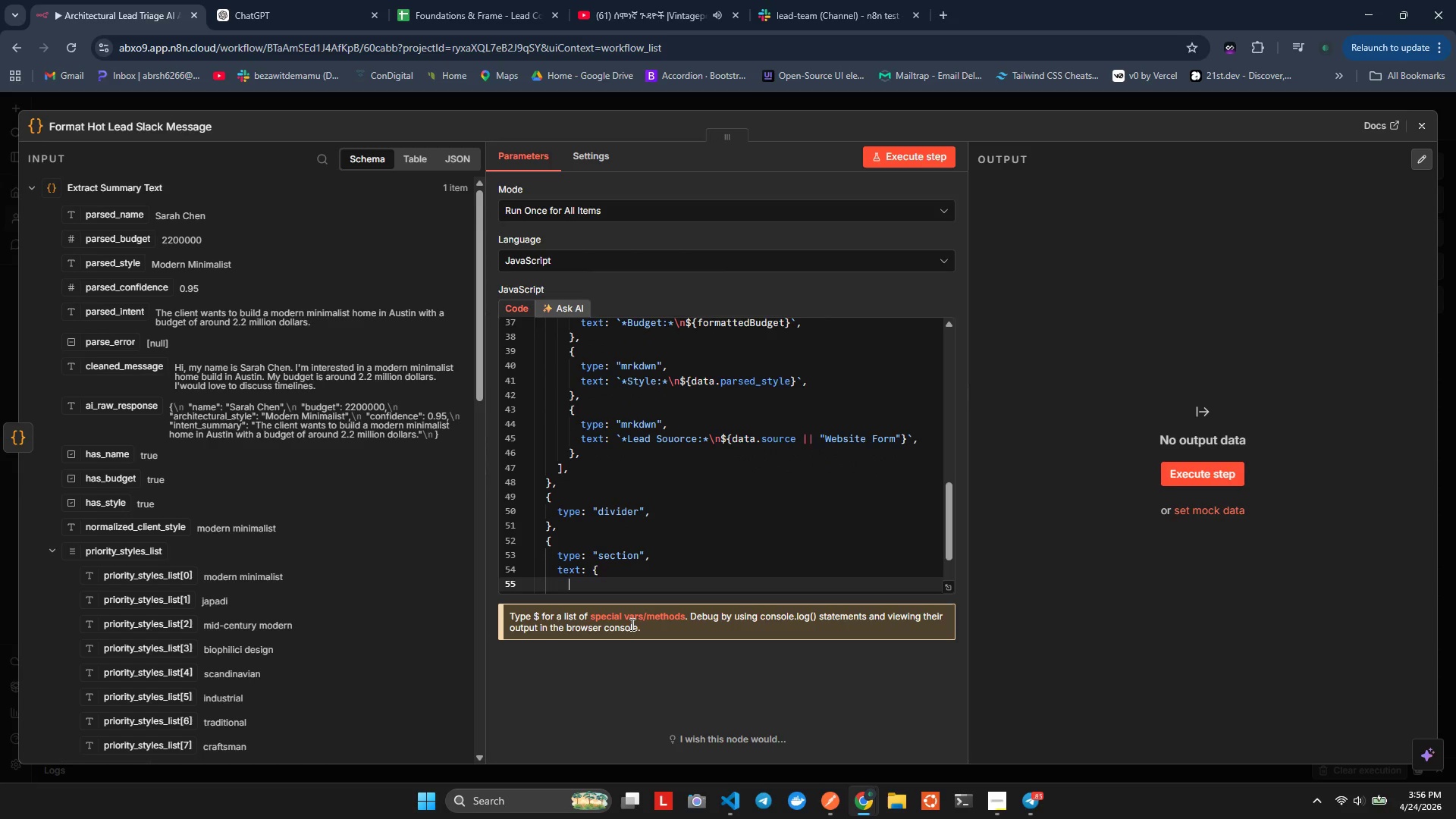 
 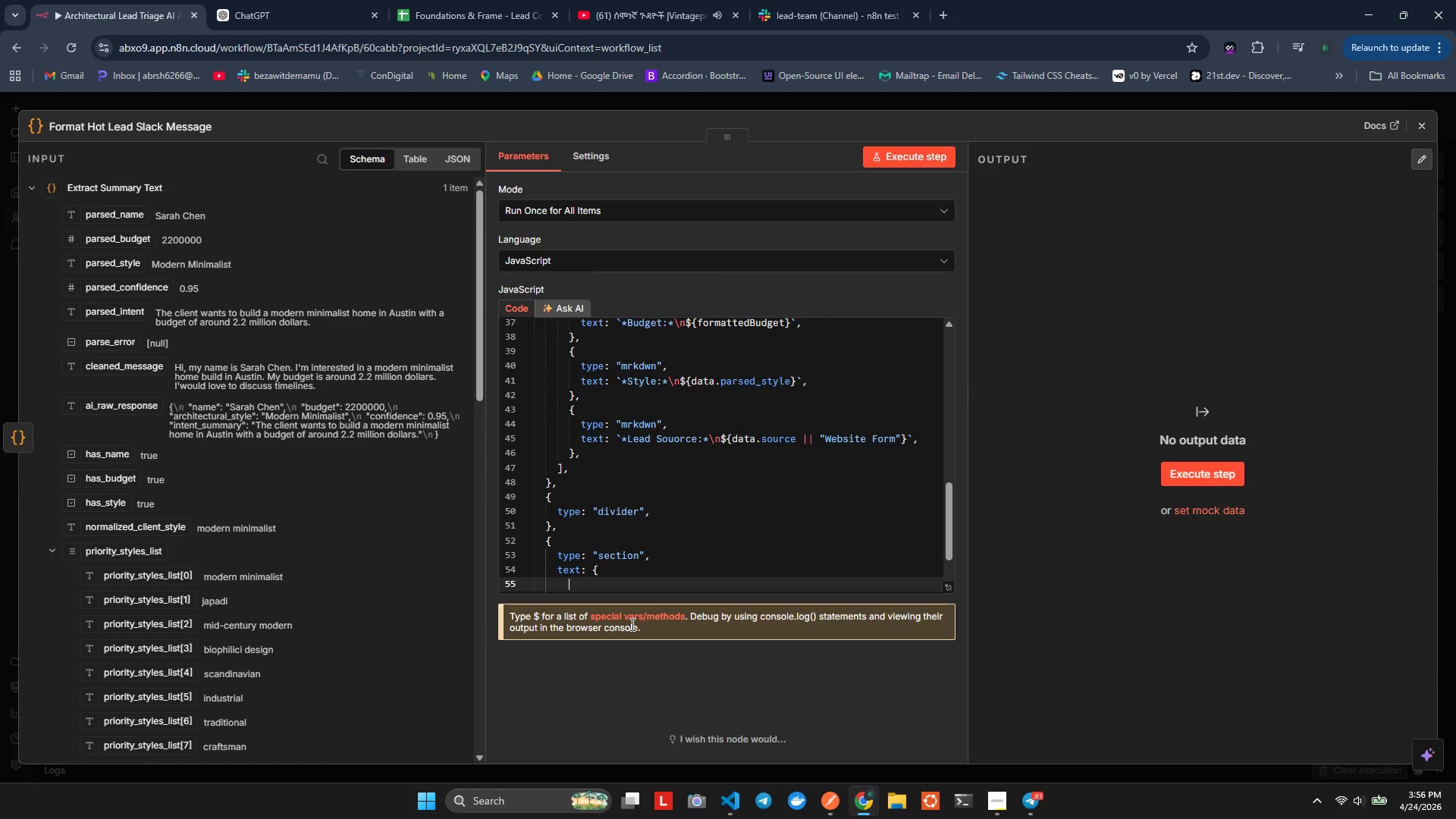 
key(Enter)
 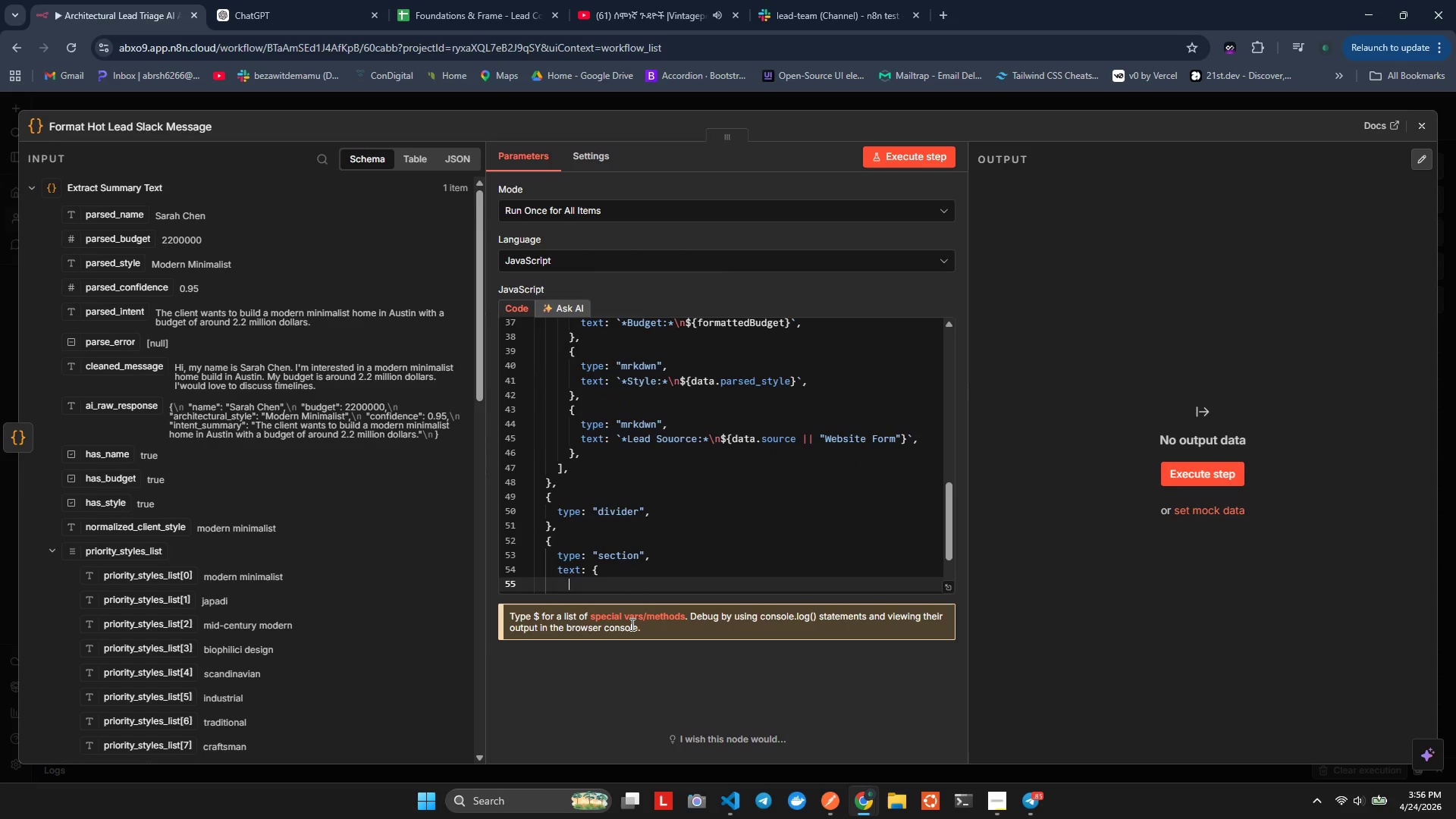 
type(type: "mrkw=)
key(Backspace)
key(Backspace)
type(dwn)
 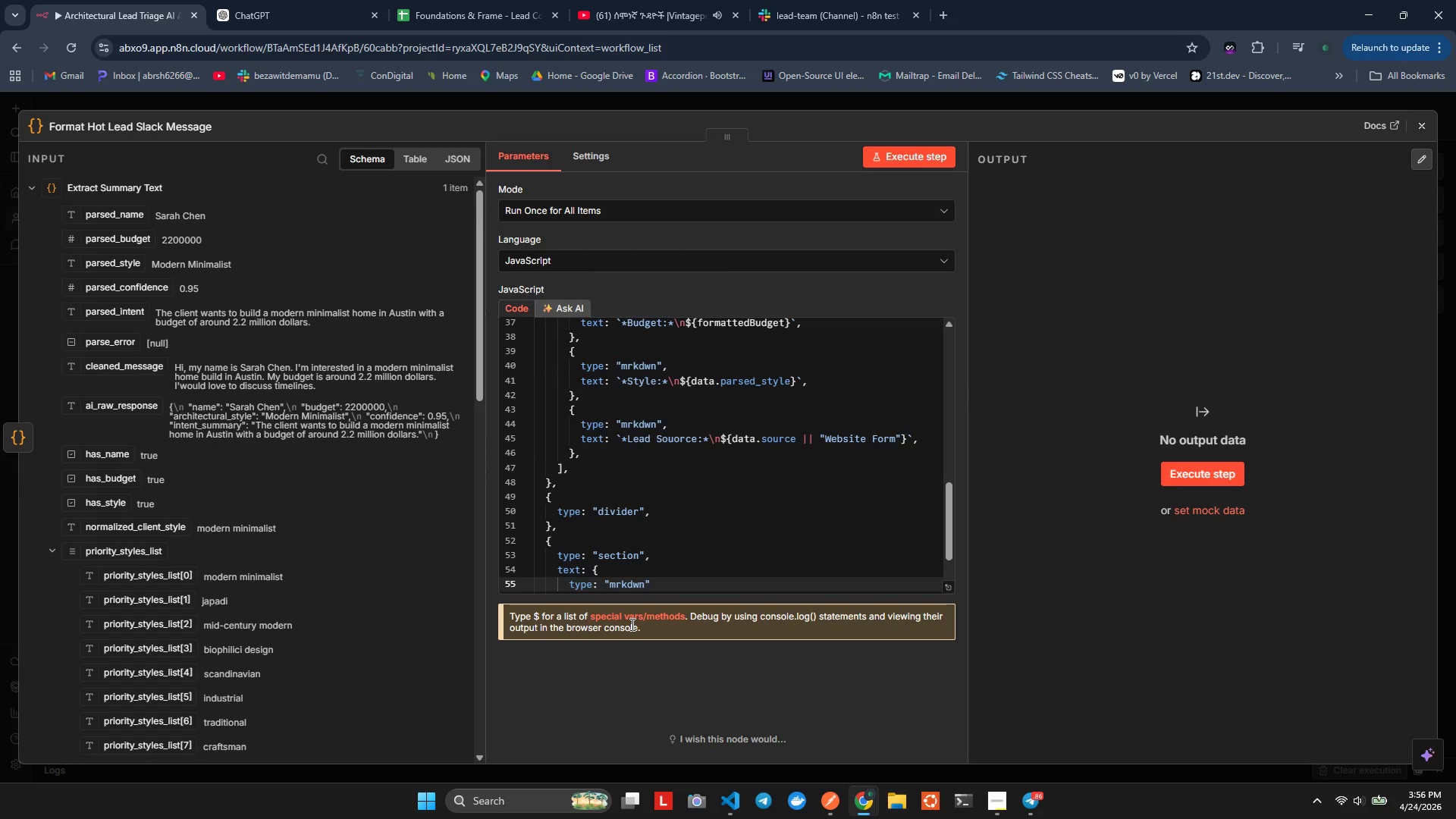 
key(ArrowRight)
 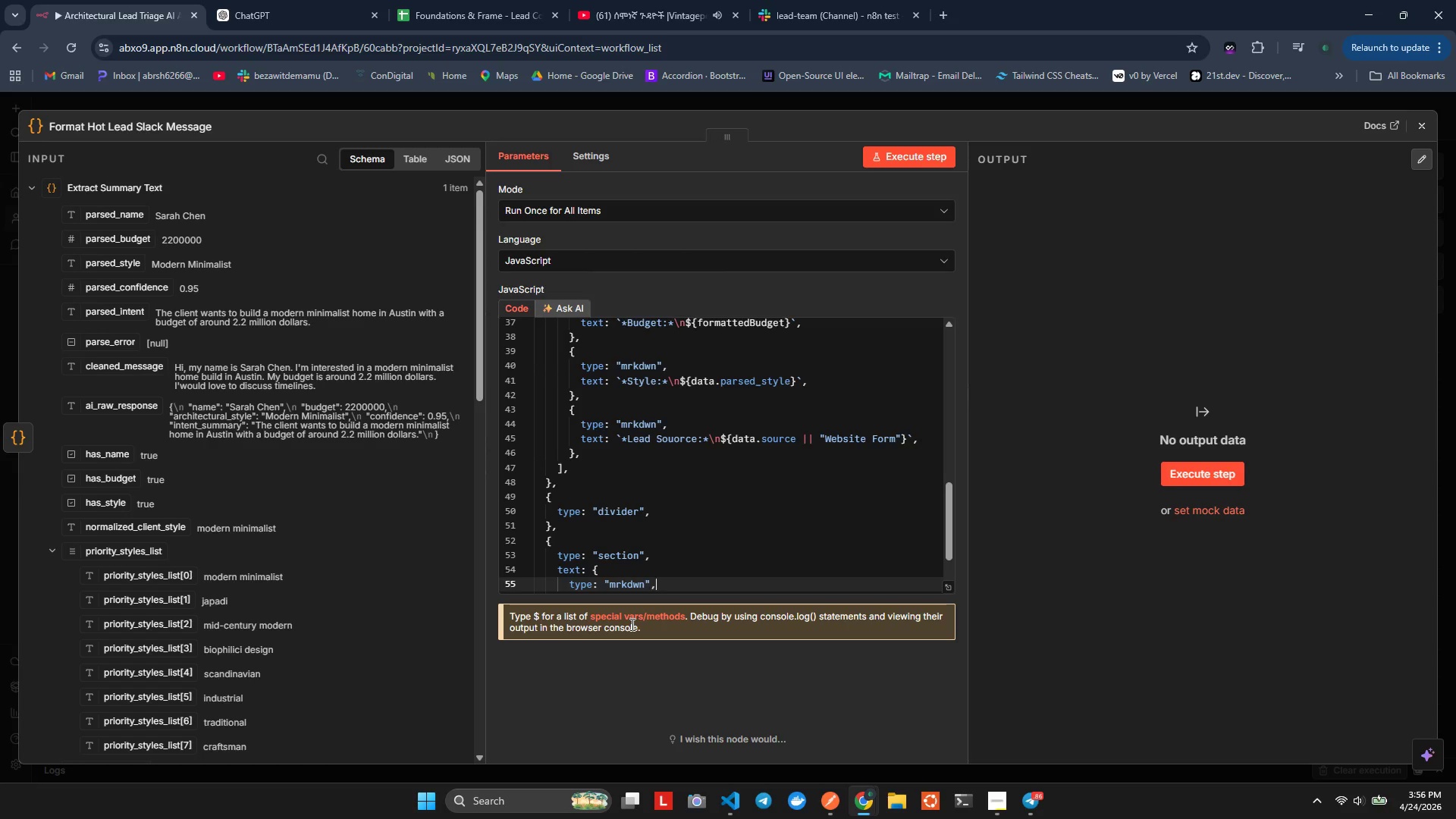 
key(Comma)
 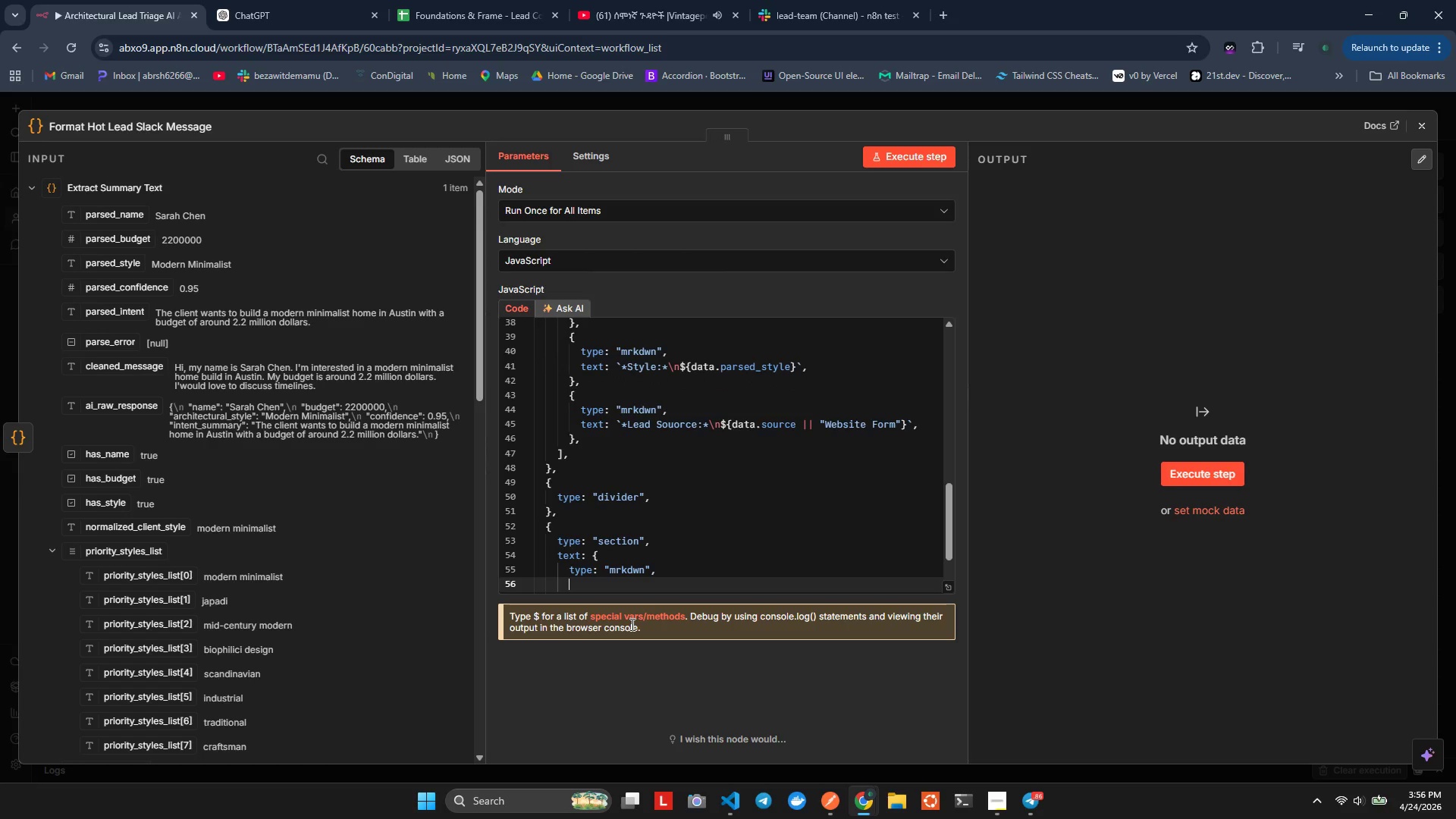 
key(Enter)
 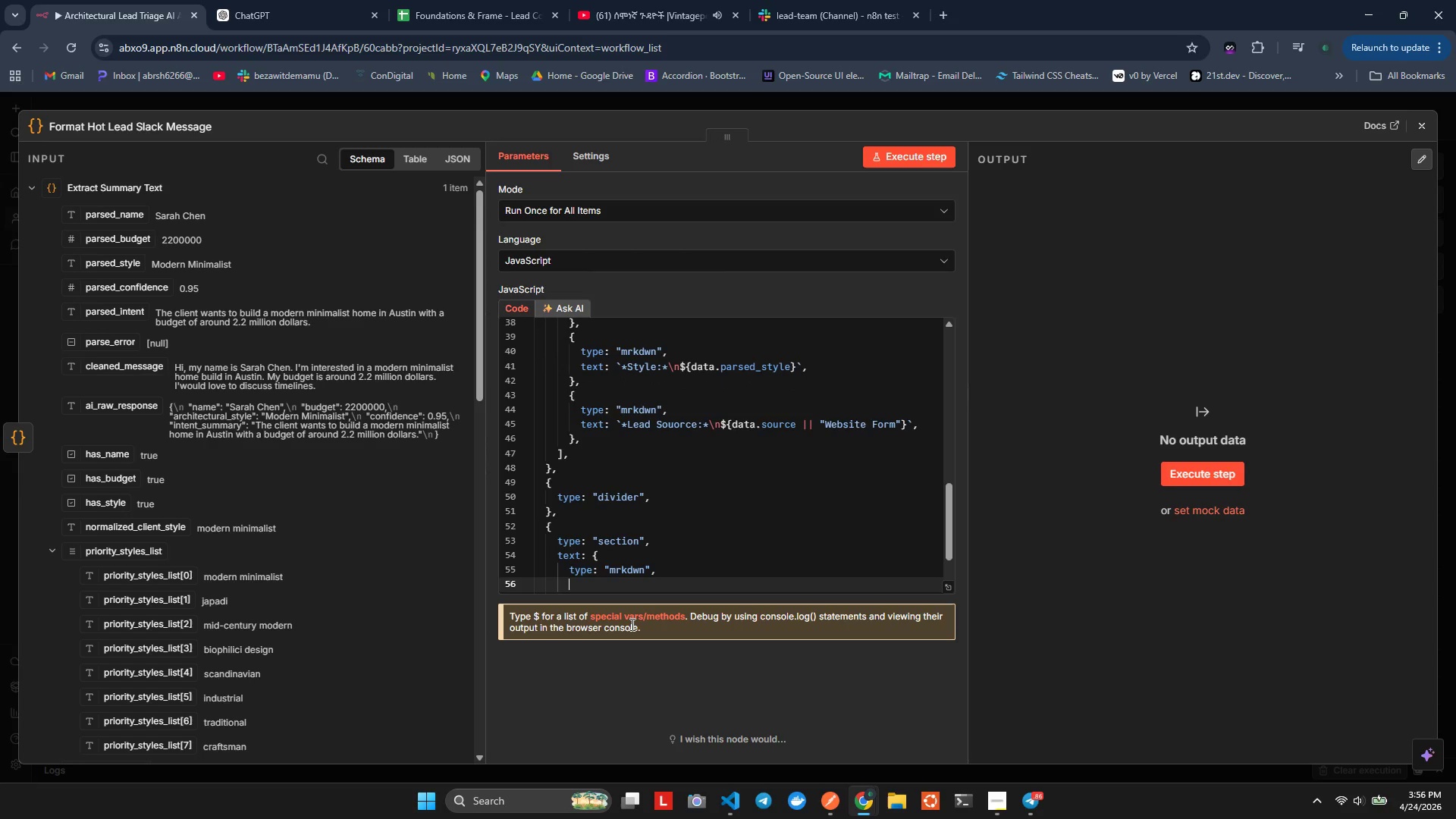 
type(text: )
 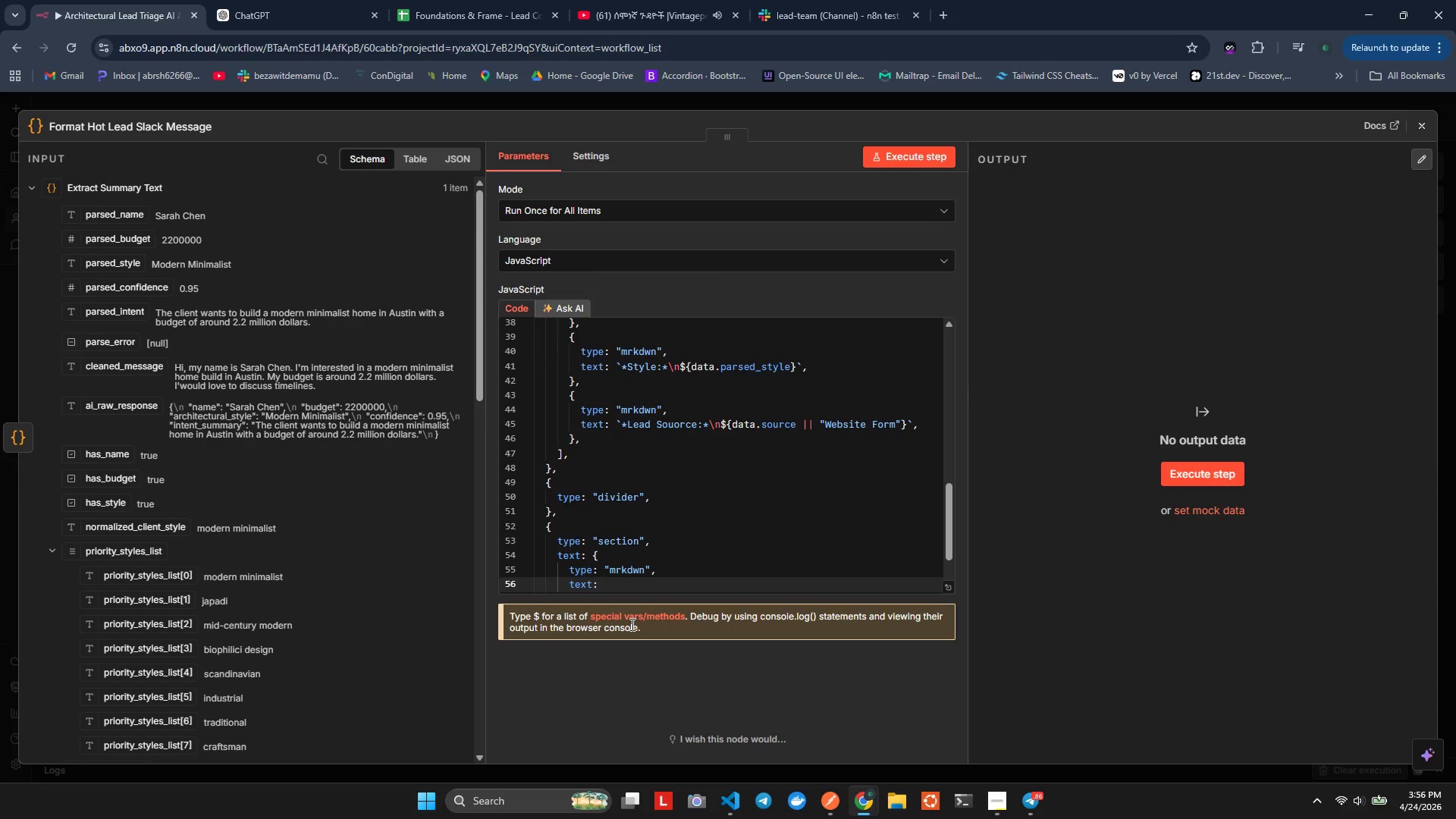 
key(Backquote)
 